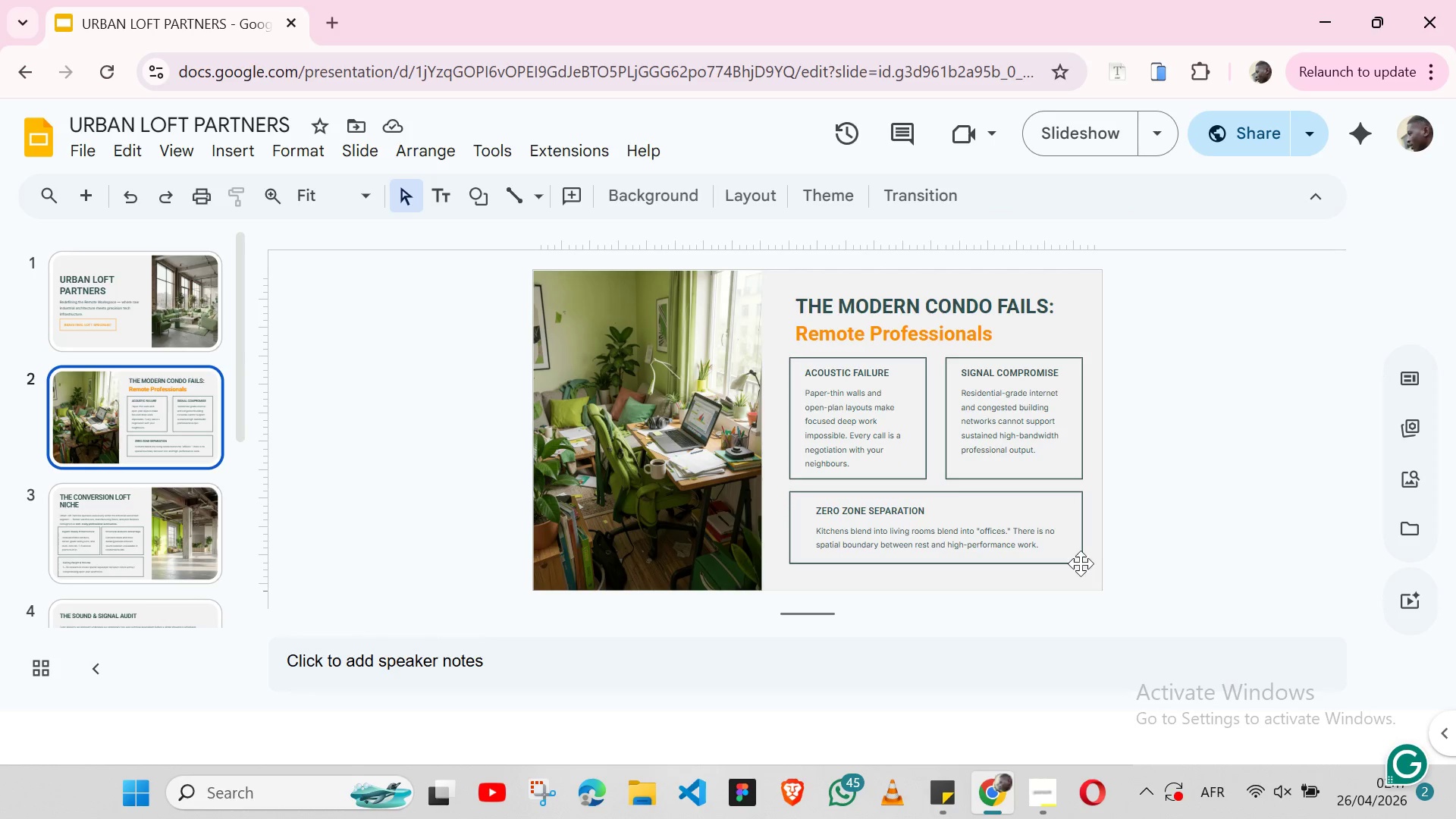 
left_click([1080, 570])
 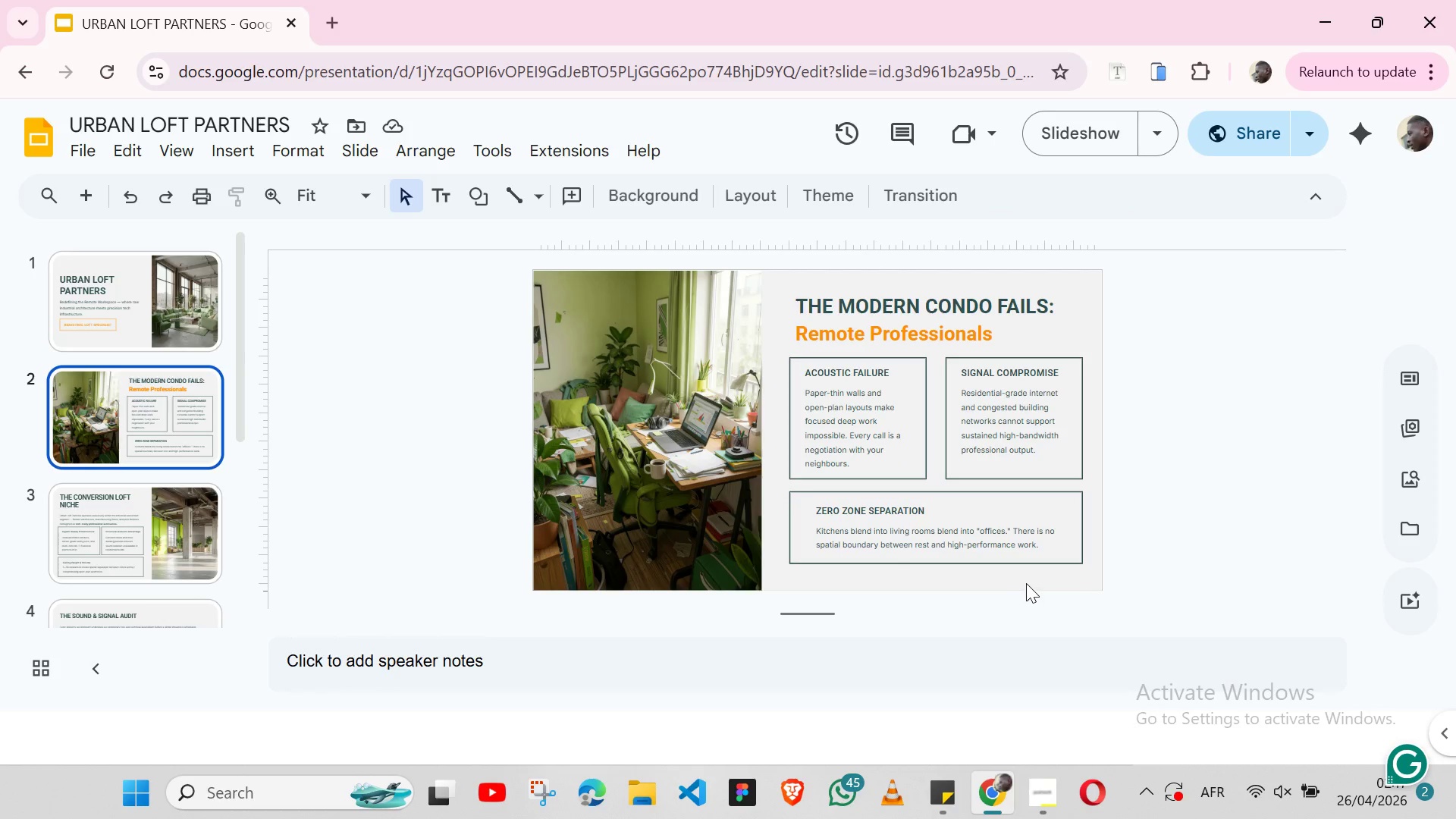 
scroll: coordinate [1012, 585], scroll_direction: down, amount: 1.0
 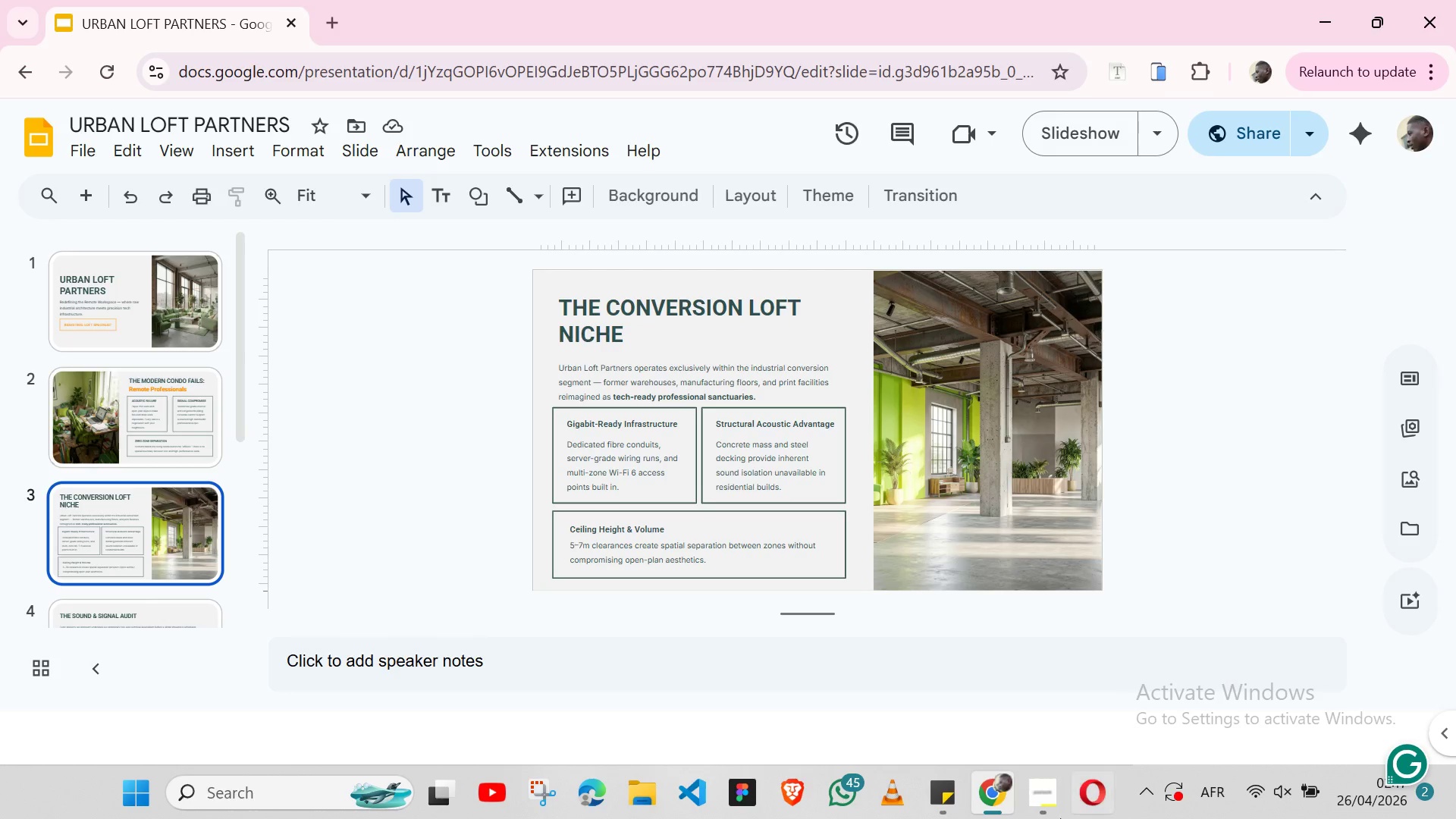 
wait(19.32)
 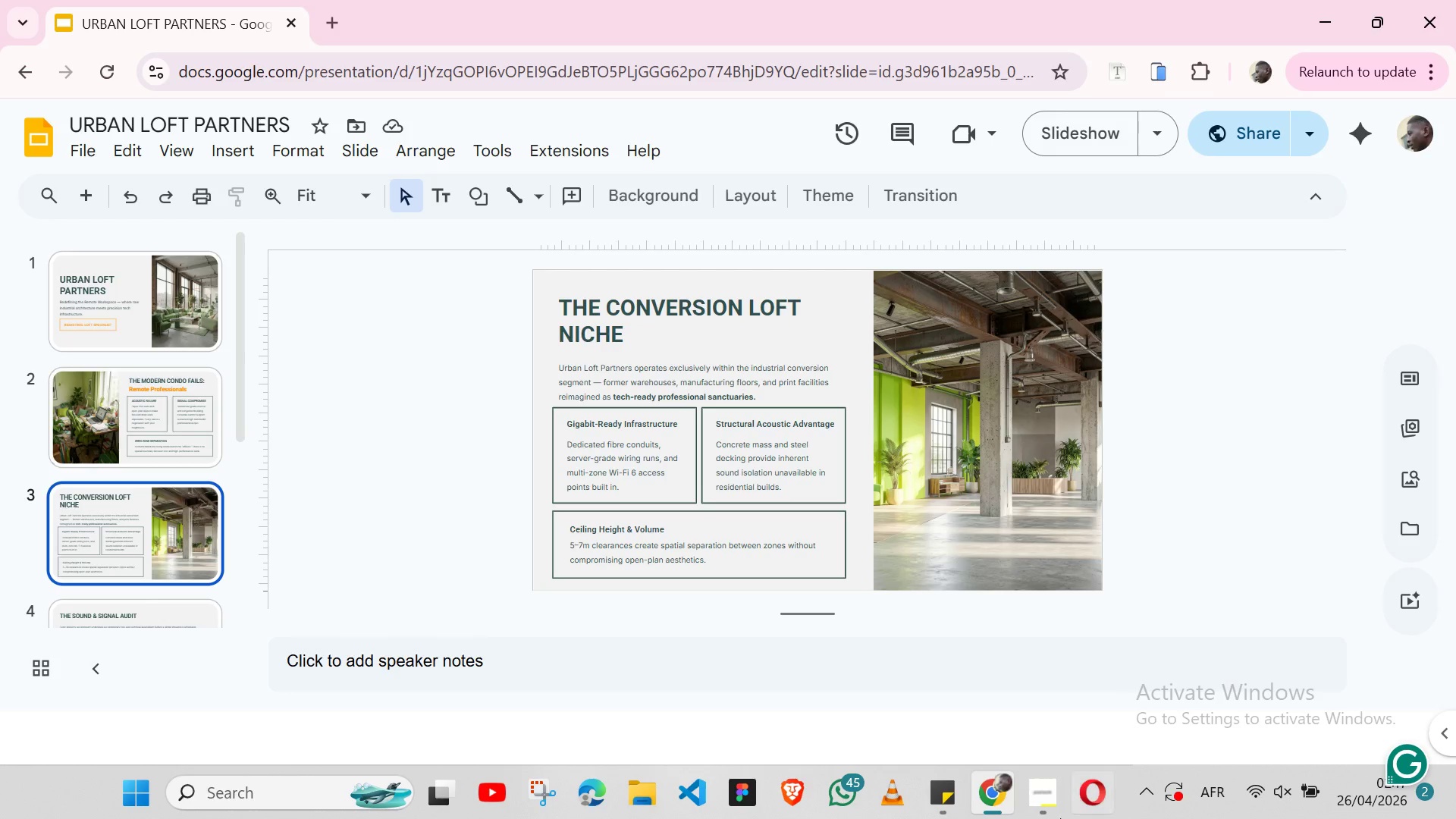 
left_click([126, 441])
 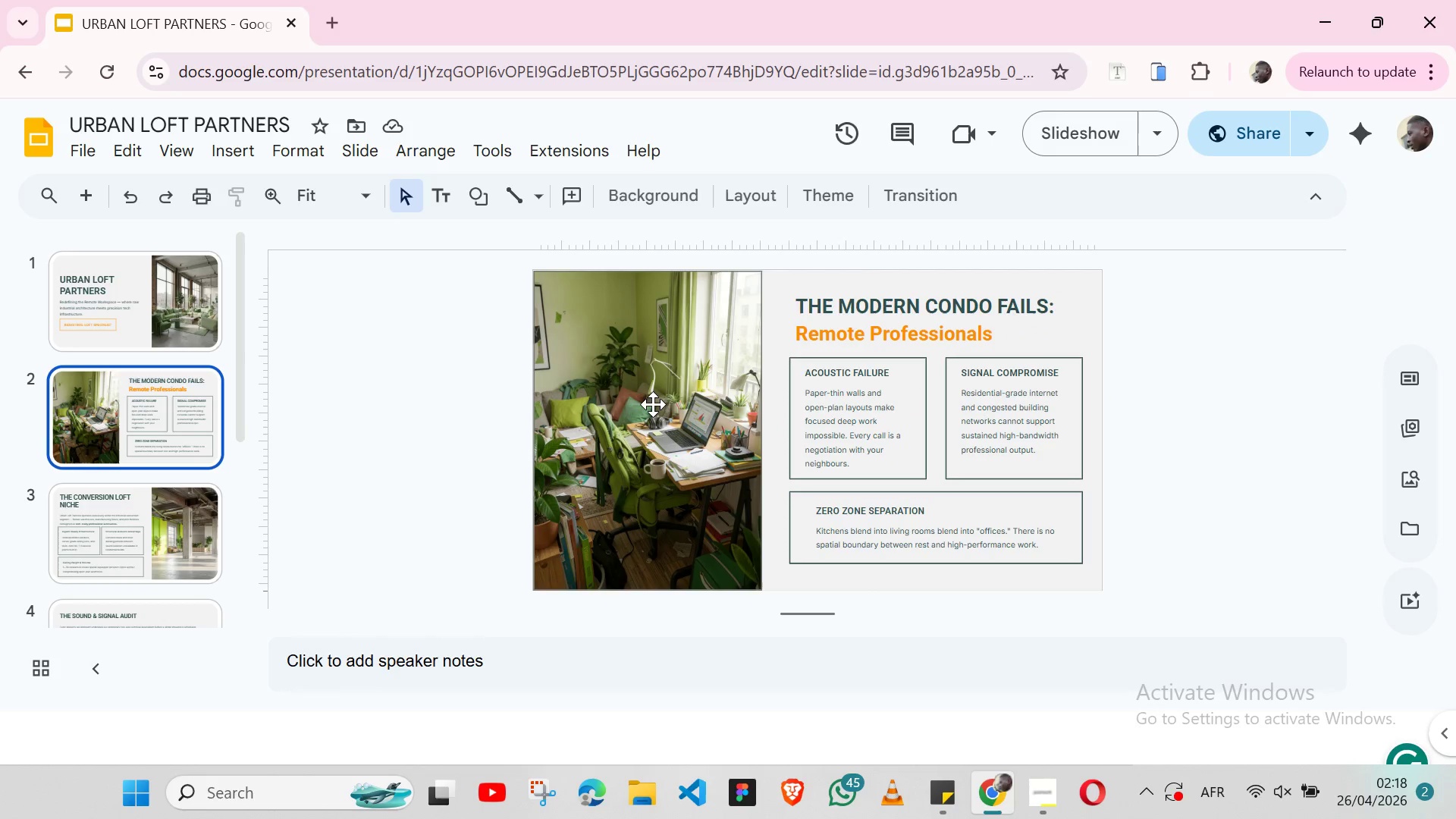 
double_click([653, 404])
 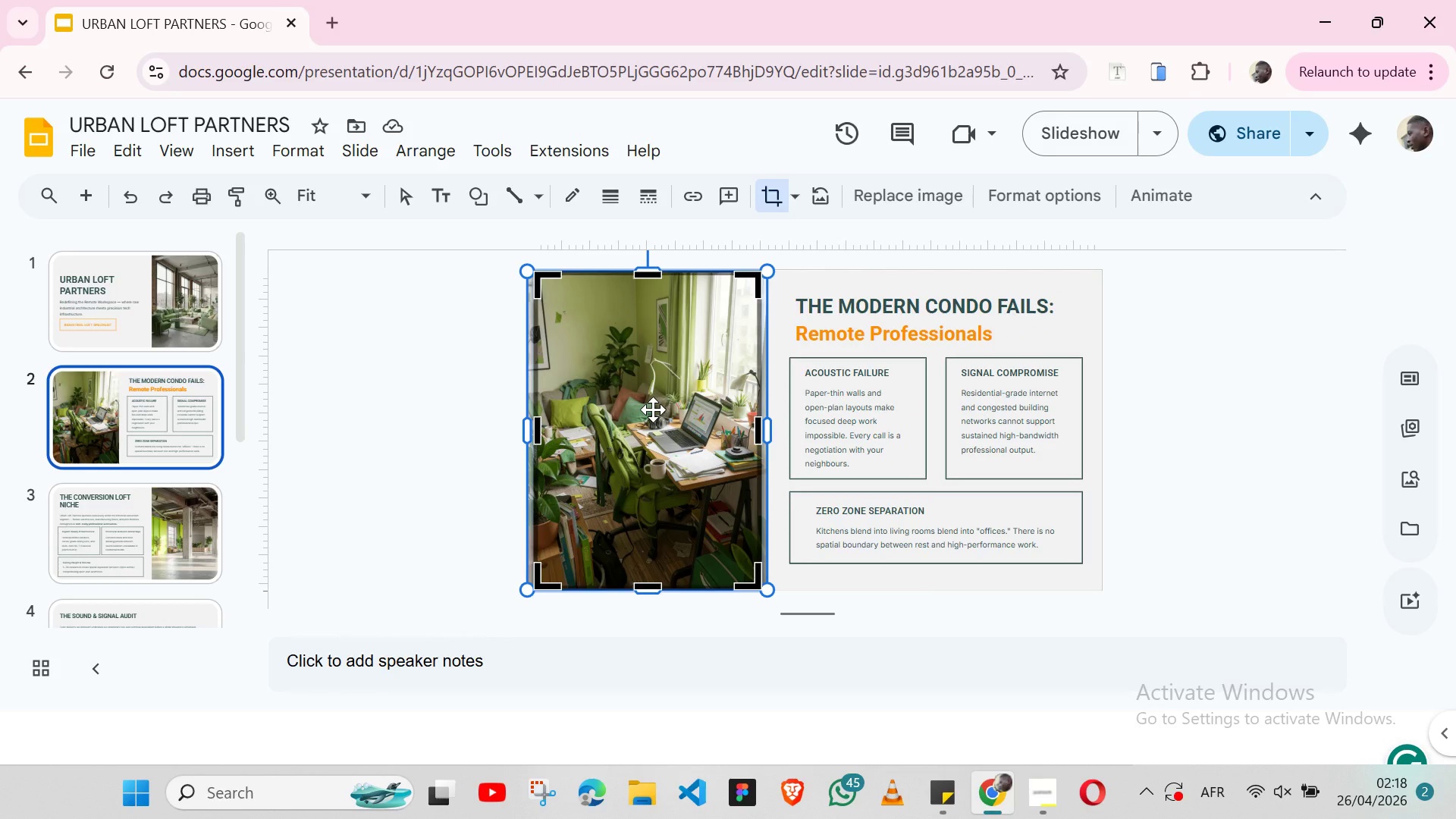 
double_click([653, 410])
 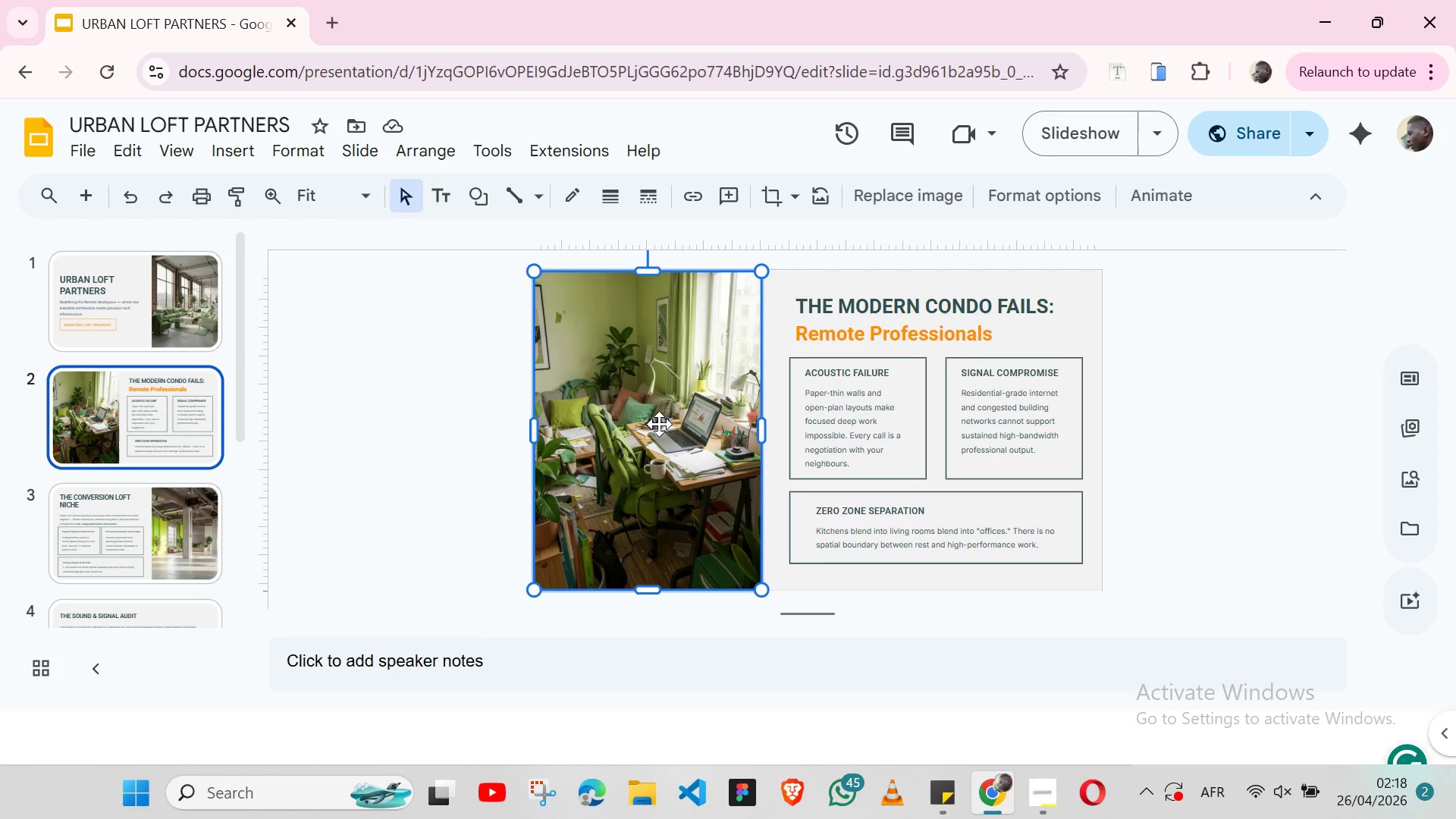 
wait(10.66)
 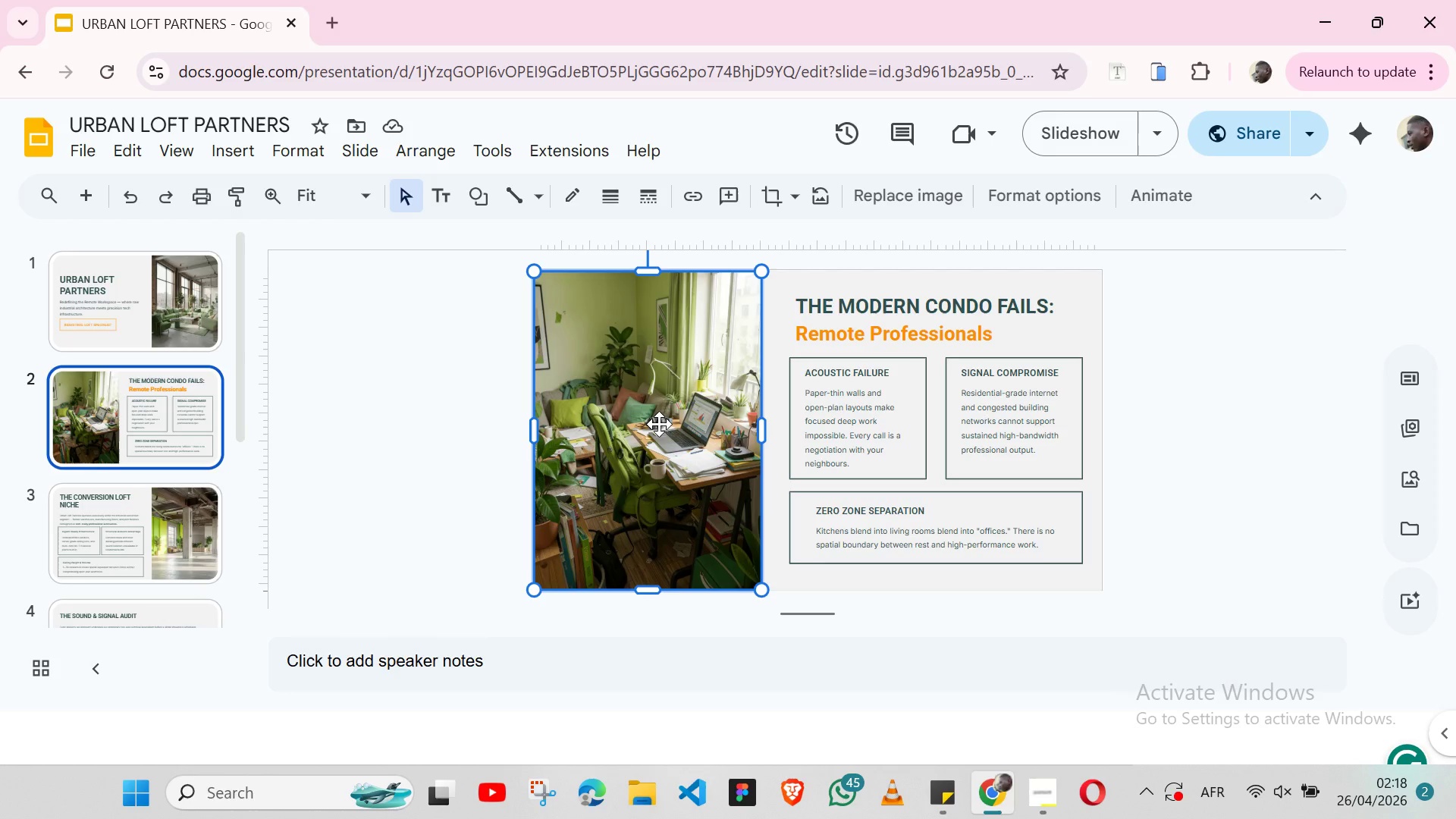 
left_click([466, 504])
 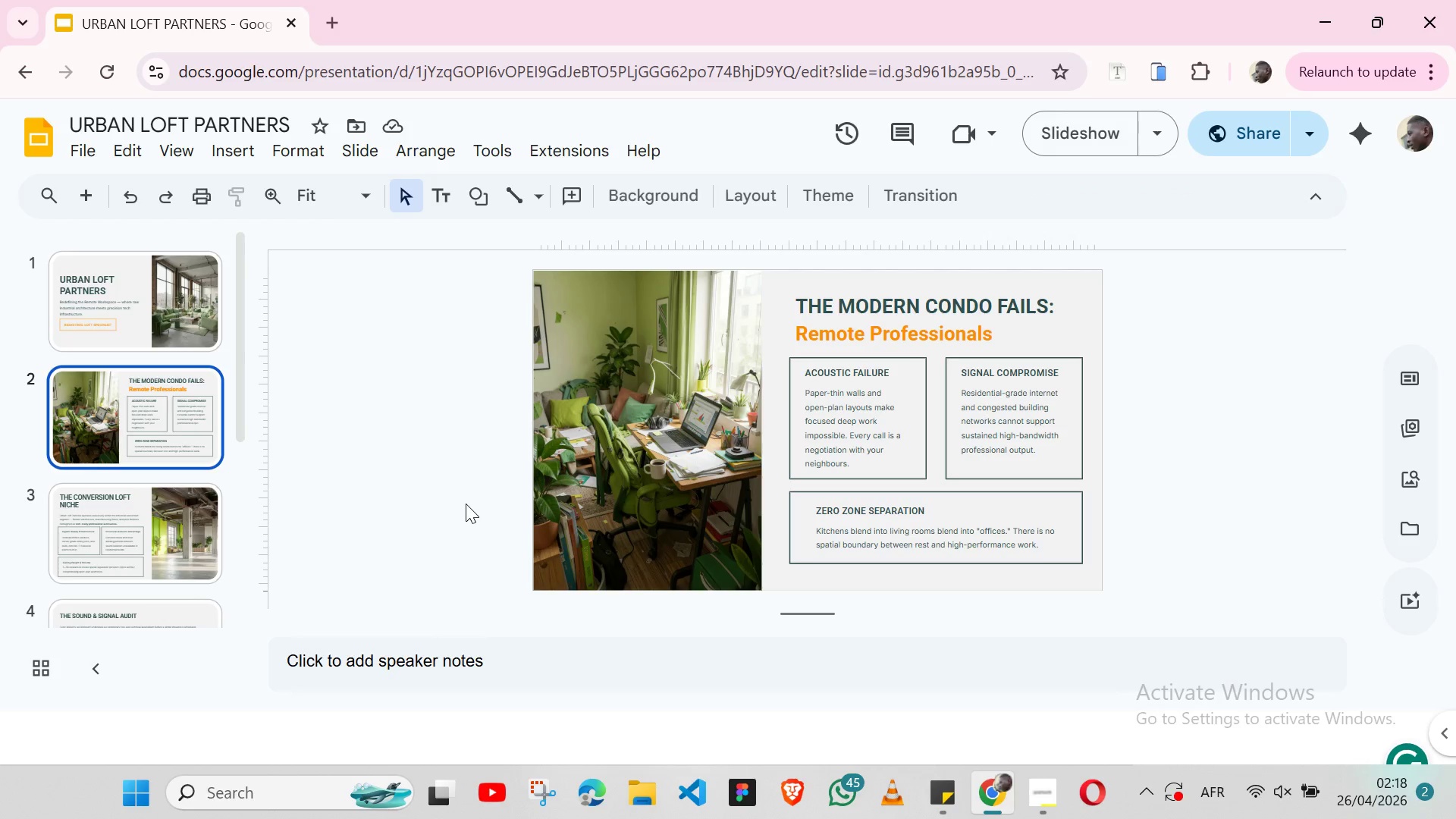 
scroll: coordinate [466, 504], scroll_direction: down, amount: 2.0
 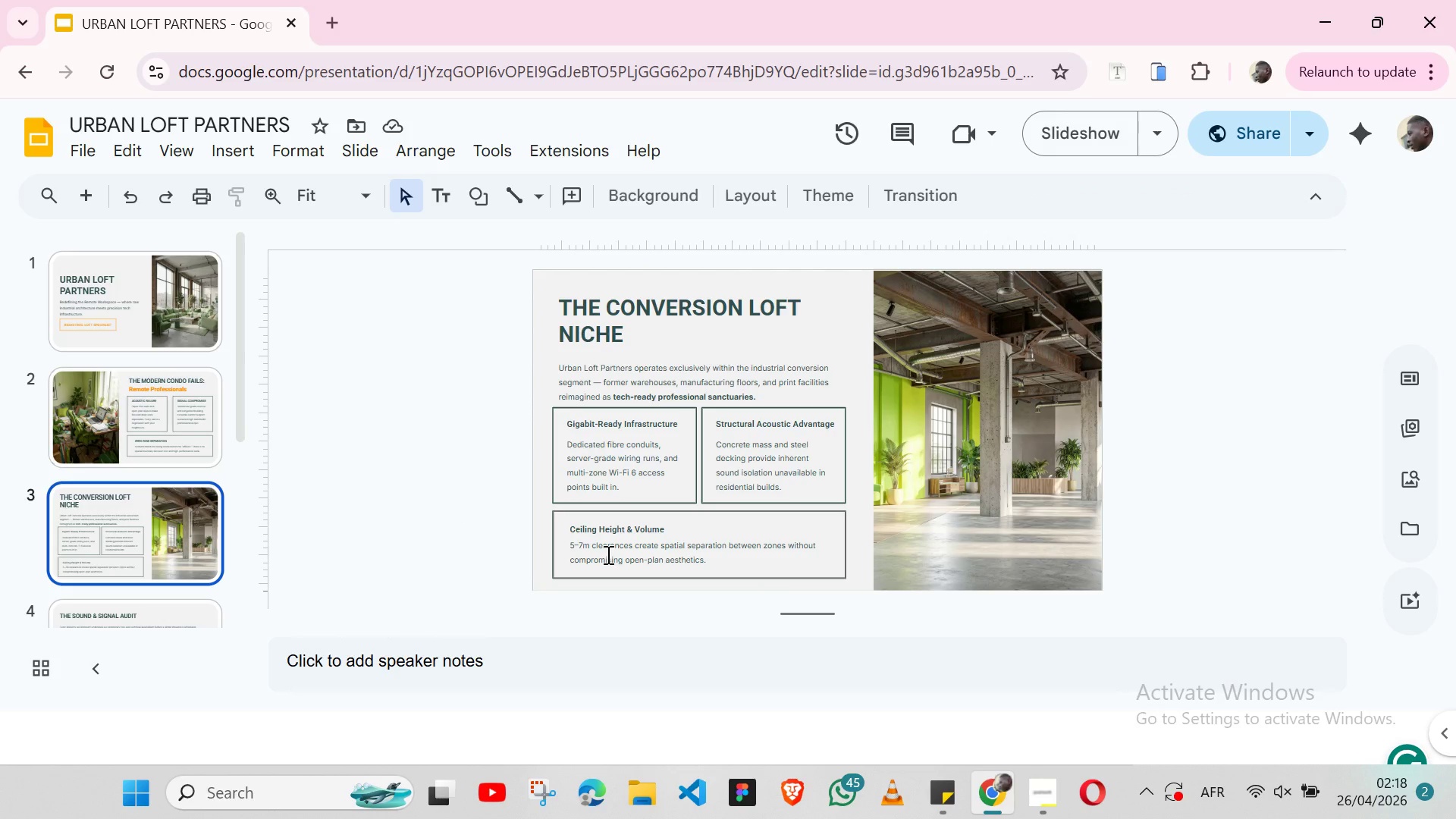 
wait(11.52)
 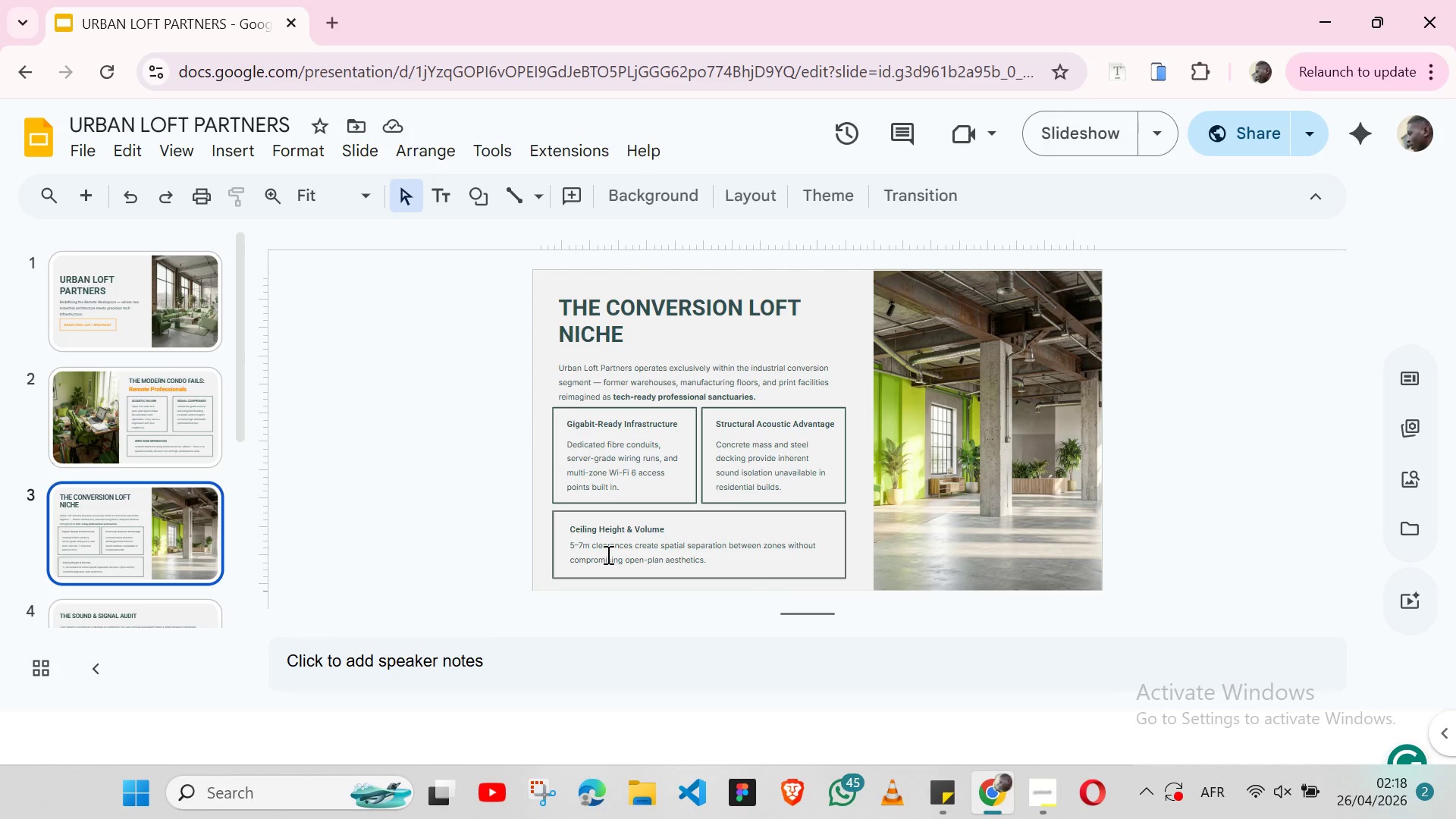 
scroll: coordinate [387, 443], scroll_direction: up, amount: 1.0
 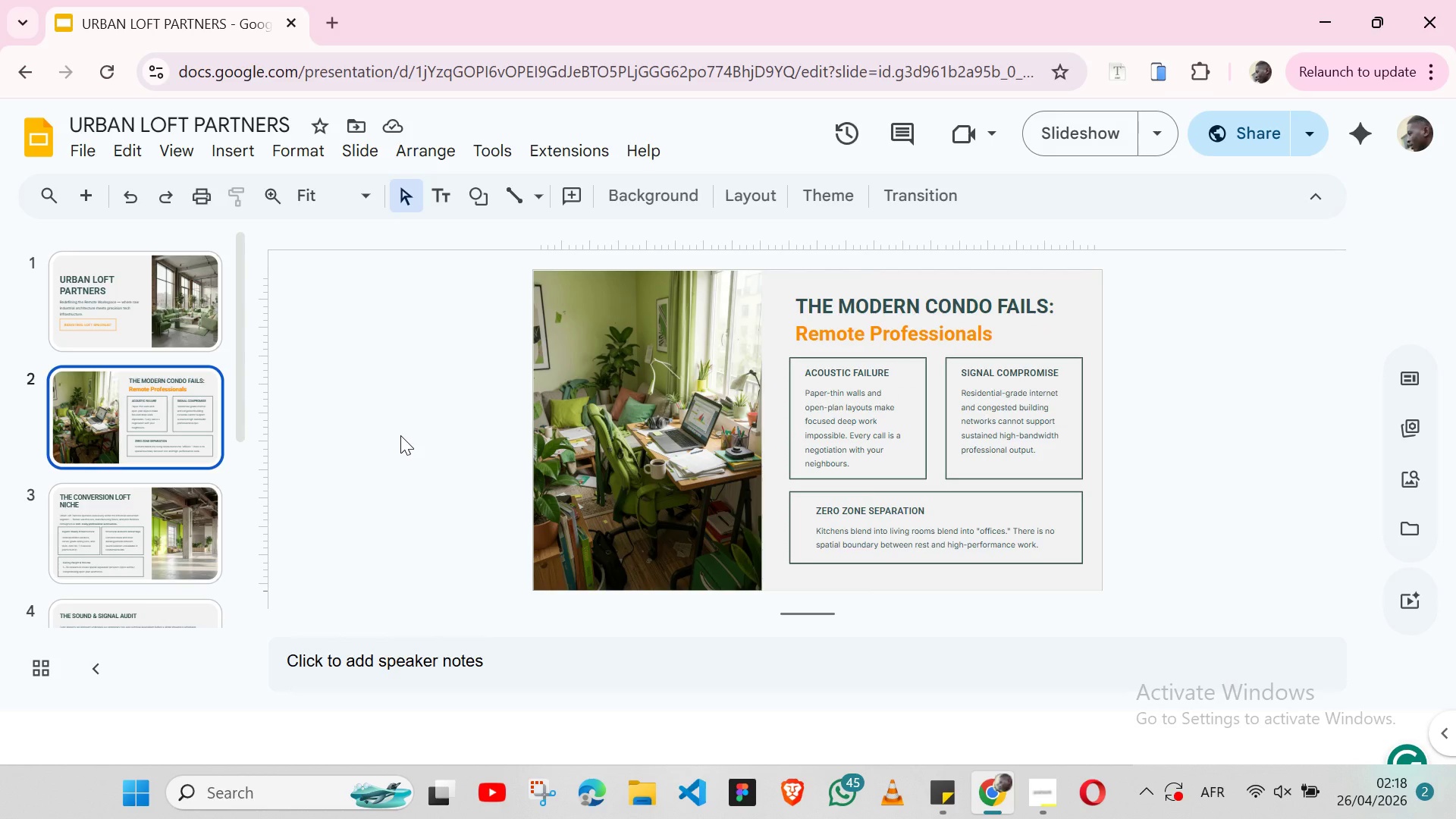 
scroll: coordinate [416, 427], scroll_direction: down, amount: 2.0
 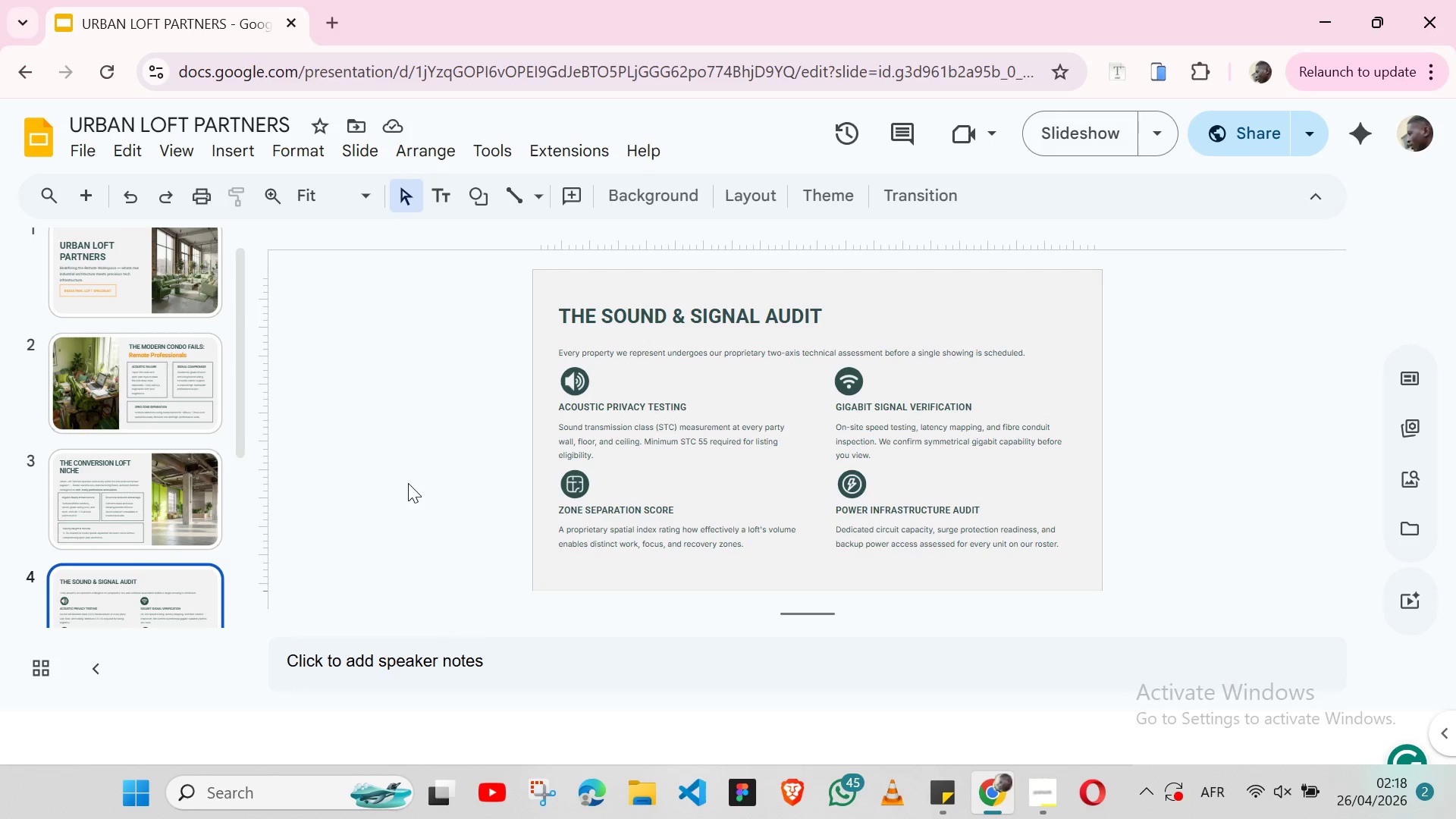 
wait(22.47)
 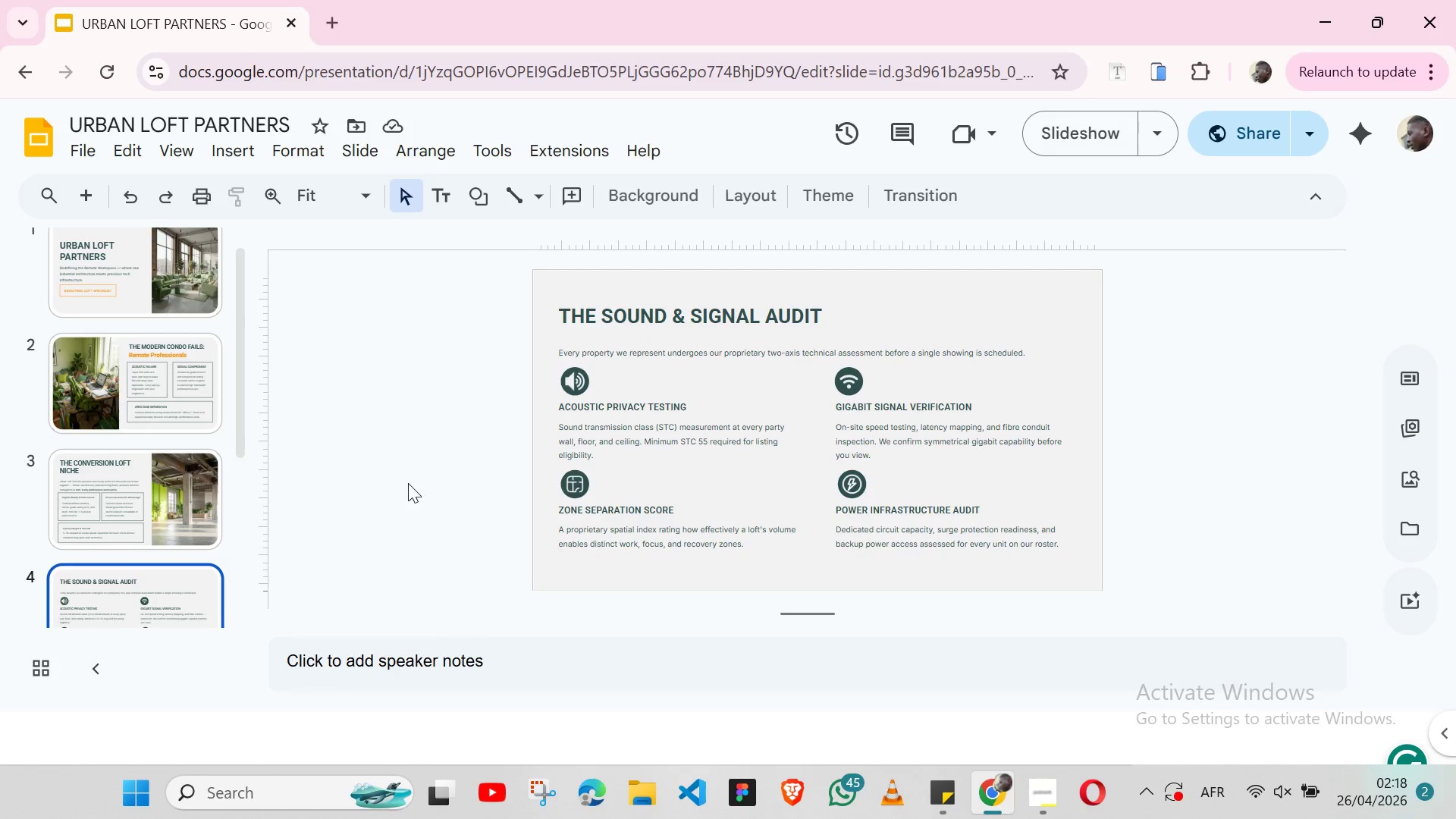 
scroll: coordinate [467, 485], scroll_direction: down, amount: 2.0
 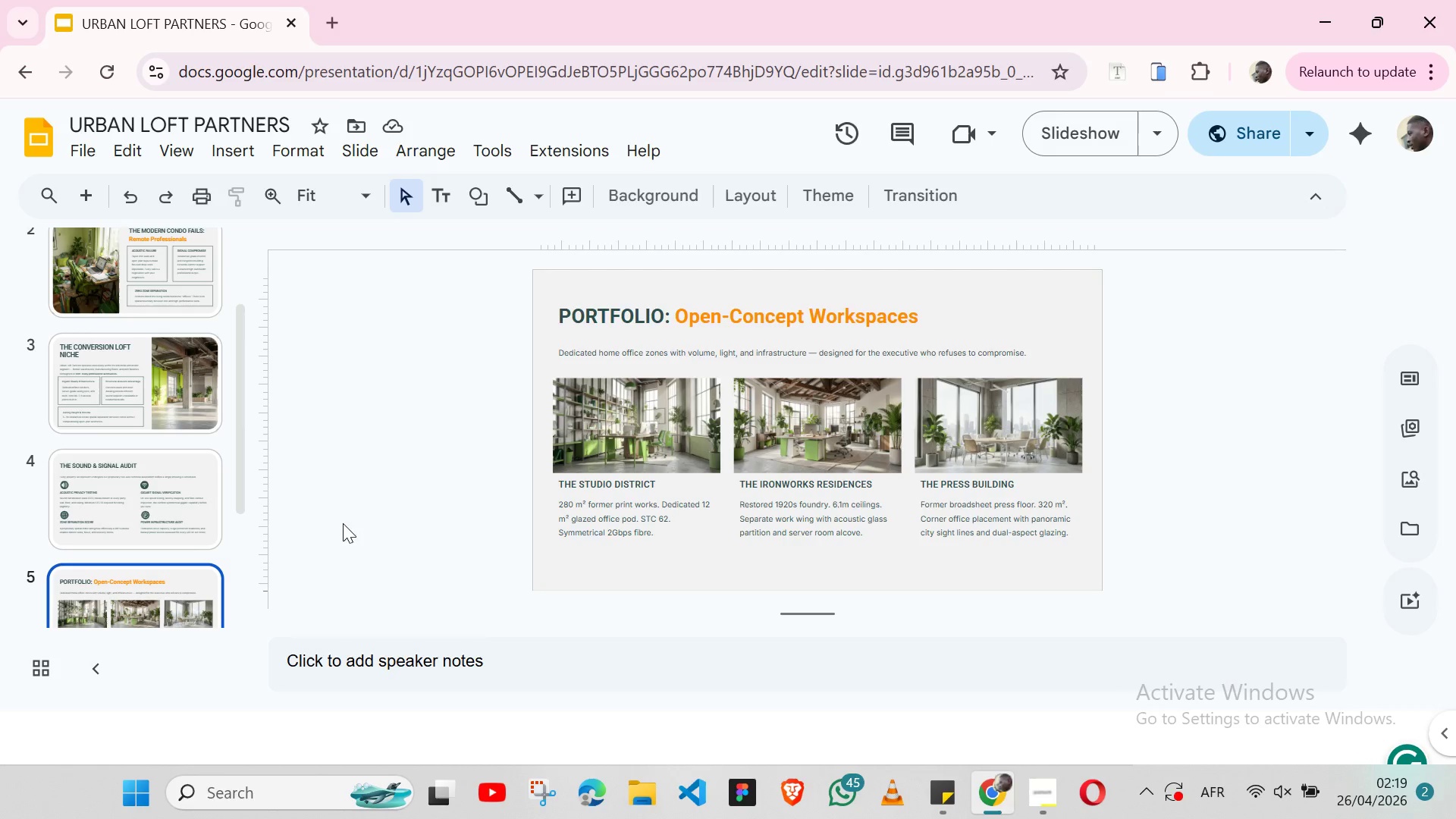 
wait(38.86)
 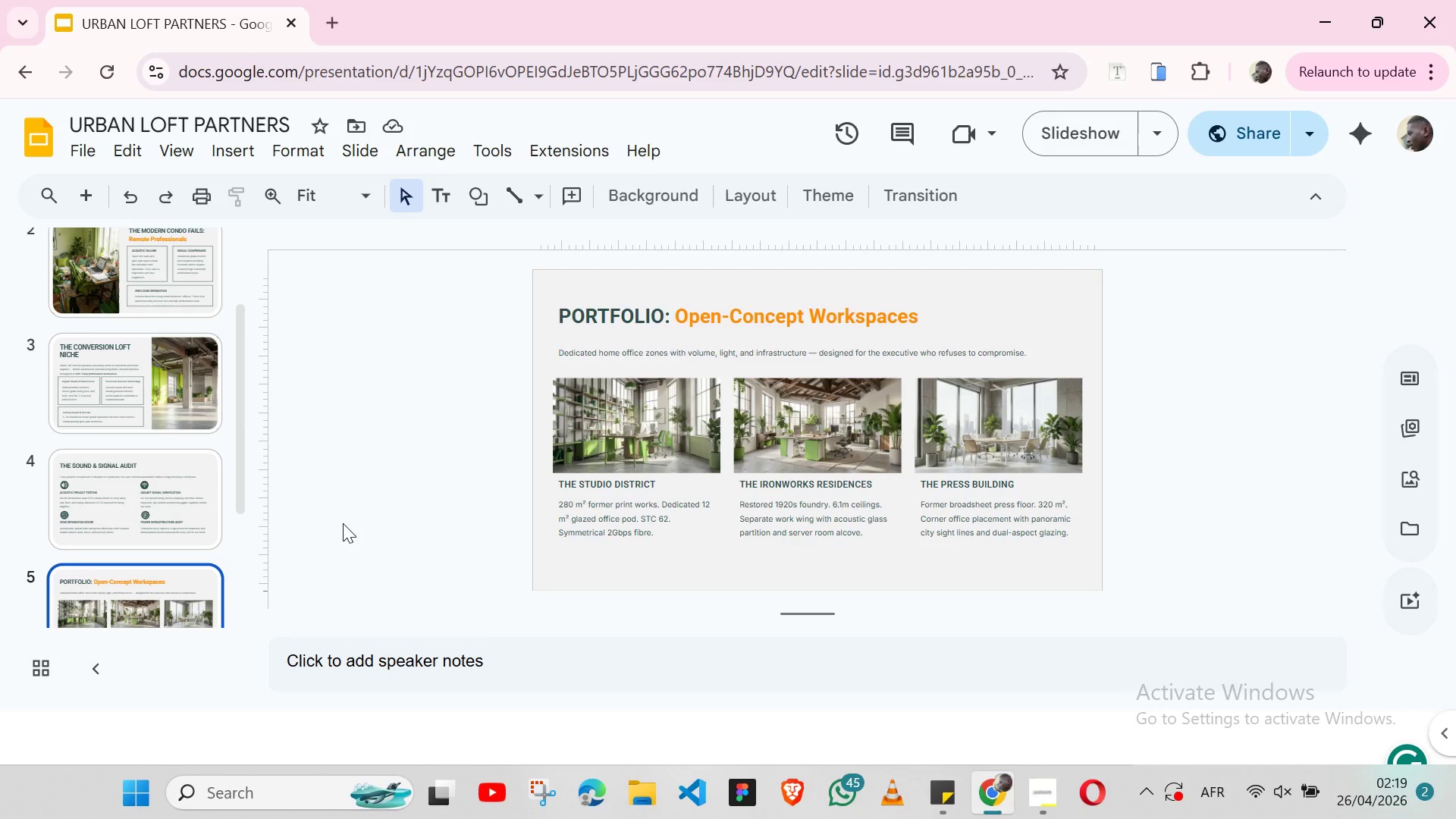 
scroll: coordinate [454, 524], scroll_direction: down, amount: 3.0
 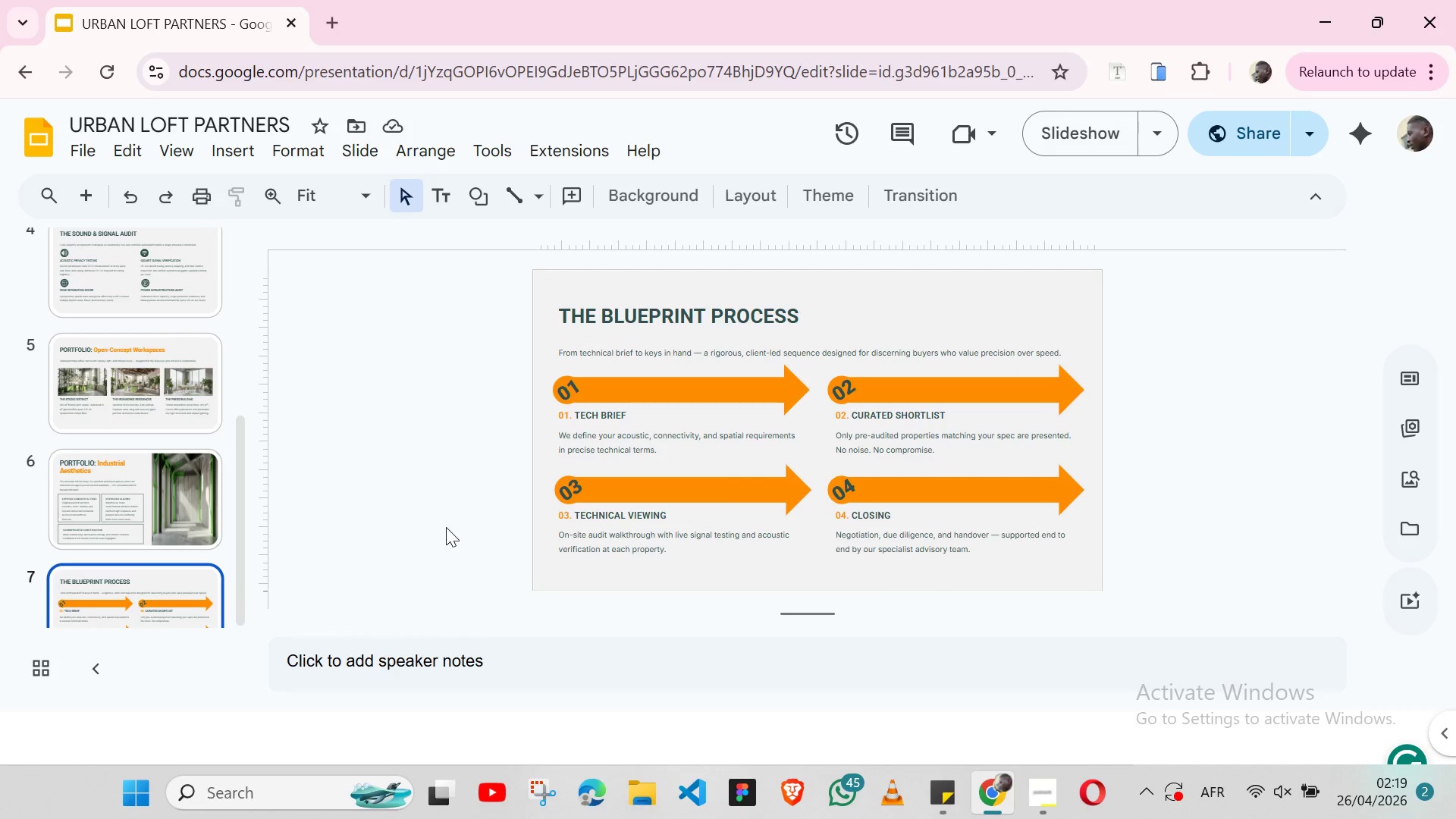 
scroll: coordinate [442, 531], scroll_direction: none, amount: 0.0
 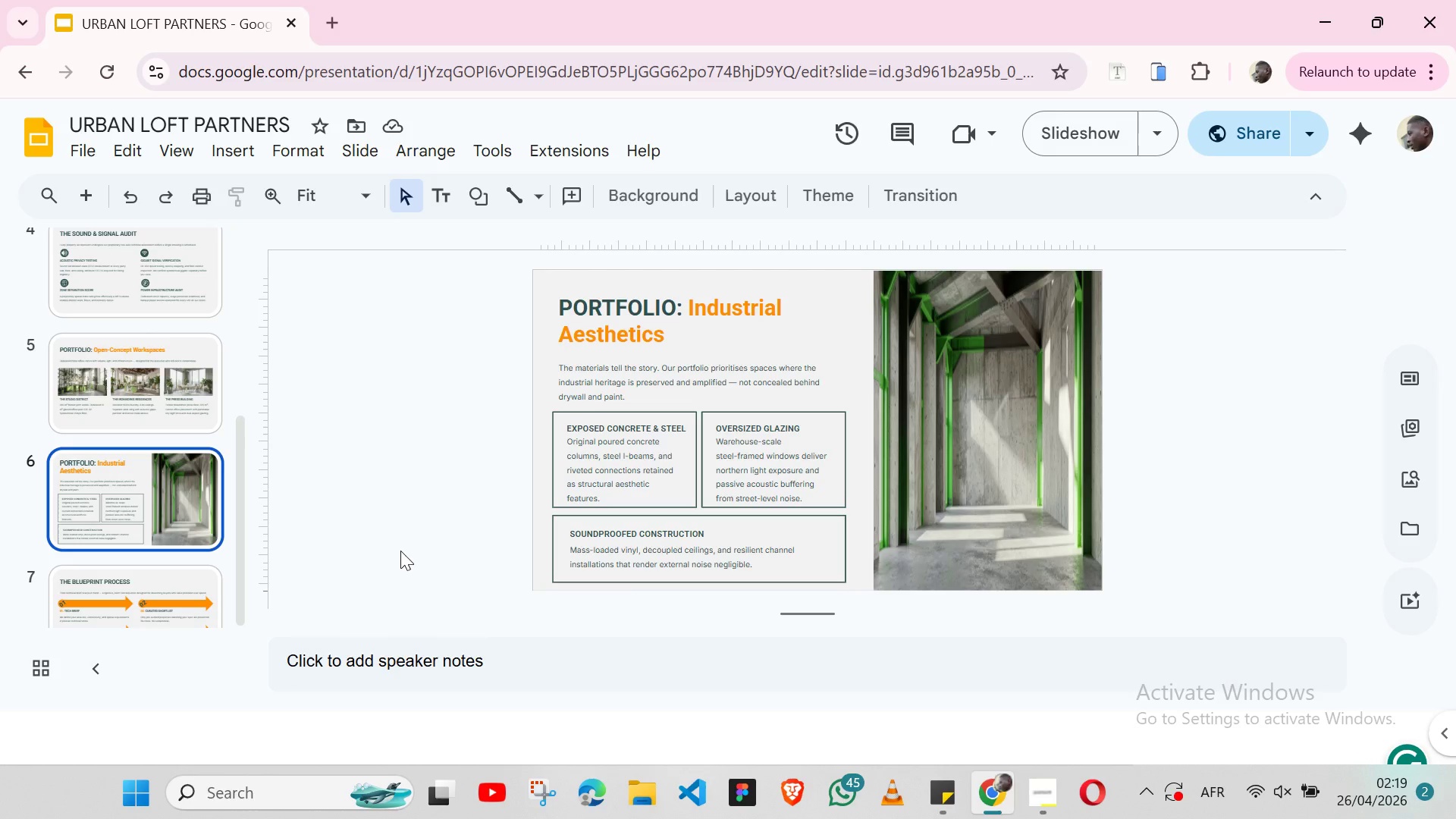 
wait(12.87)
 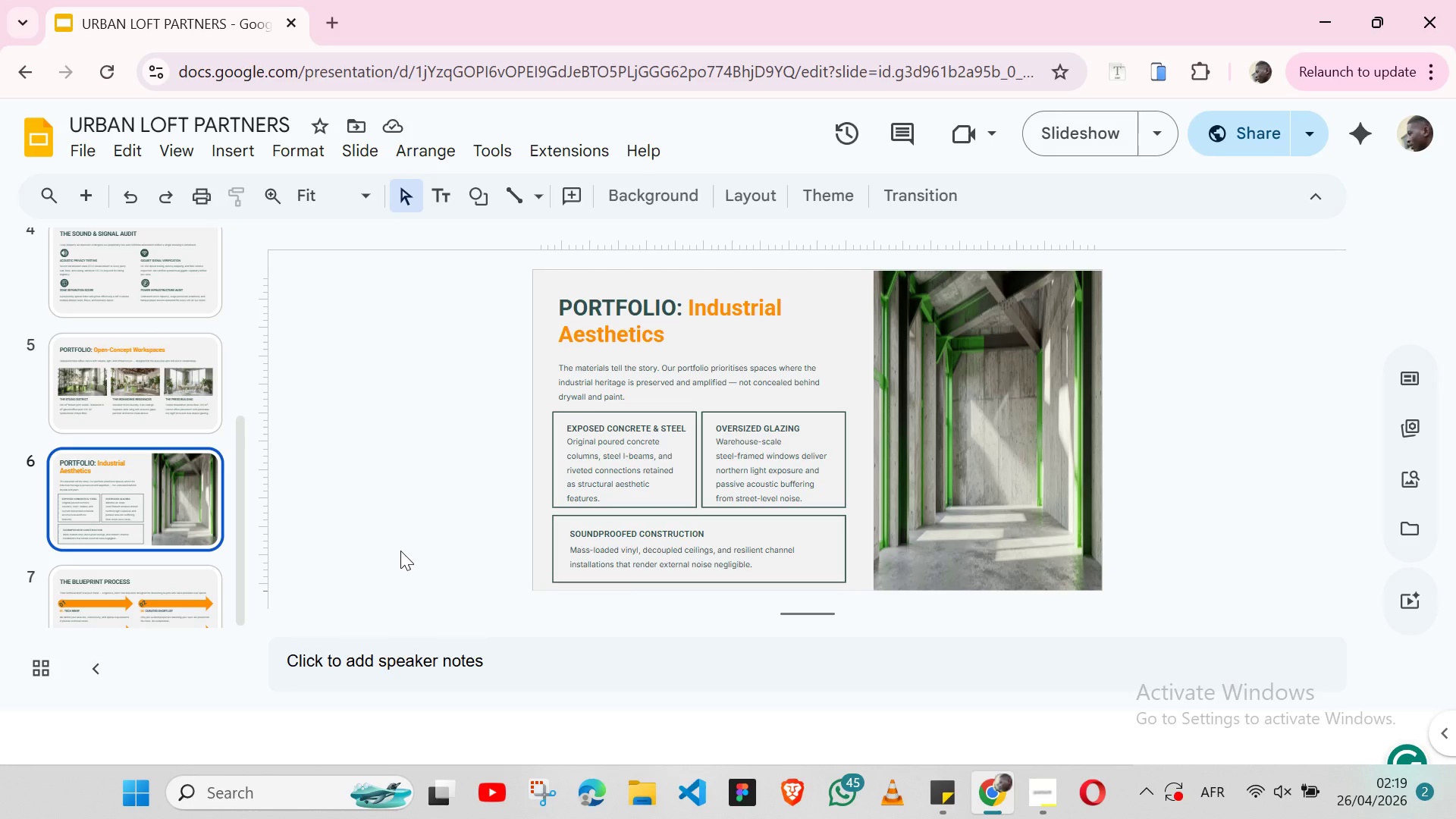 
scroll: coordinate [516, 519], scroll_direction: up, amount: 1.0
 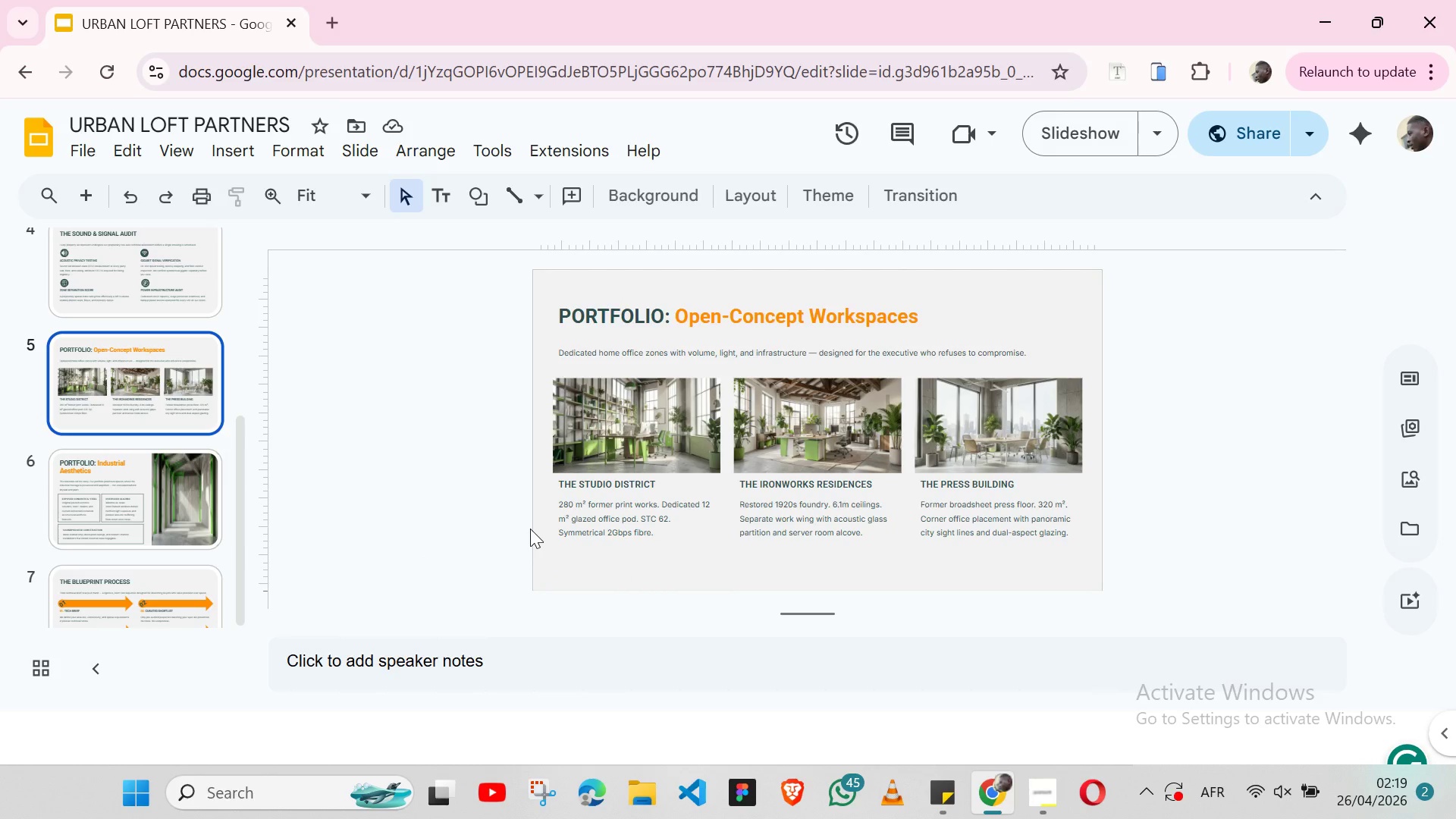 
scroll: coordinate [523, 526], scroll_direction: none, amount: 0.0
 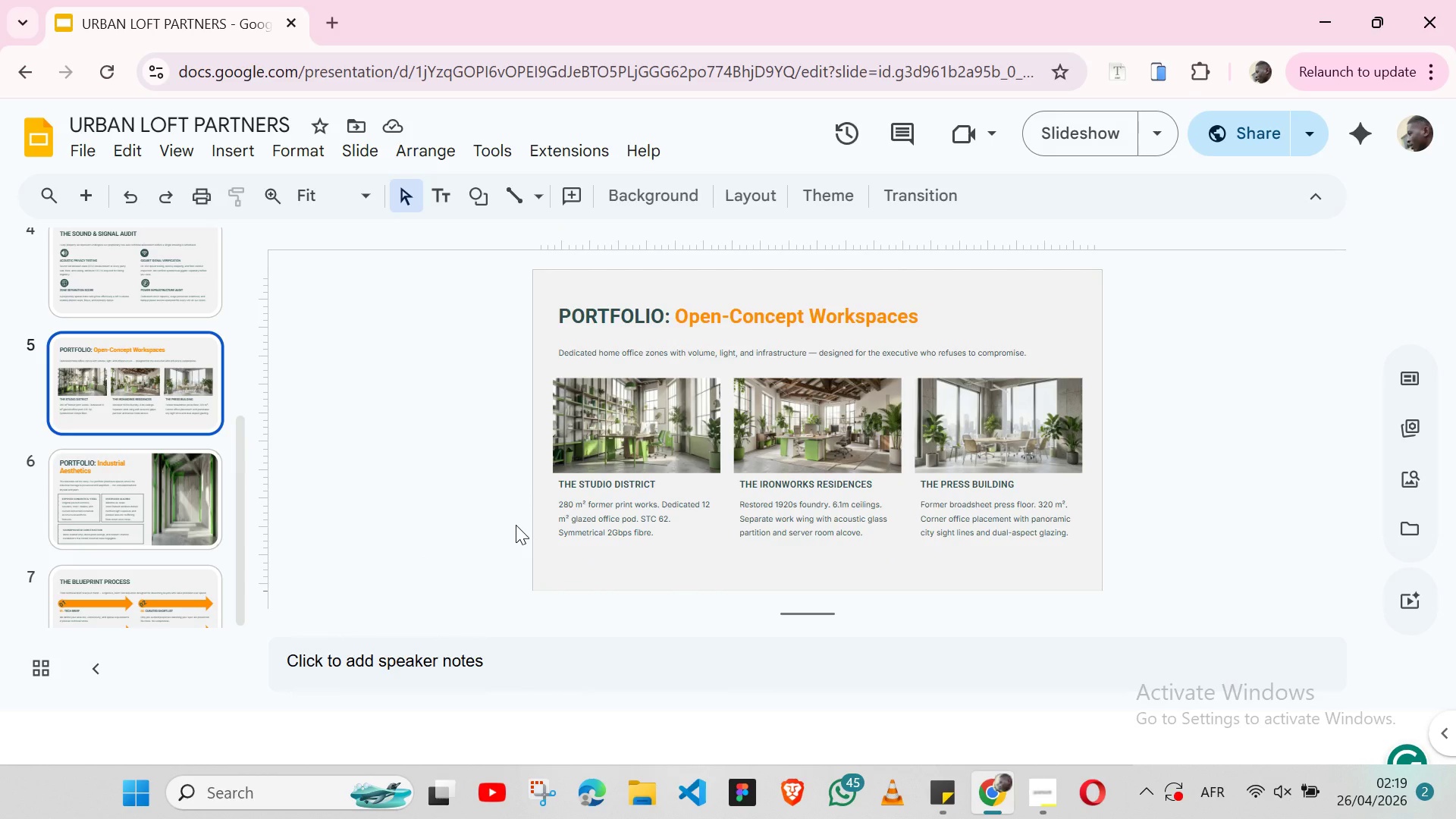 
scroll: coordinate [516, 525], scroll_direction: up, amount: 1.0
 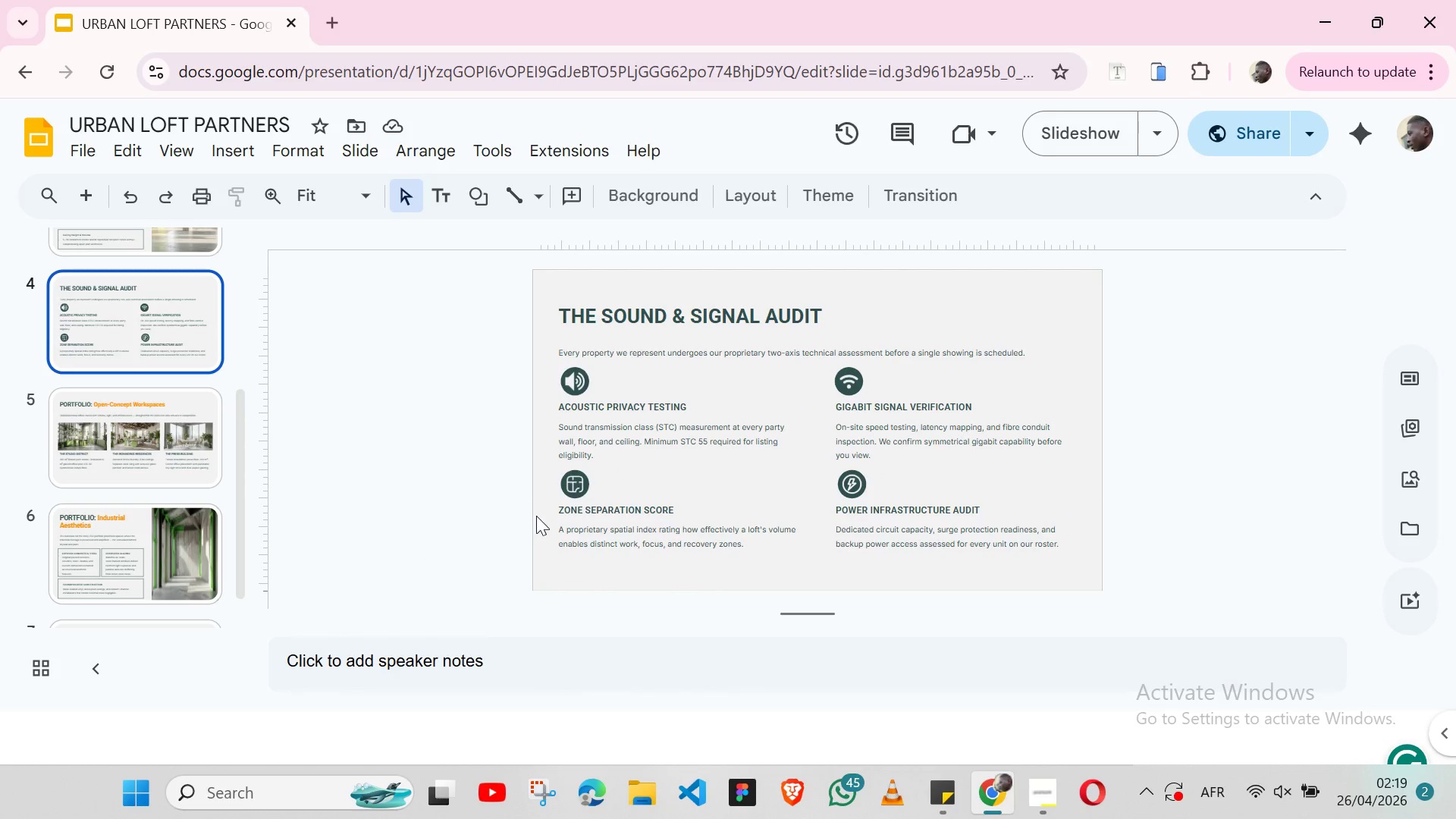 
scroll: coordinate [535, 528], scroll_direction: down, amount: 3.0
 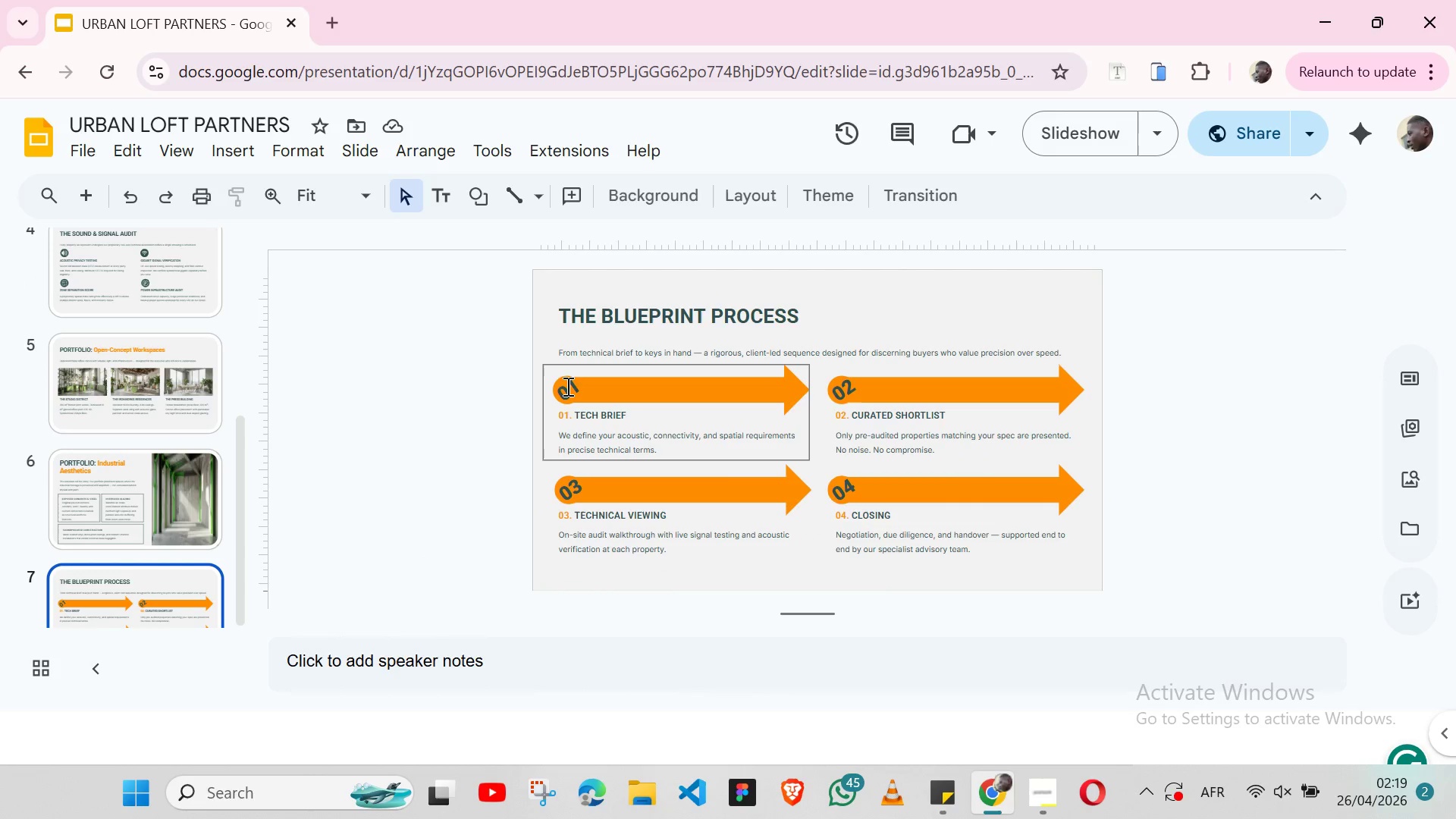 
double_click([564, 385])
 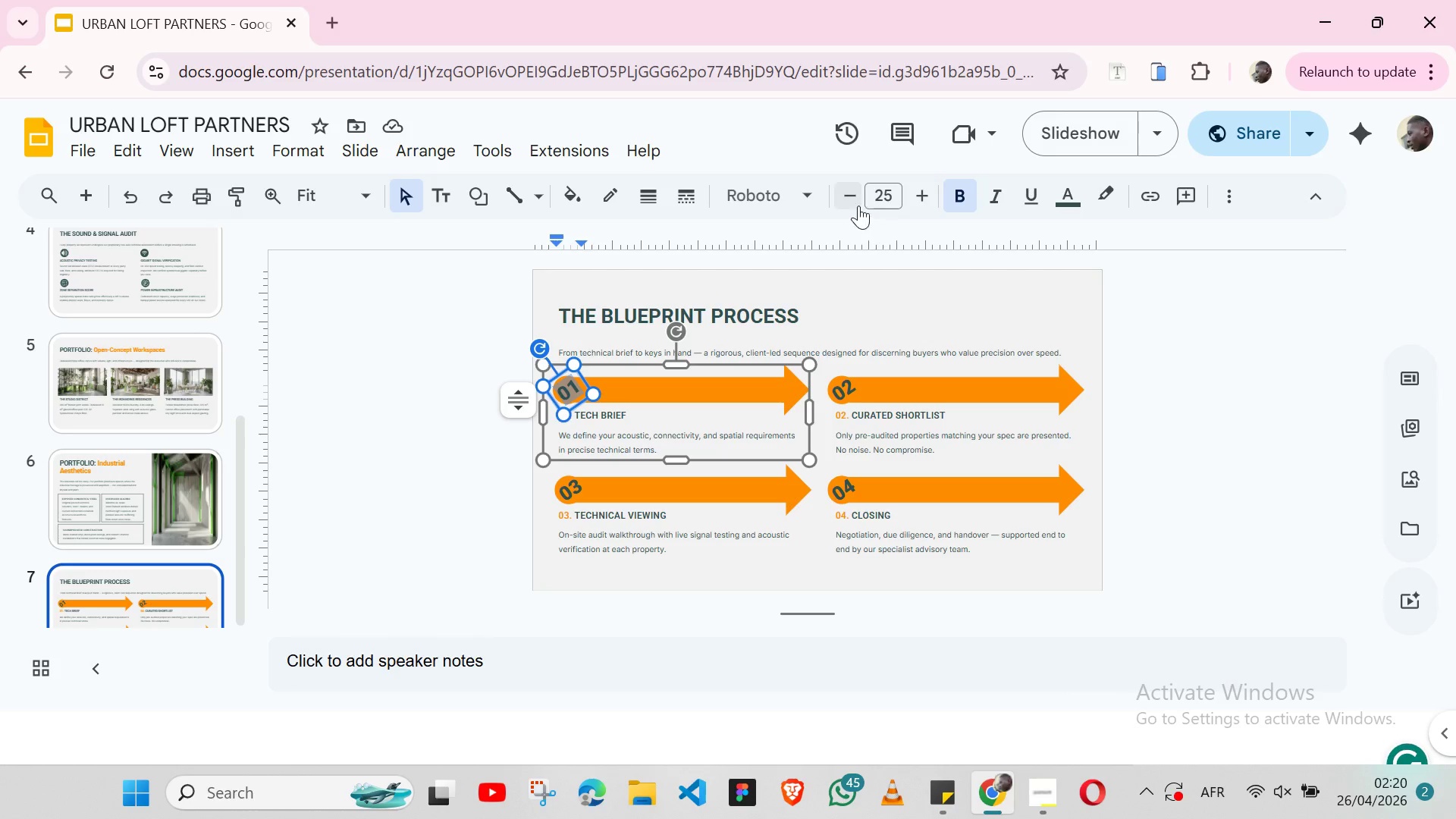 
left_click_drag(start_coordinate=[858, 206], to_coordinate=[854, 205])
 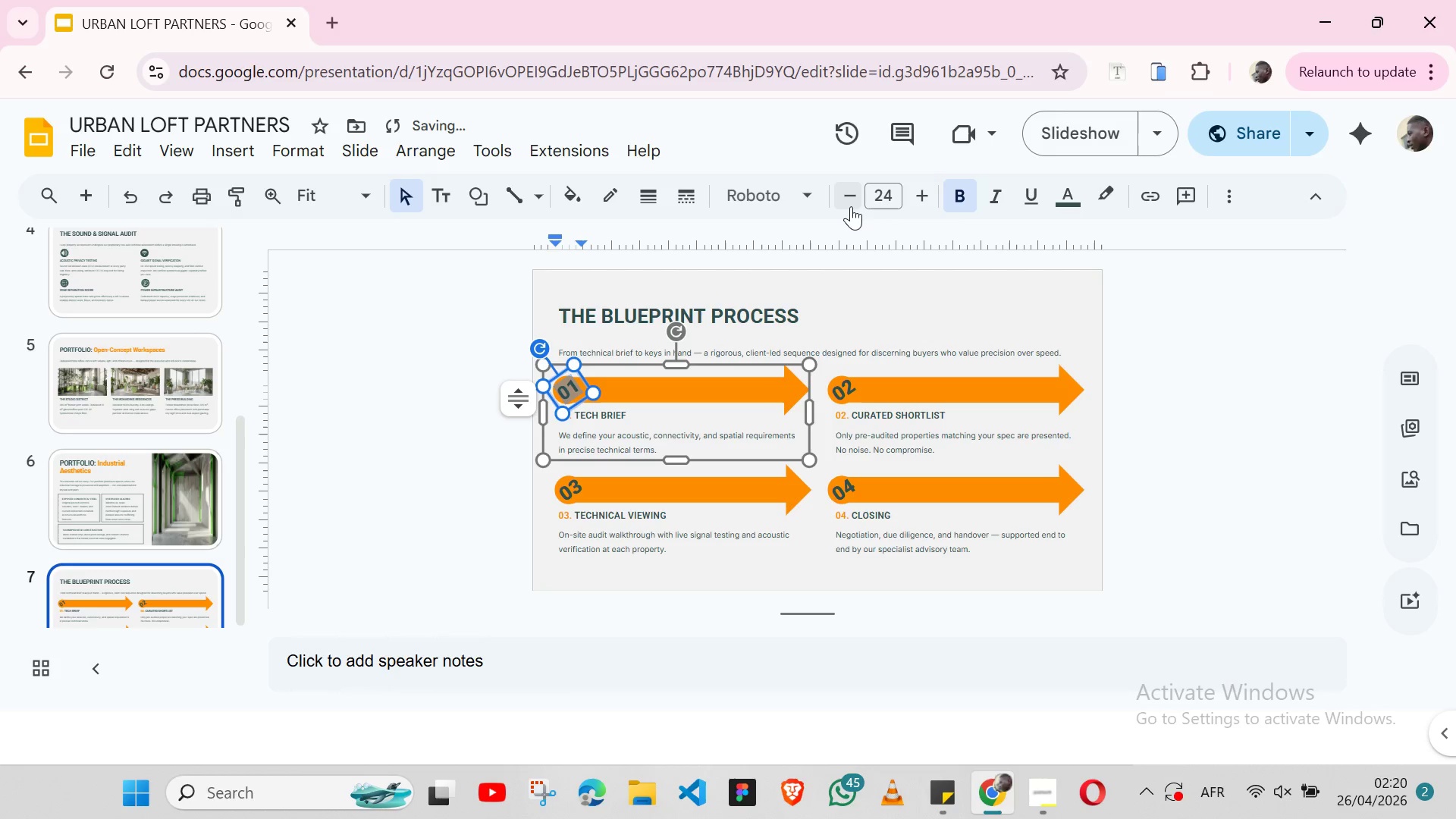 
left_click_drag(start_coordinate=[849, 207], to_coordinate=[844, 209])
 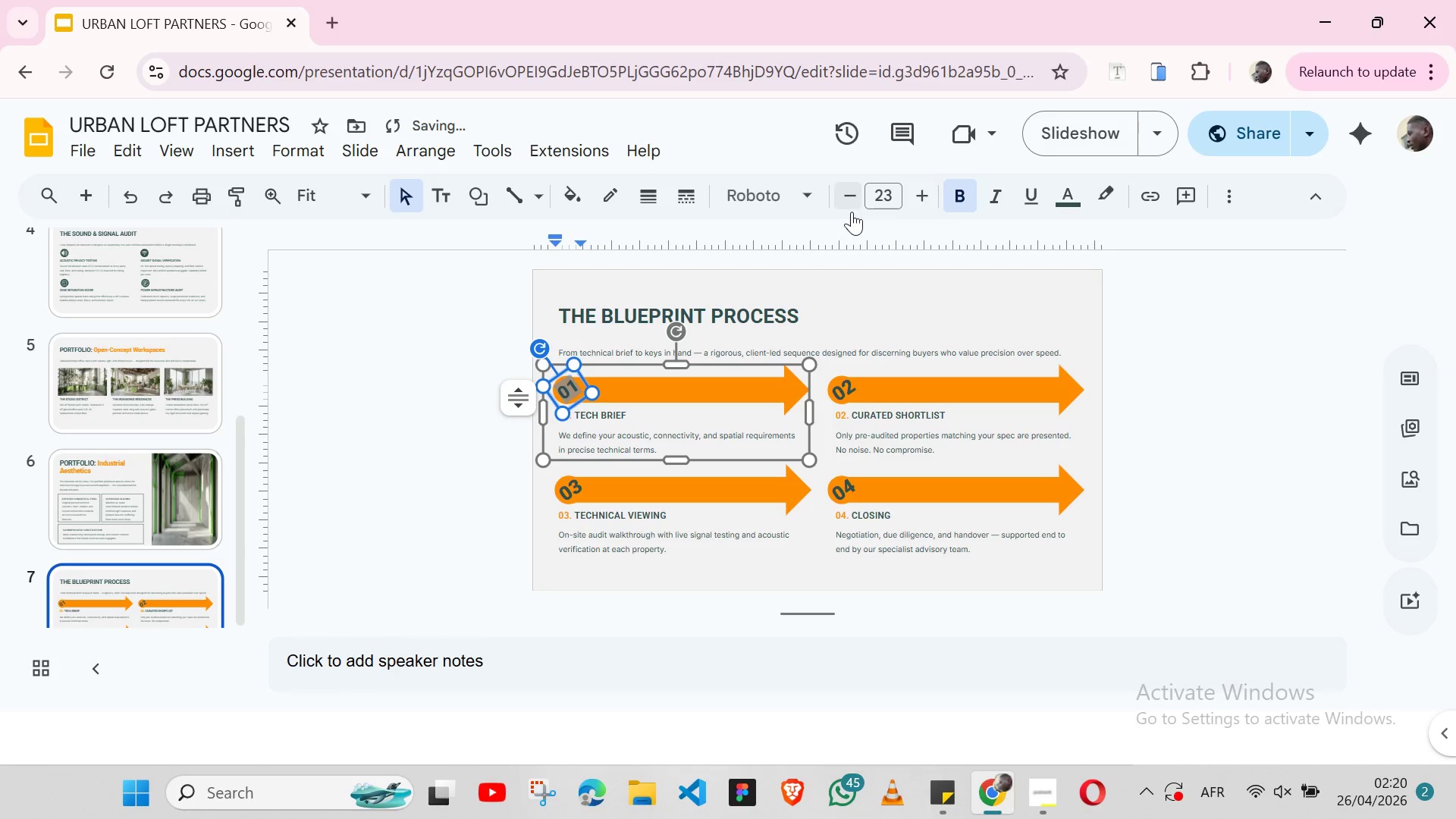 
left_click([852, 201])
 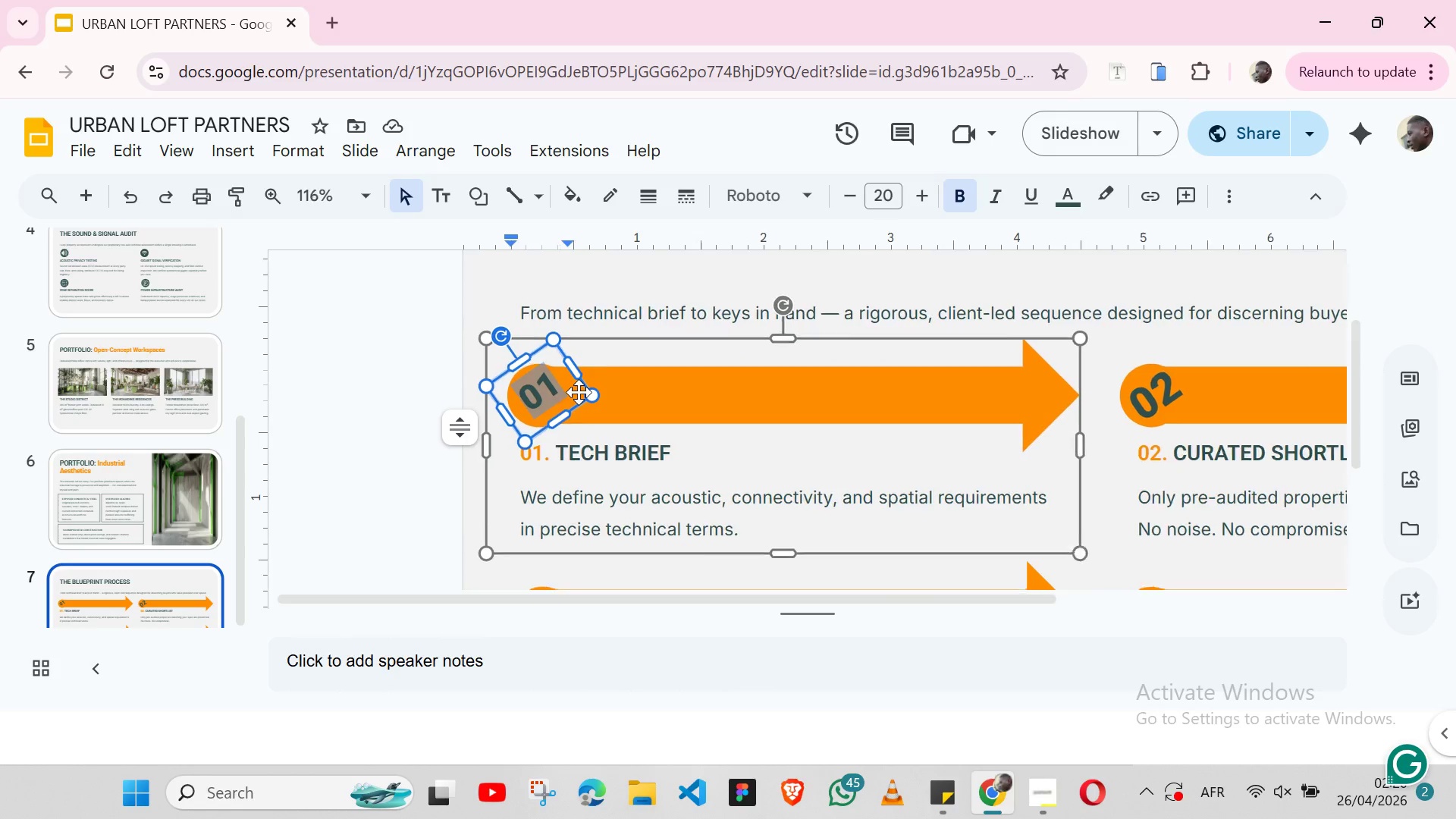 
wait(14.06)
 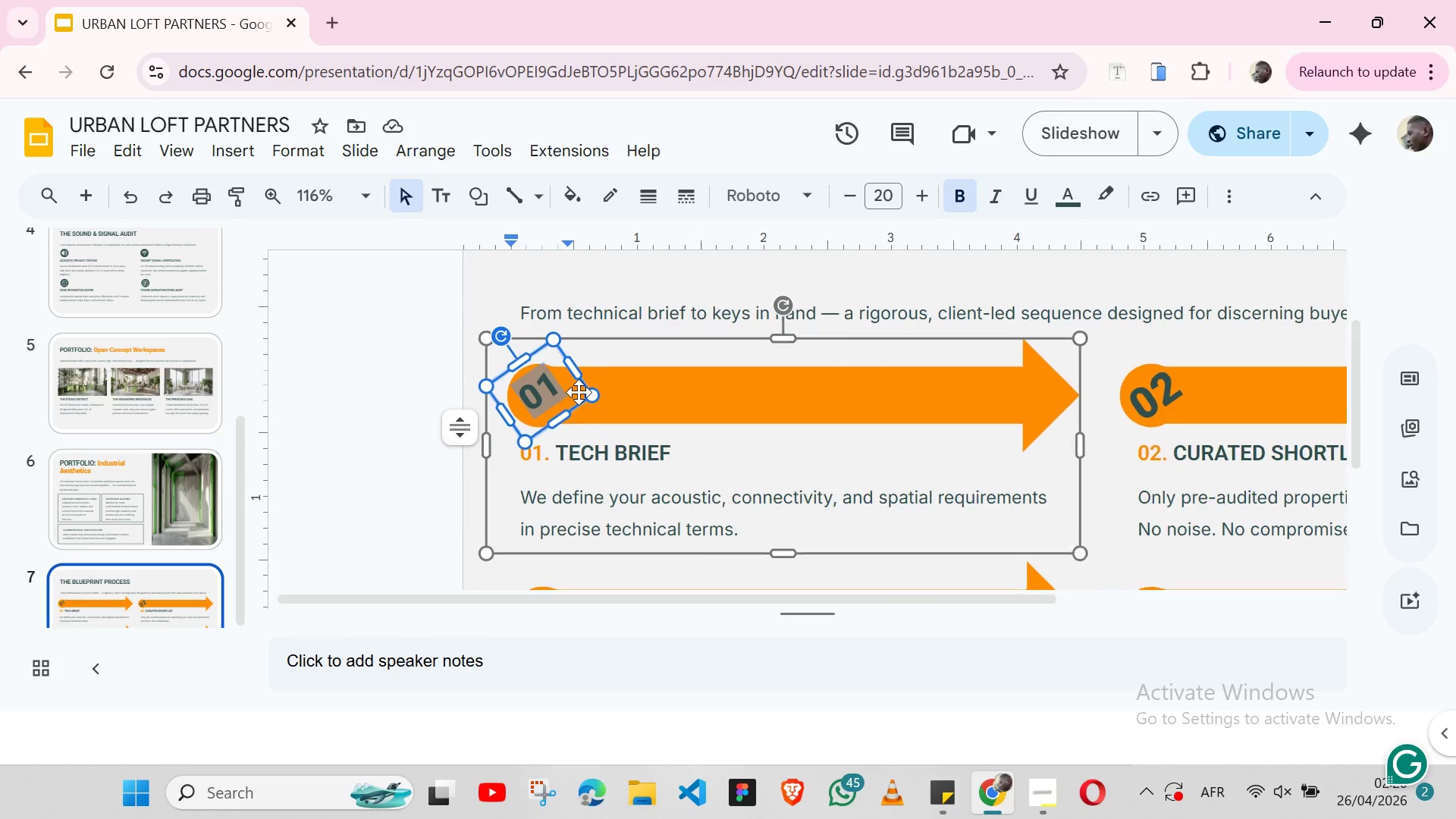 
left_click([492, 433])
 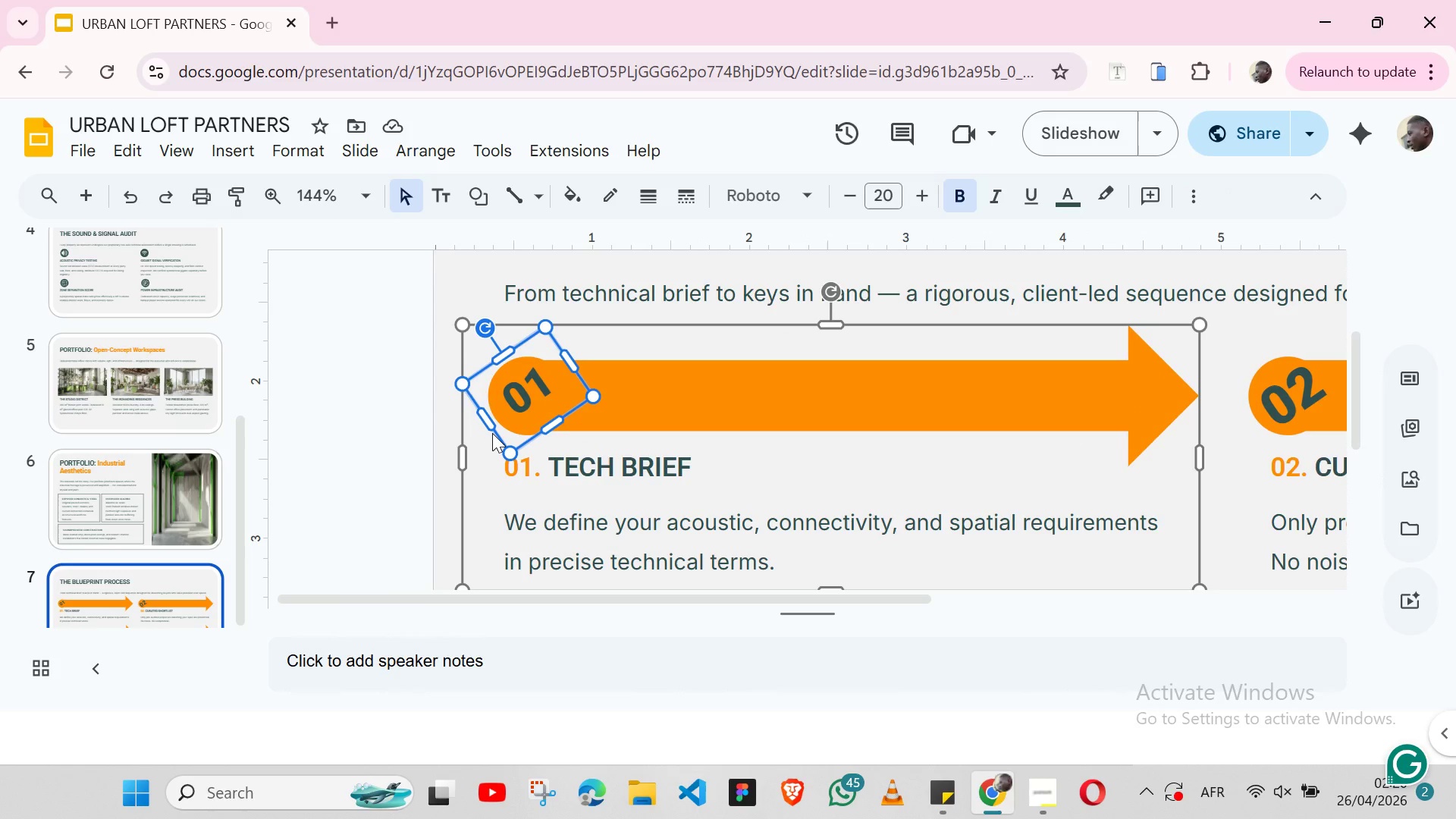 
key(ArrowLeft)
 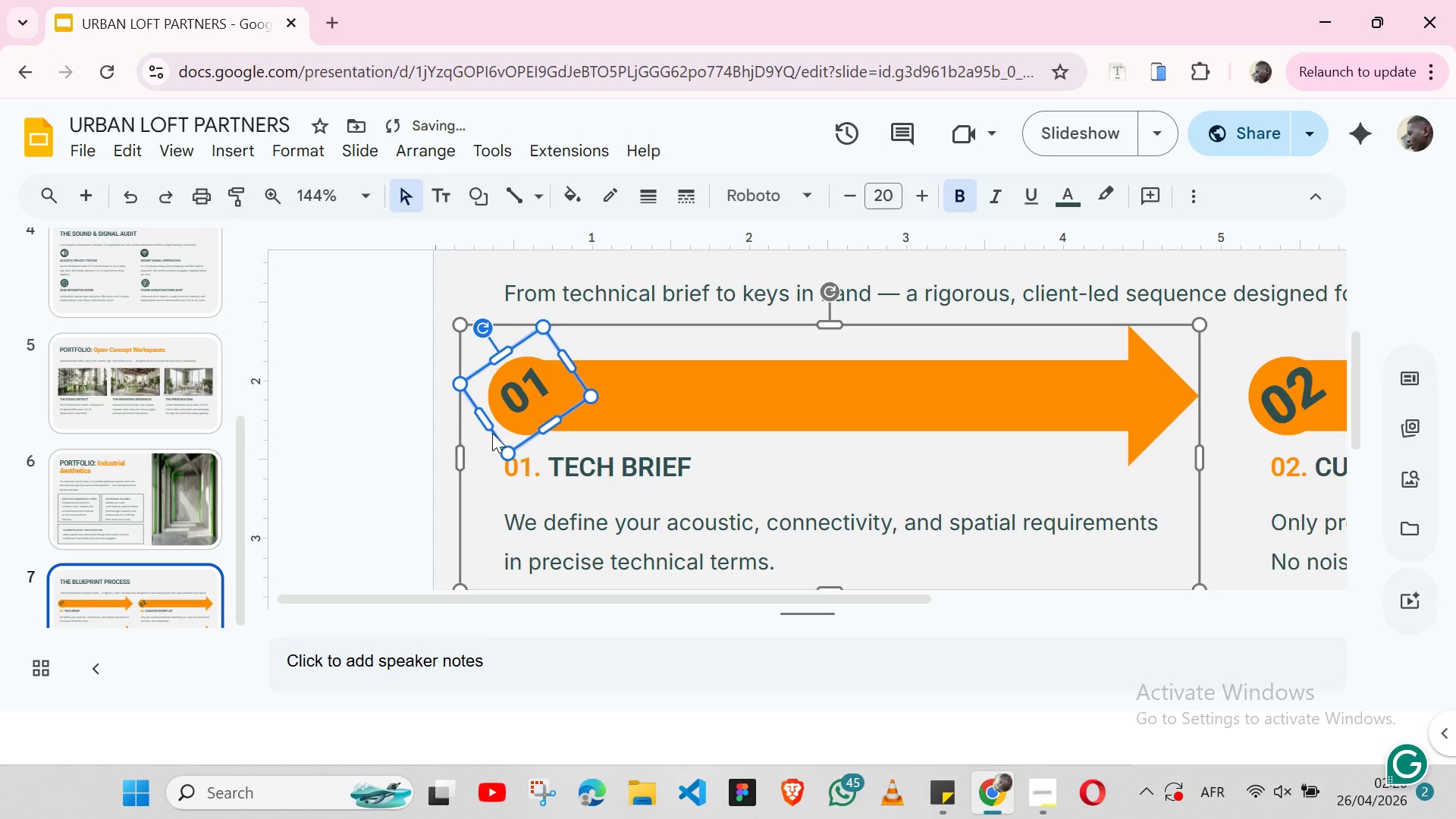 
key(ArrowLeft)
 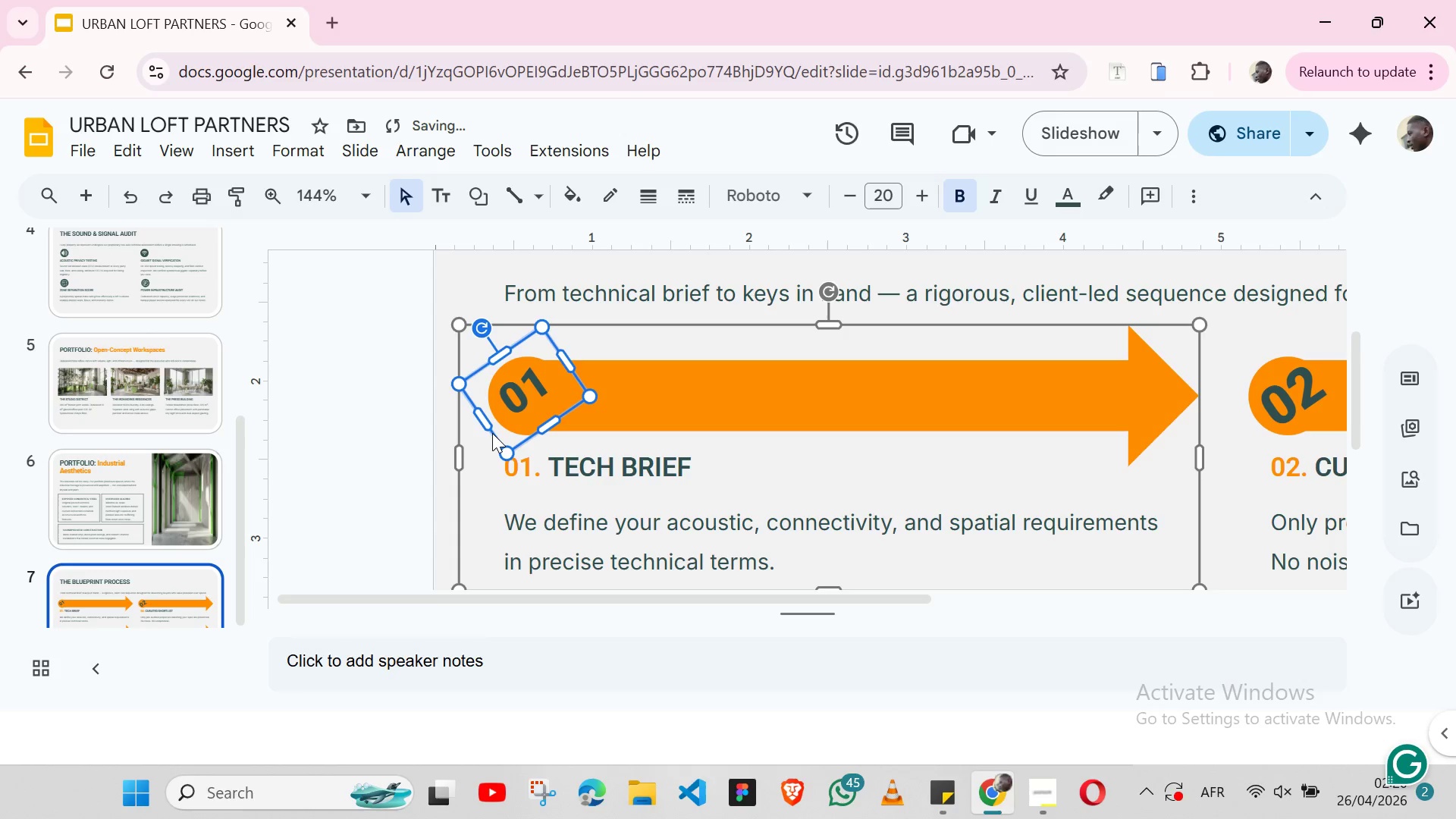 
key(ArrowLeft)
 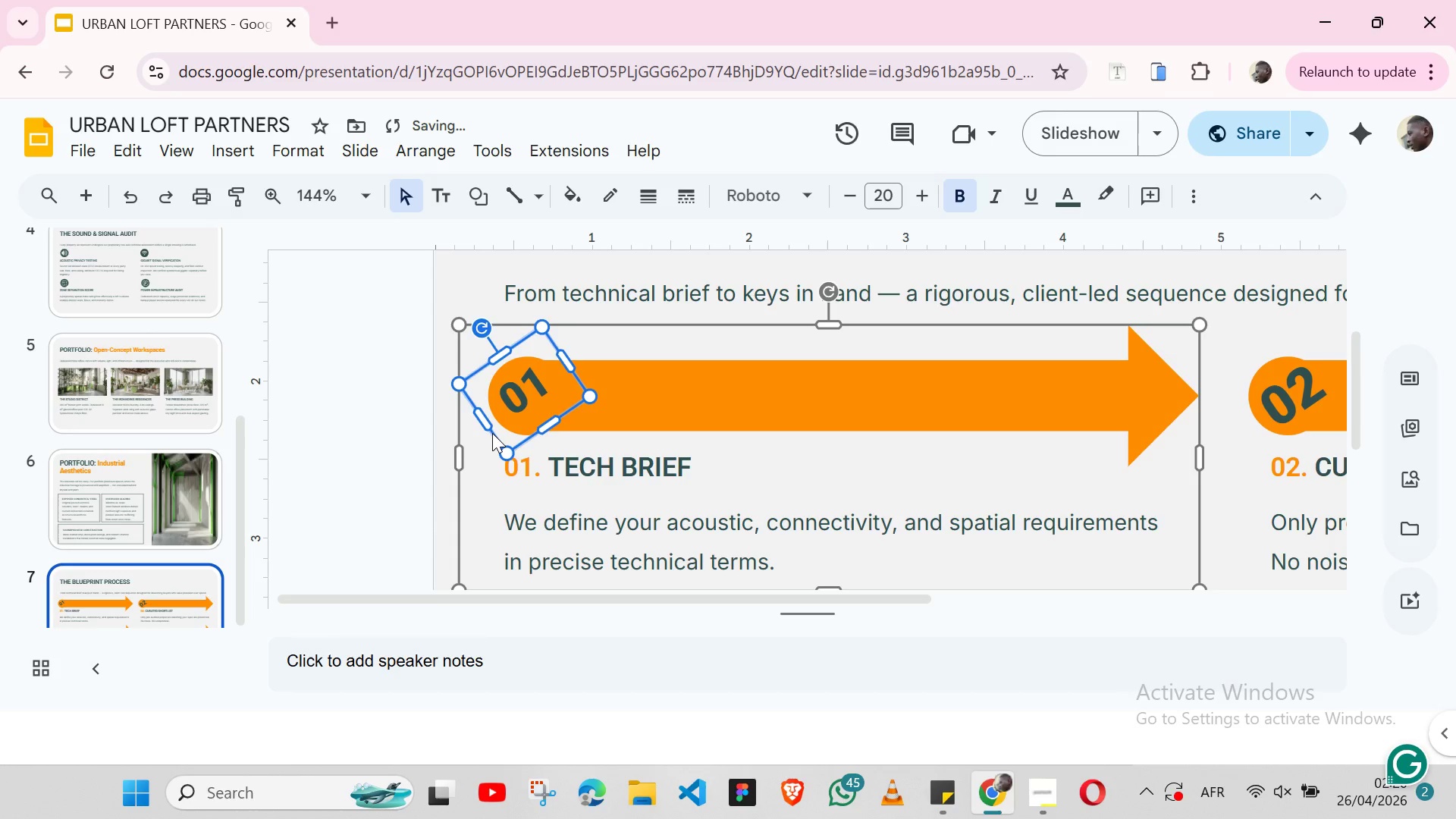 
key(ArrowDown)
 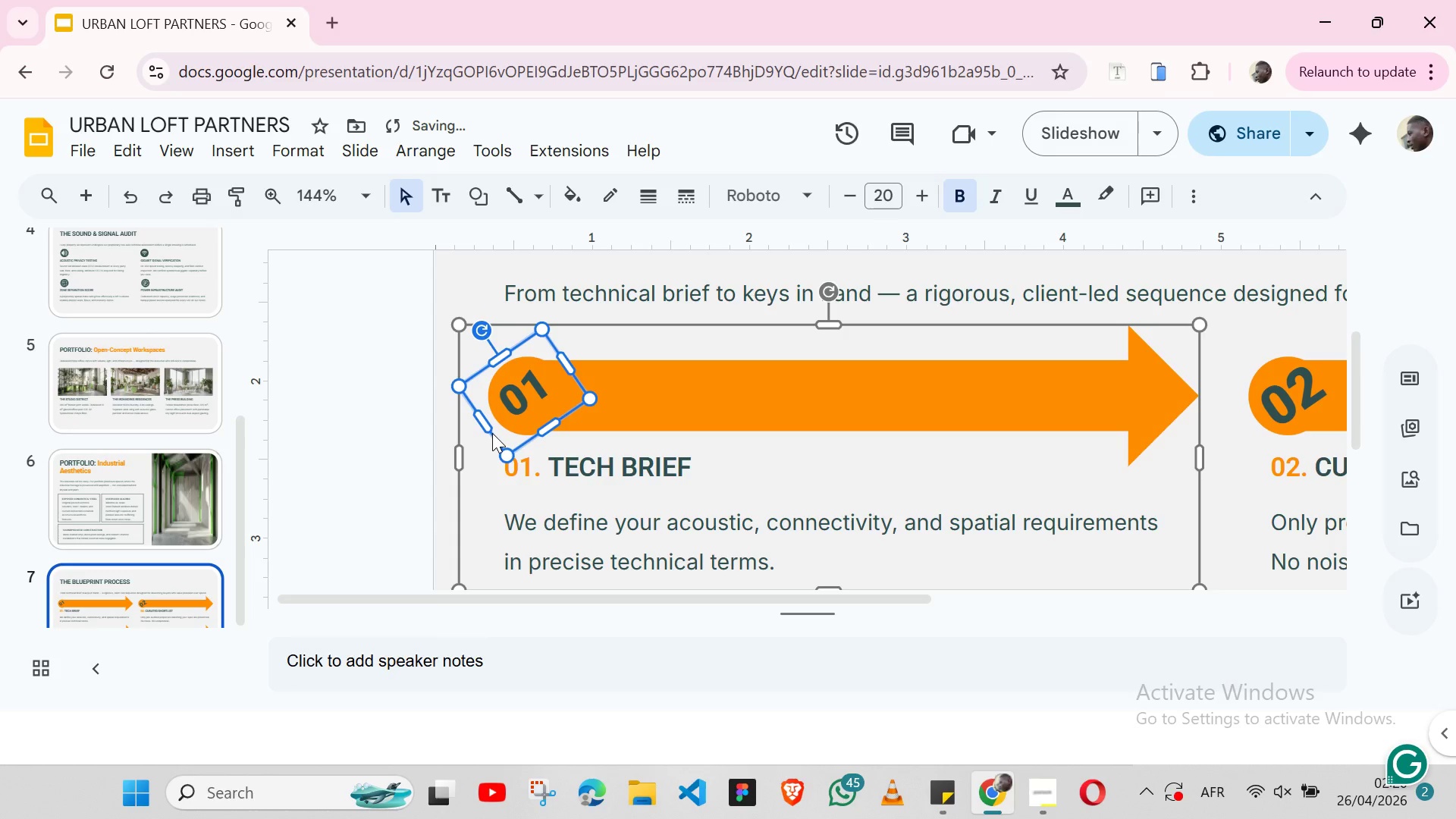 
key(ArrowDown)
 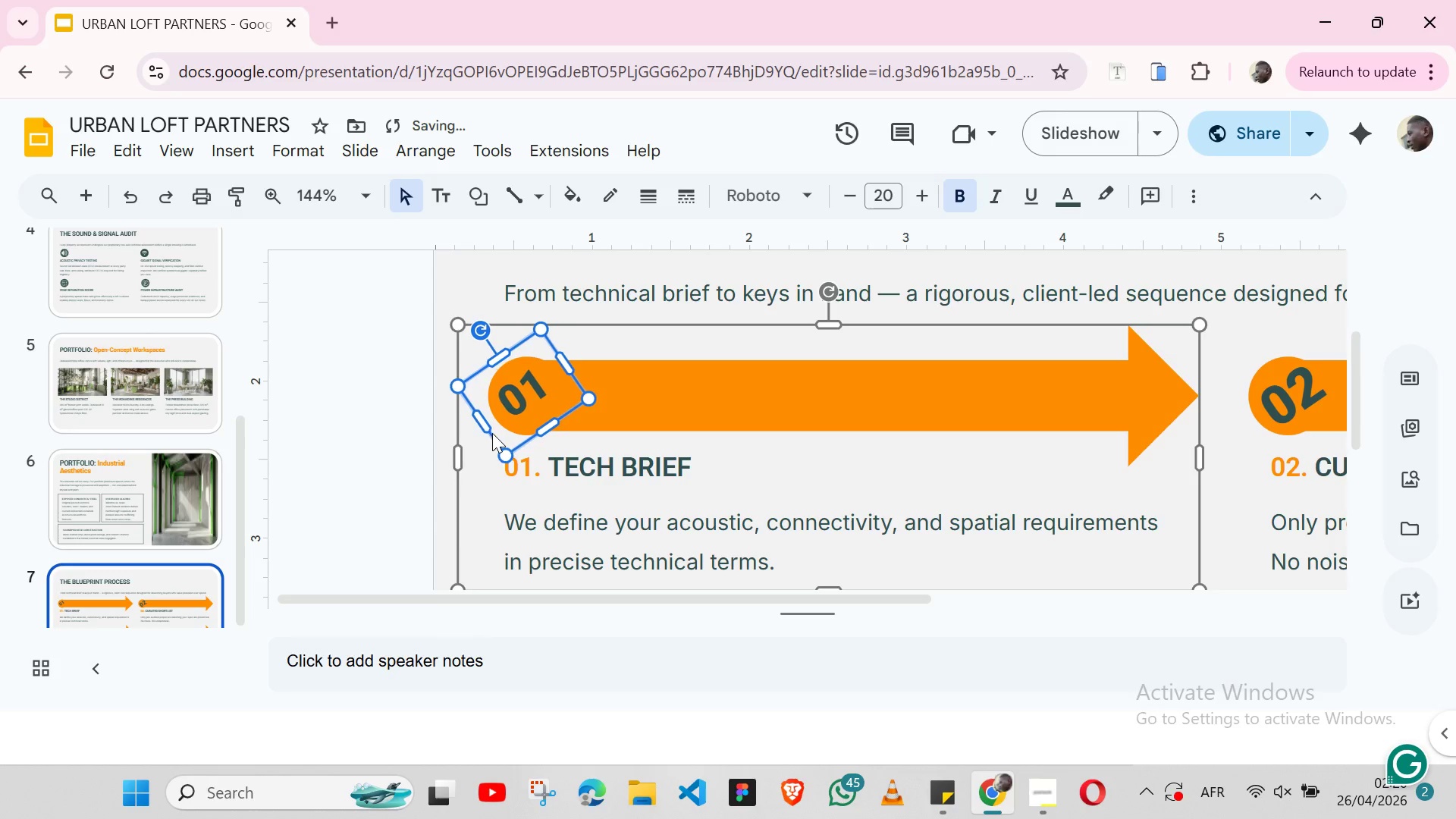 
key(ArrowLeft)
 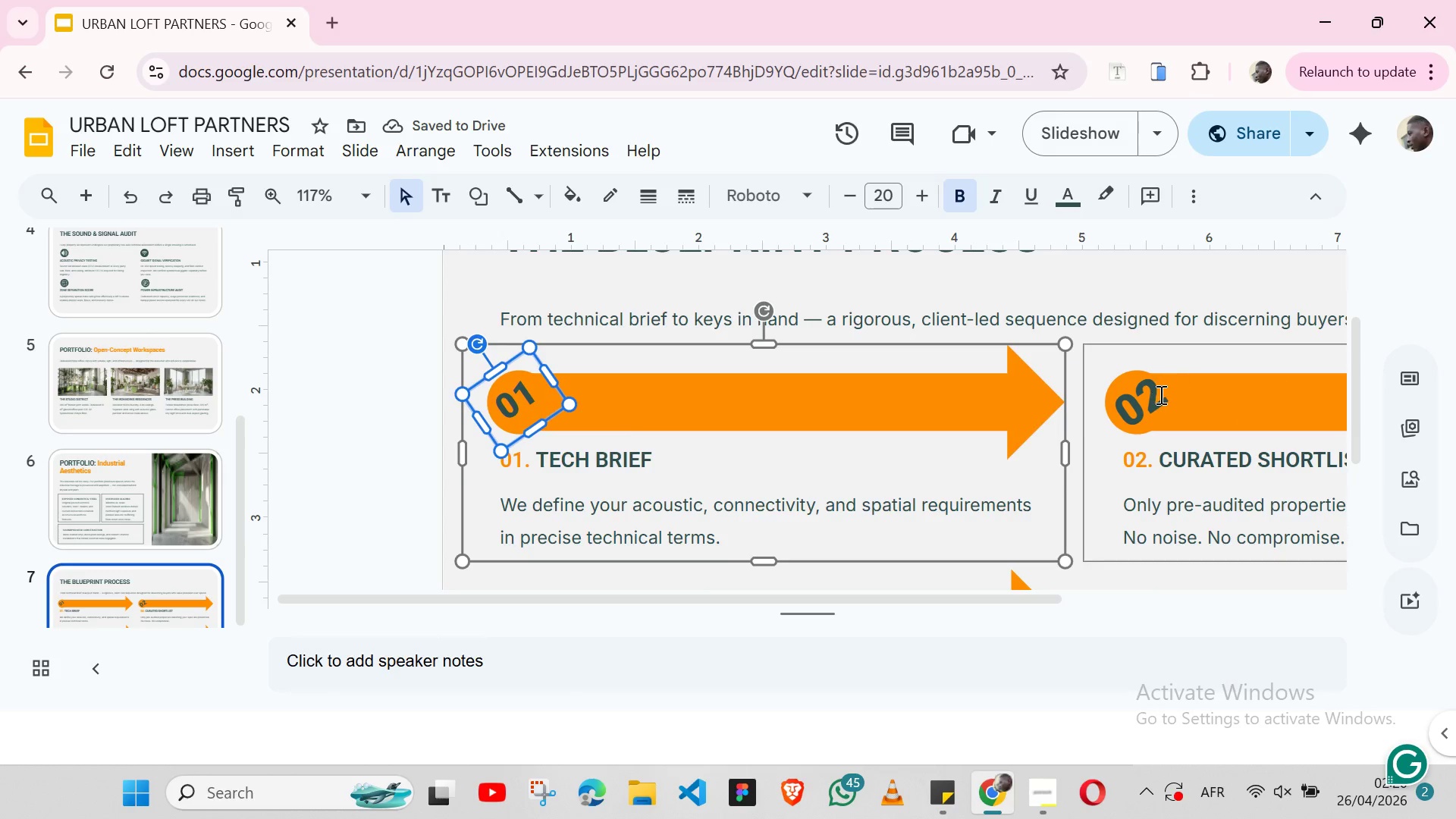 
double_click([1159, 394])
 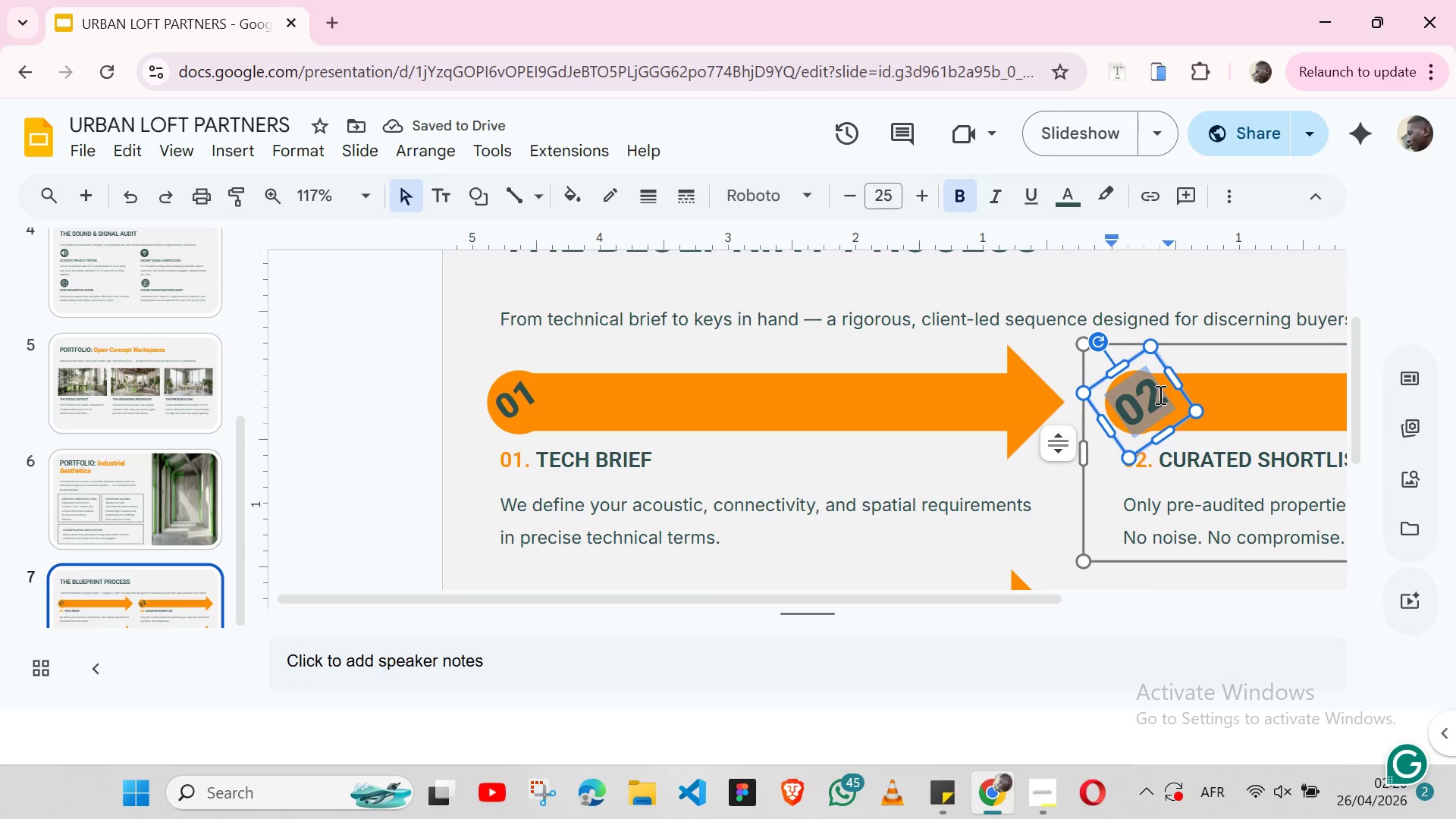 
triple_click([1159, 394])
 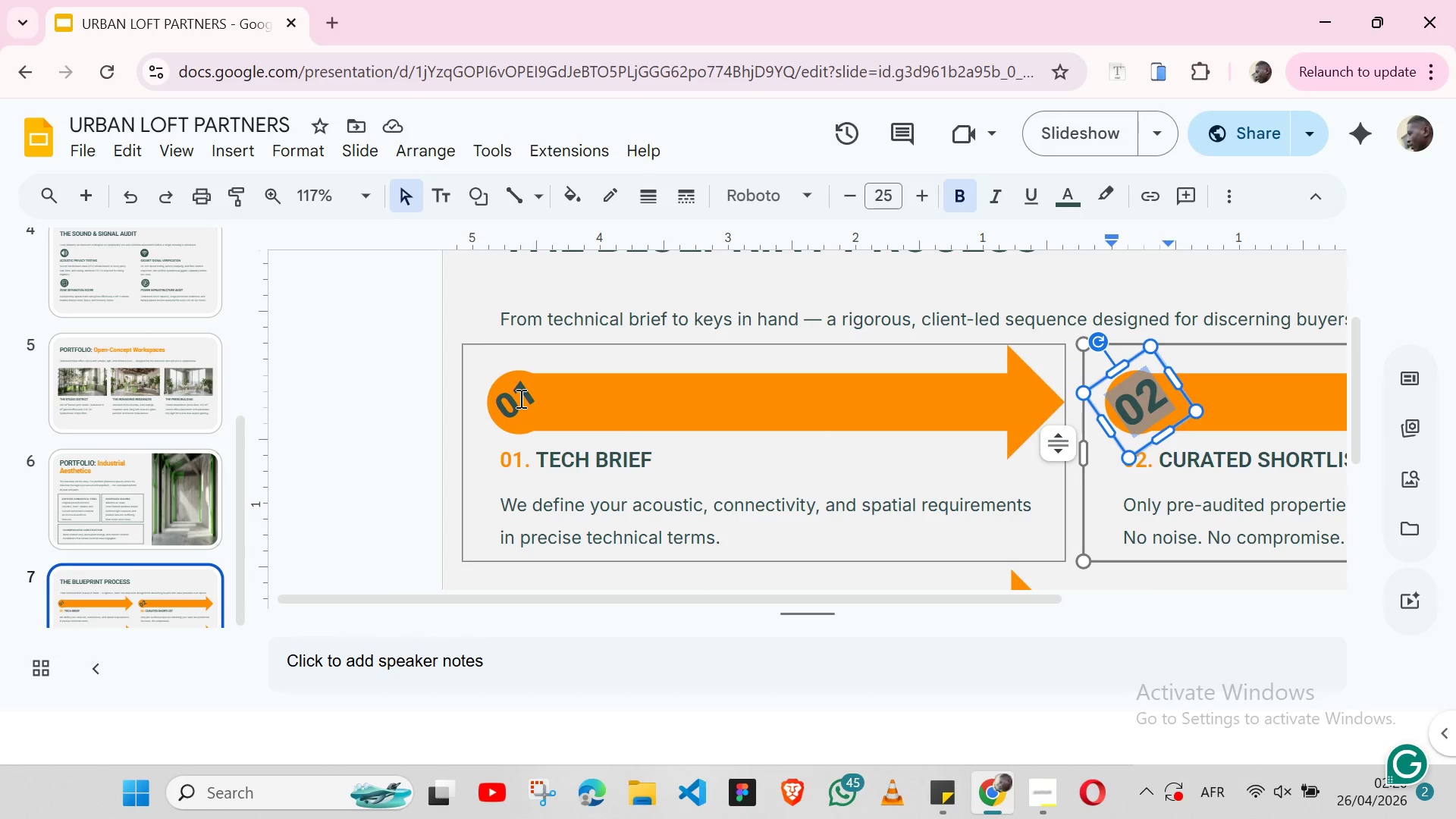 
double_click([519, 398])
 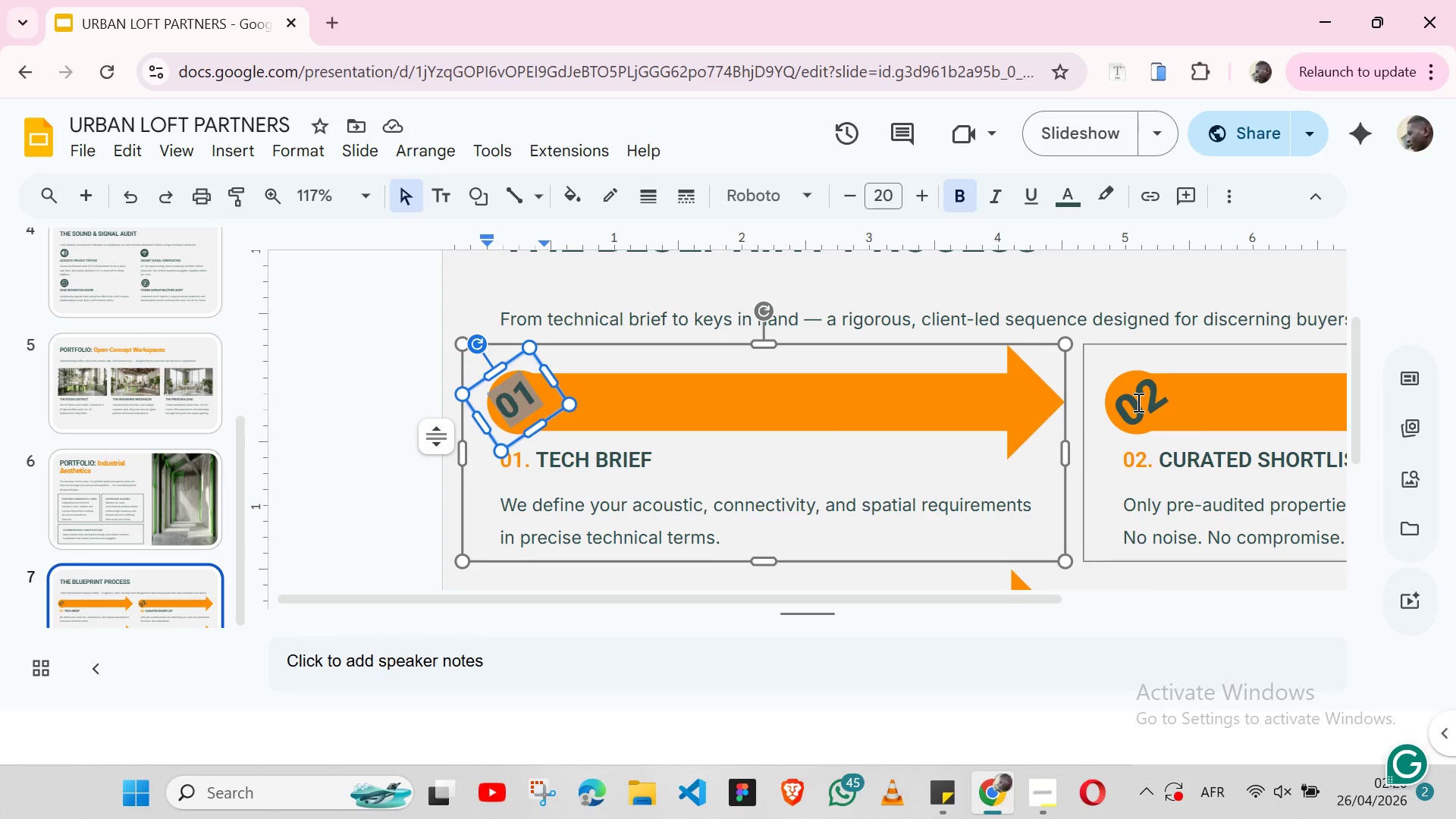 
double_click([1137, 402])
 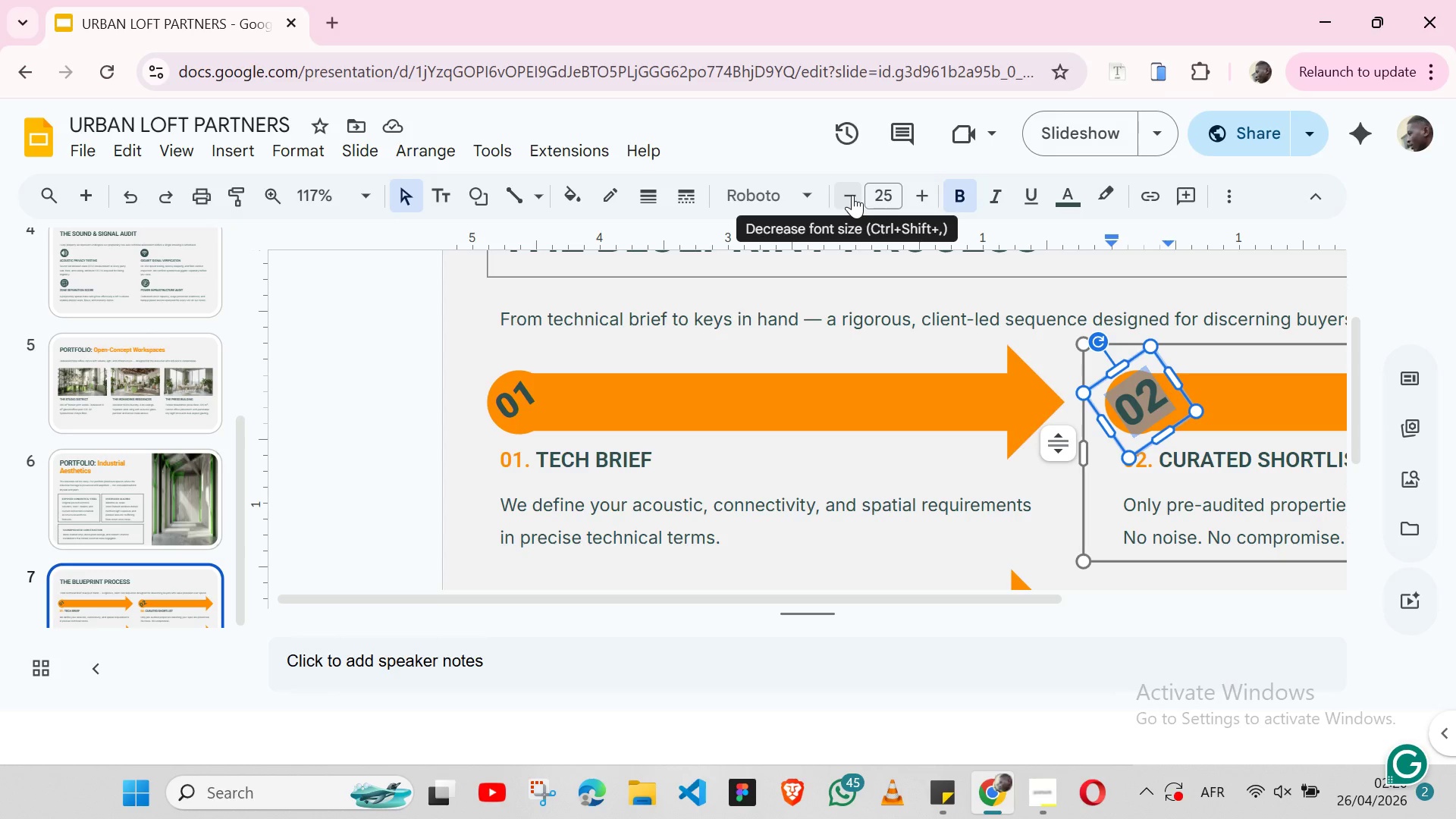 
double_click([852, 195])
 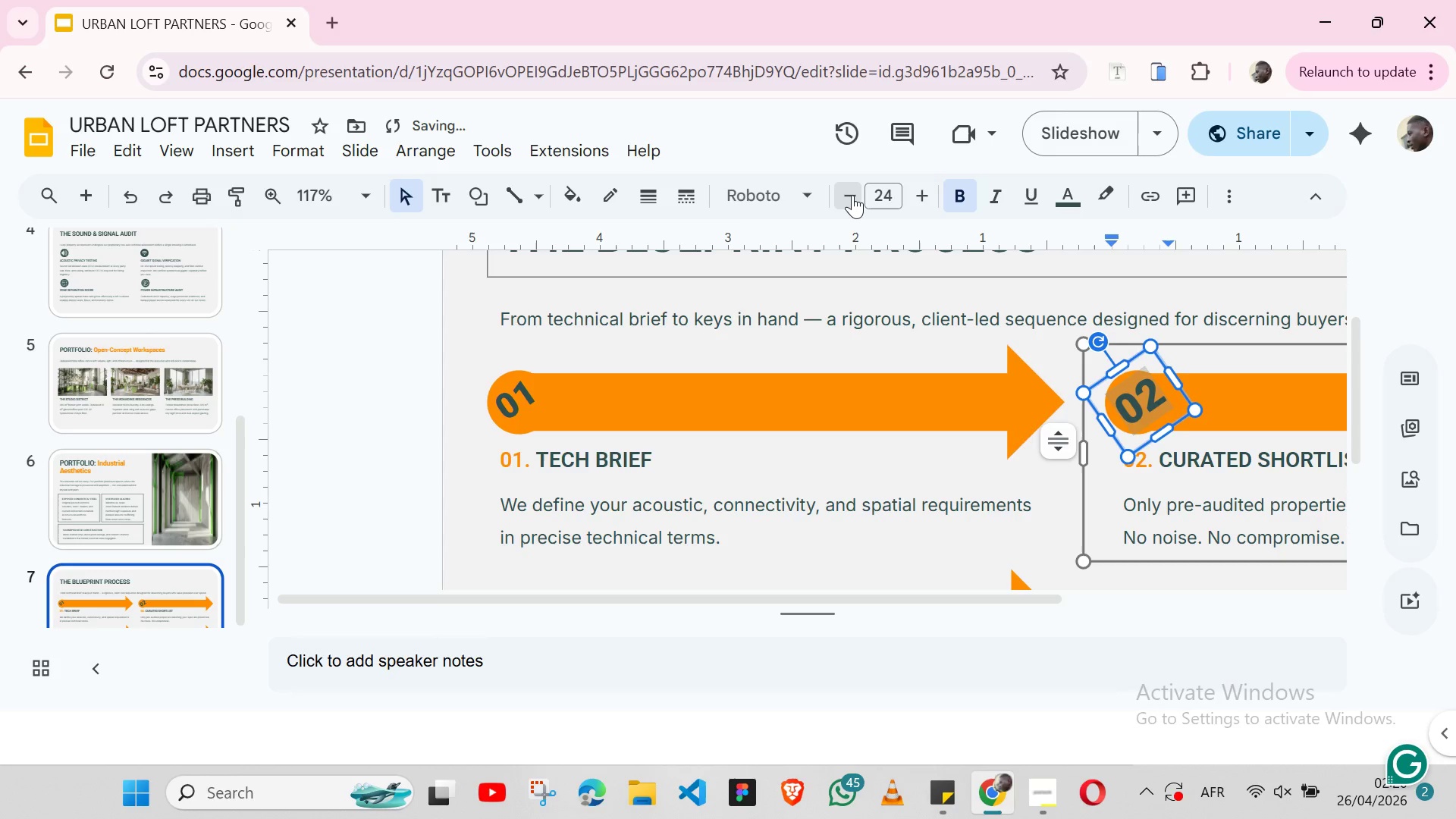 
triple_click([852, 195])
 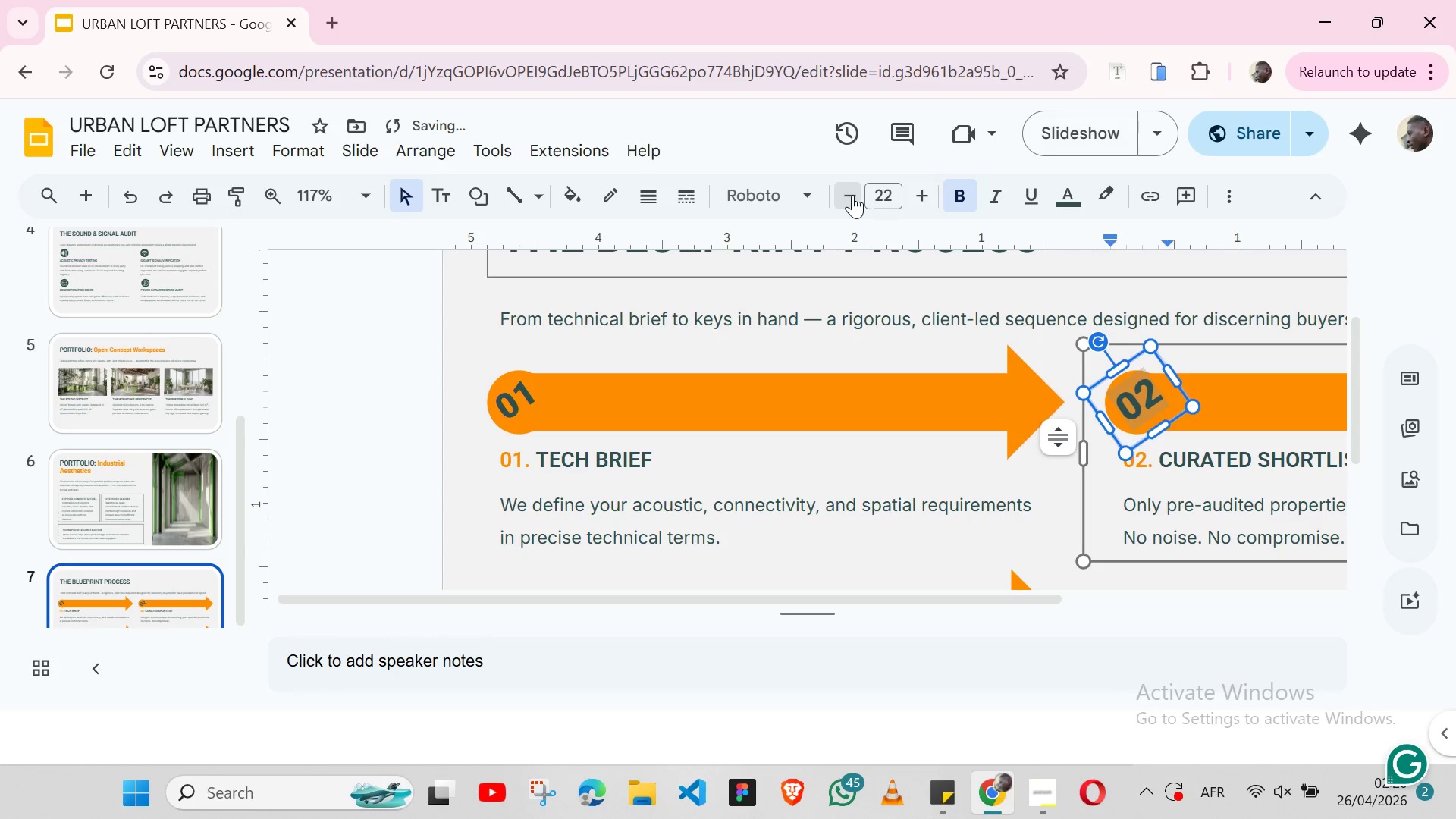 
double_click([852, 195])
 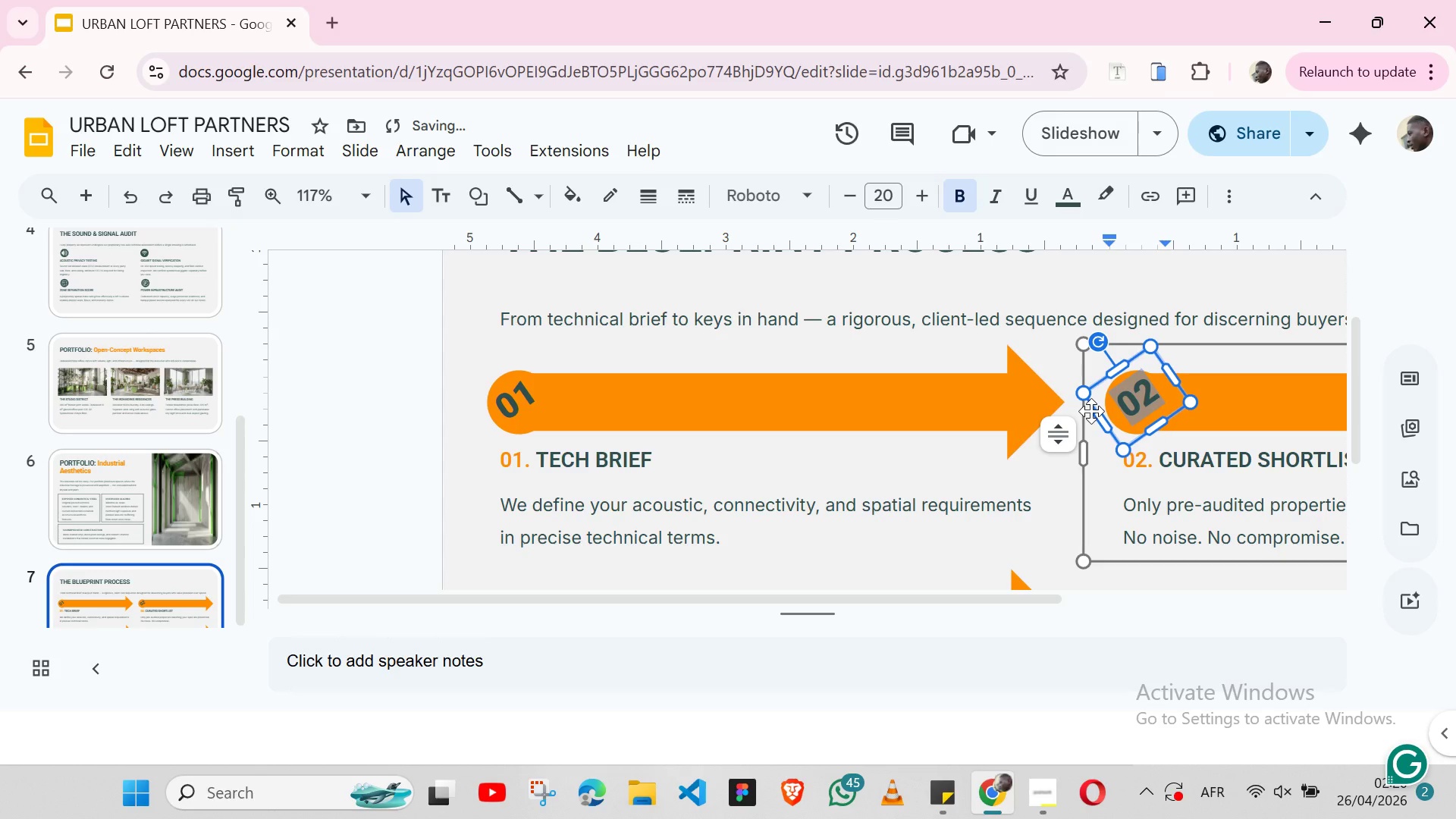 
left_click([1091, 411])
 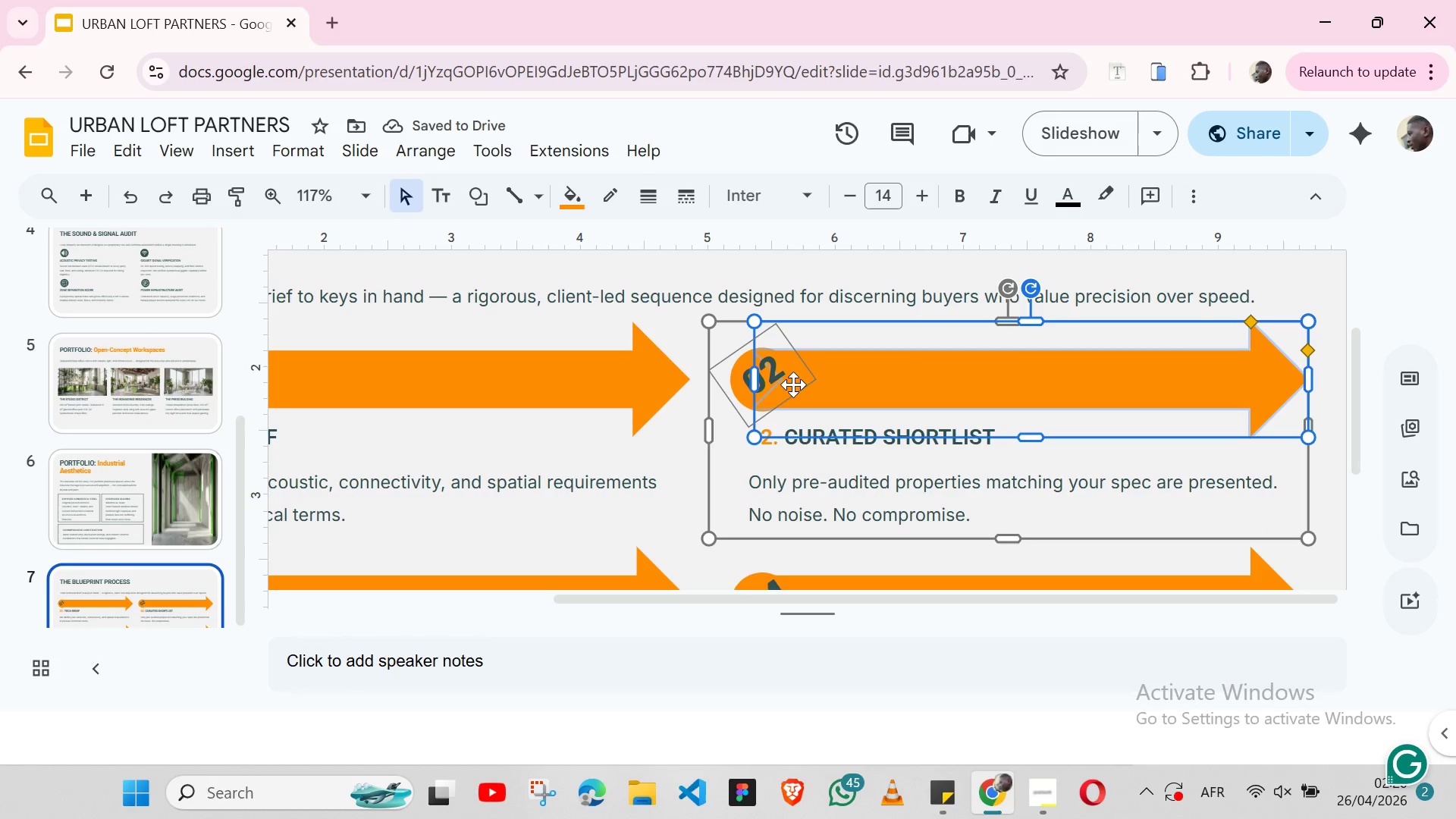 
left_click([798, 384])
 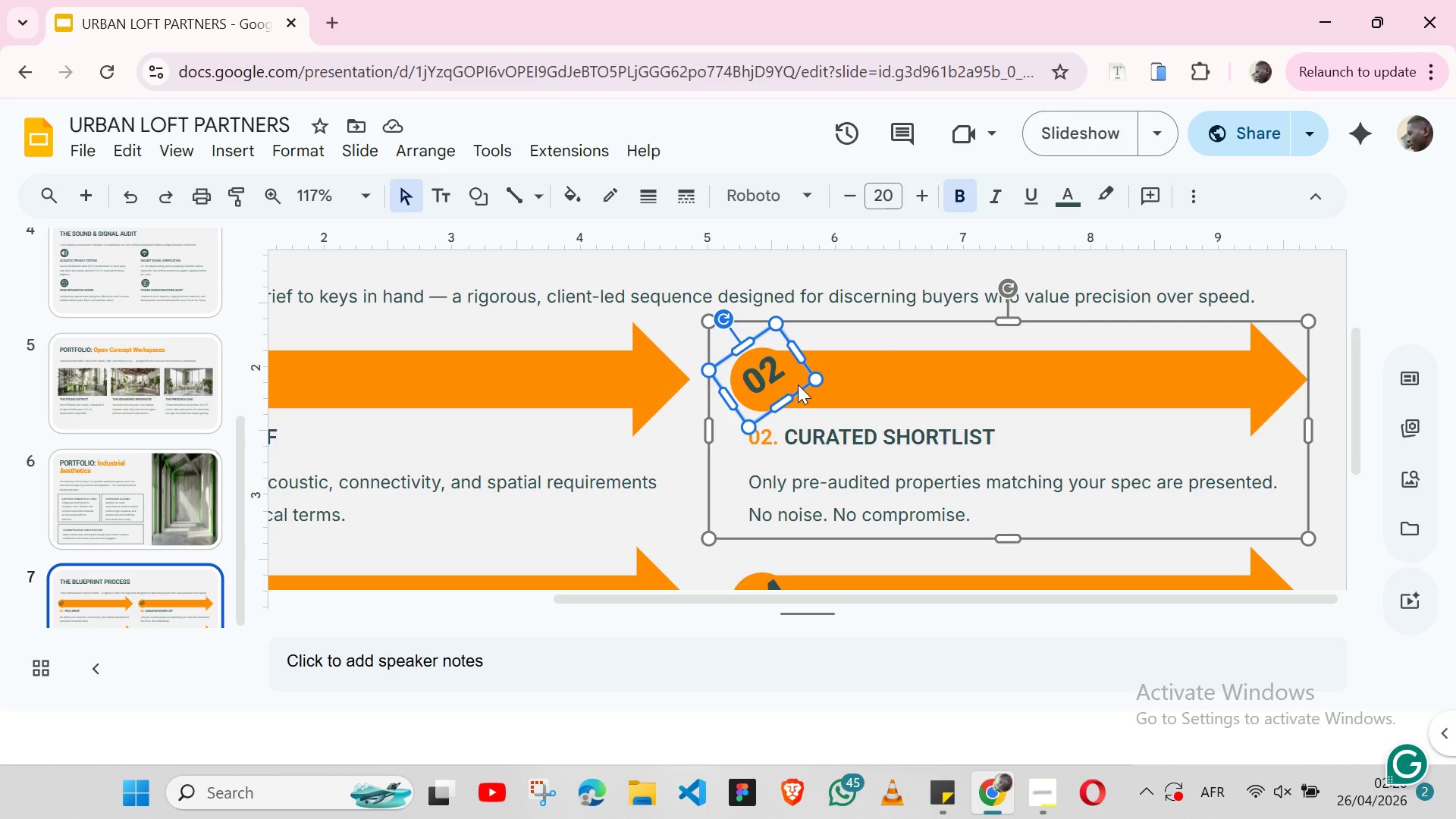 
key(ArrowLeft)
 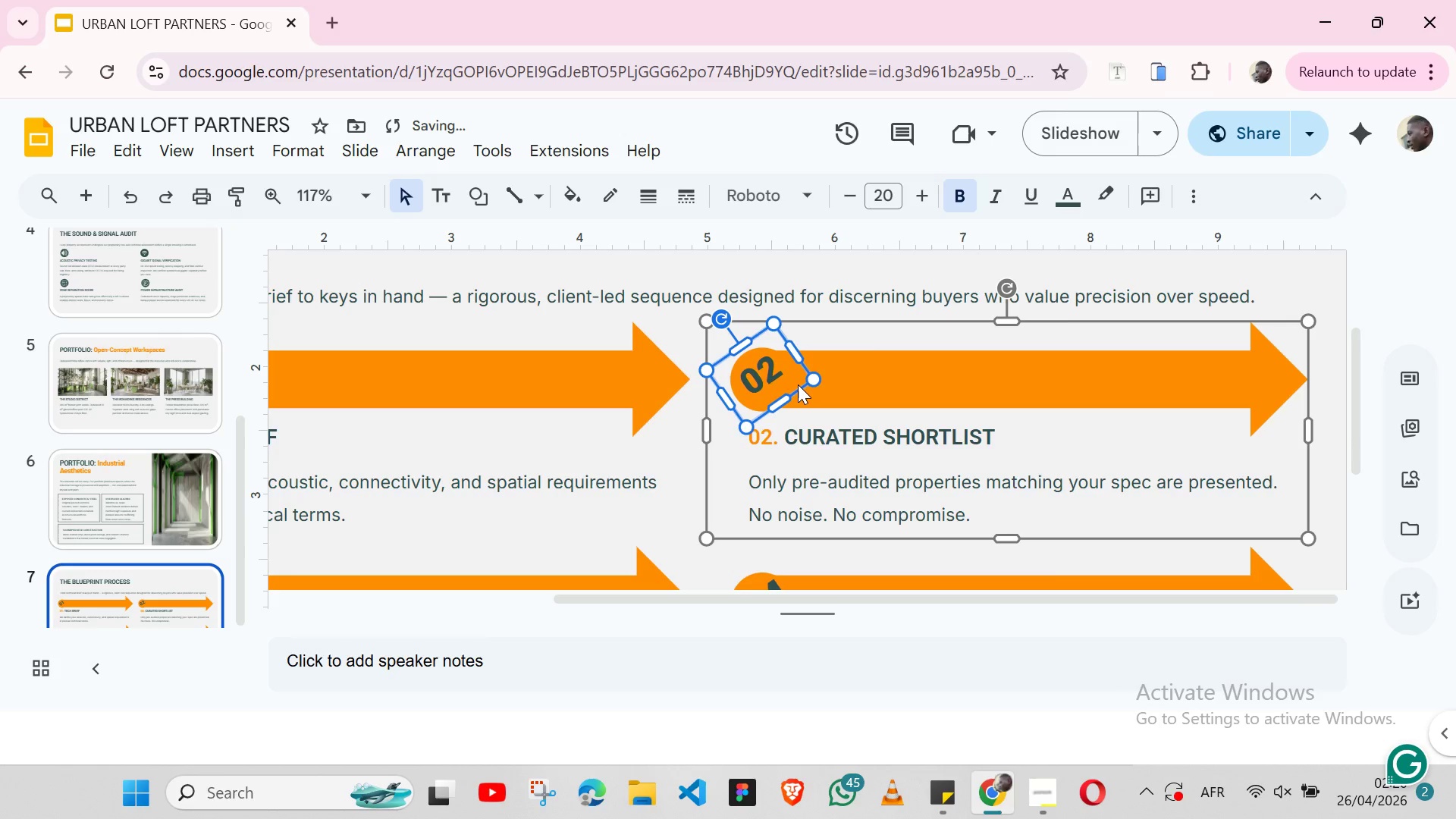 
key(ArrowLeft)
 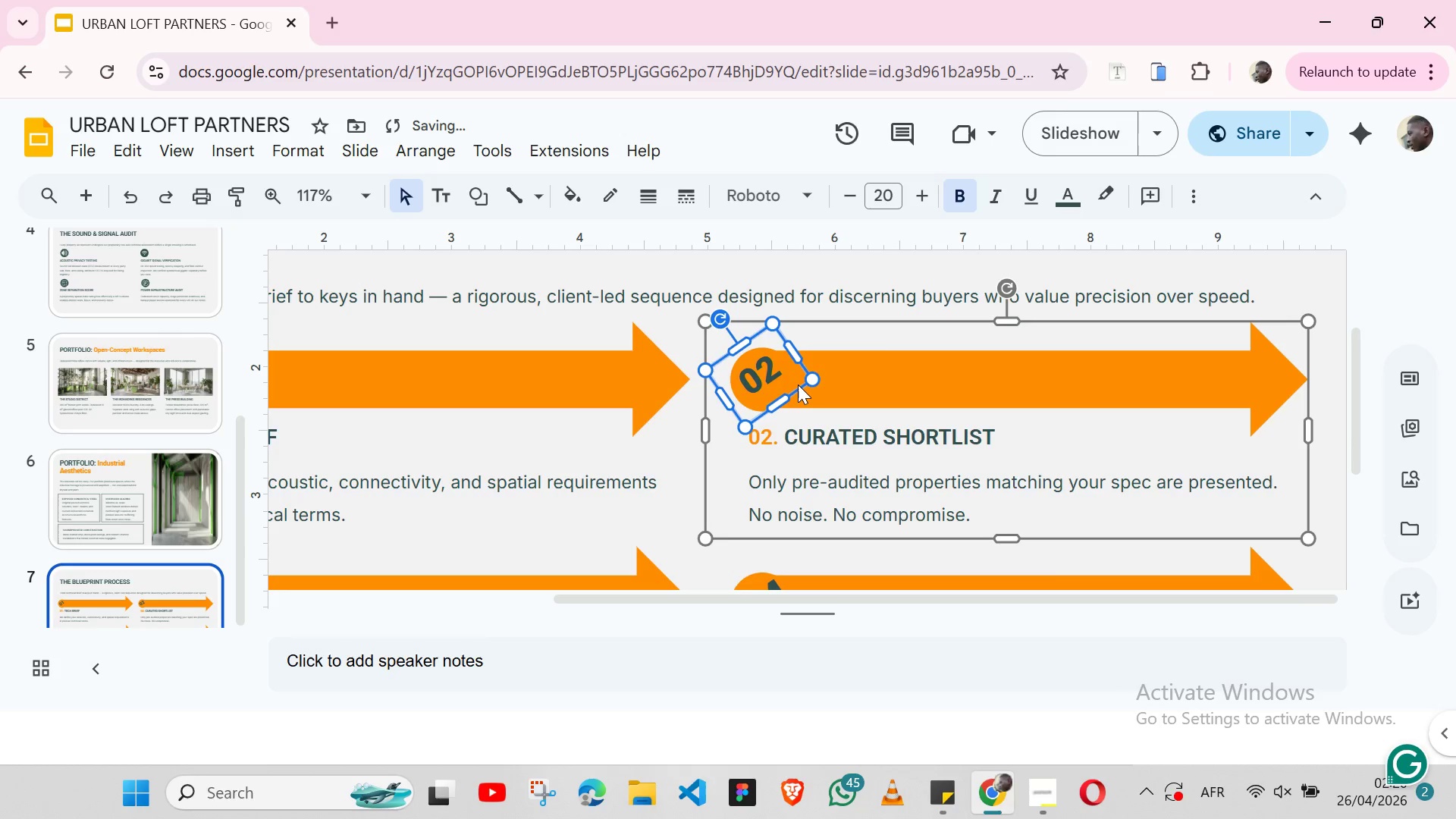 
key(ArrowLeft)
 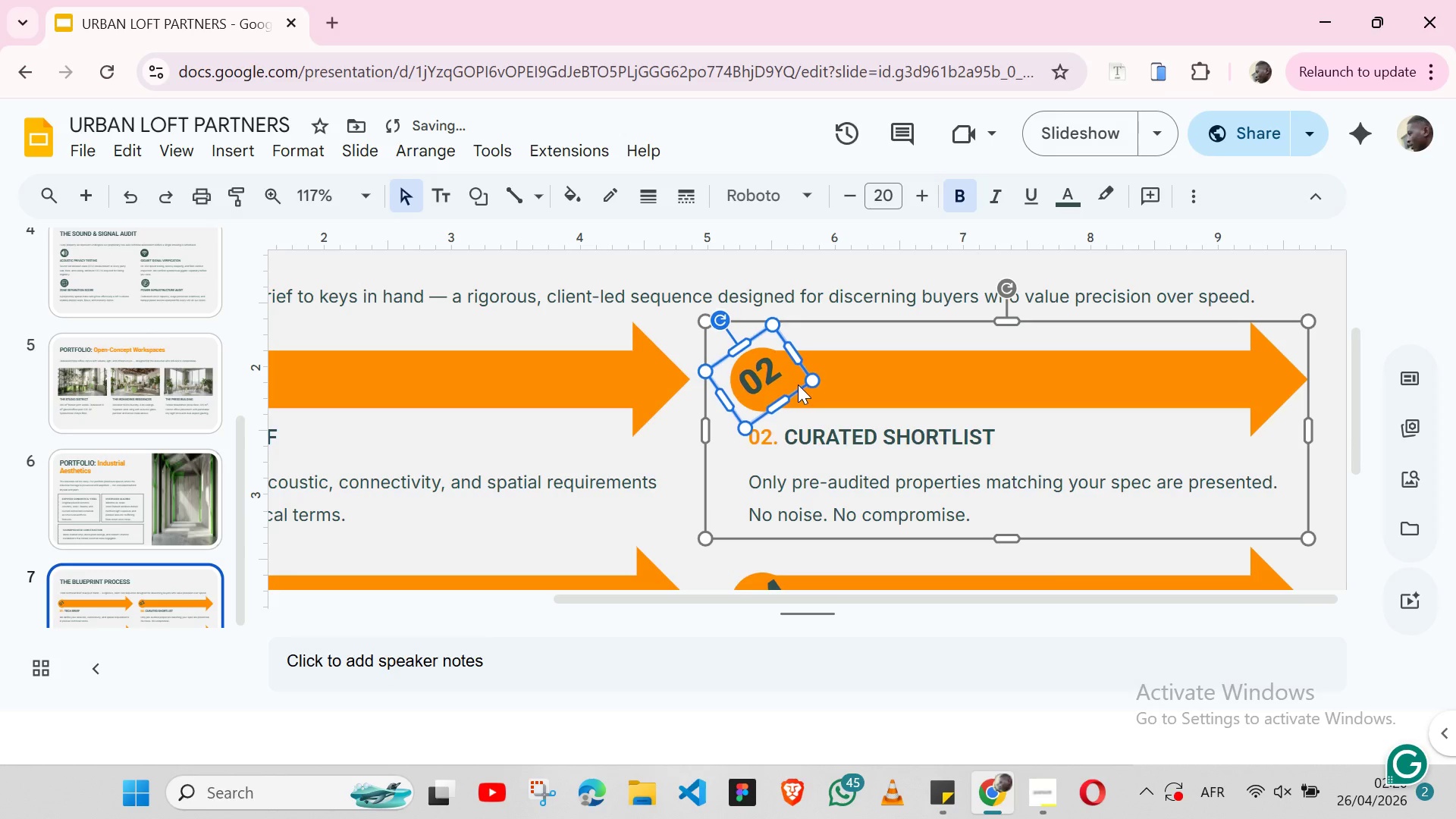 
key(ArrowDown)
 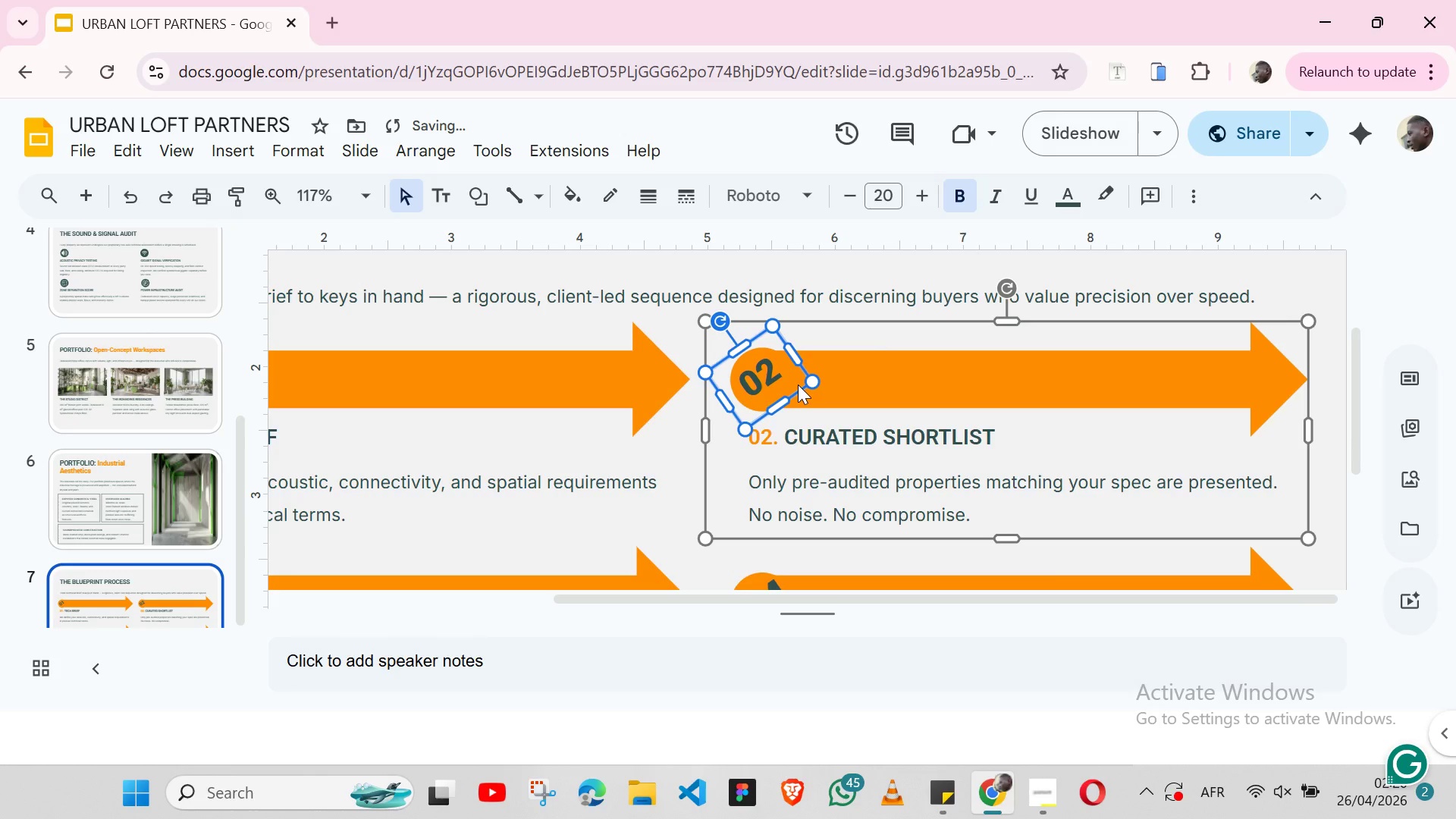 
key(ArrowDown)
 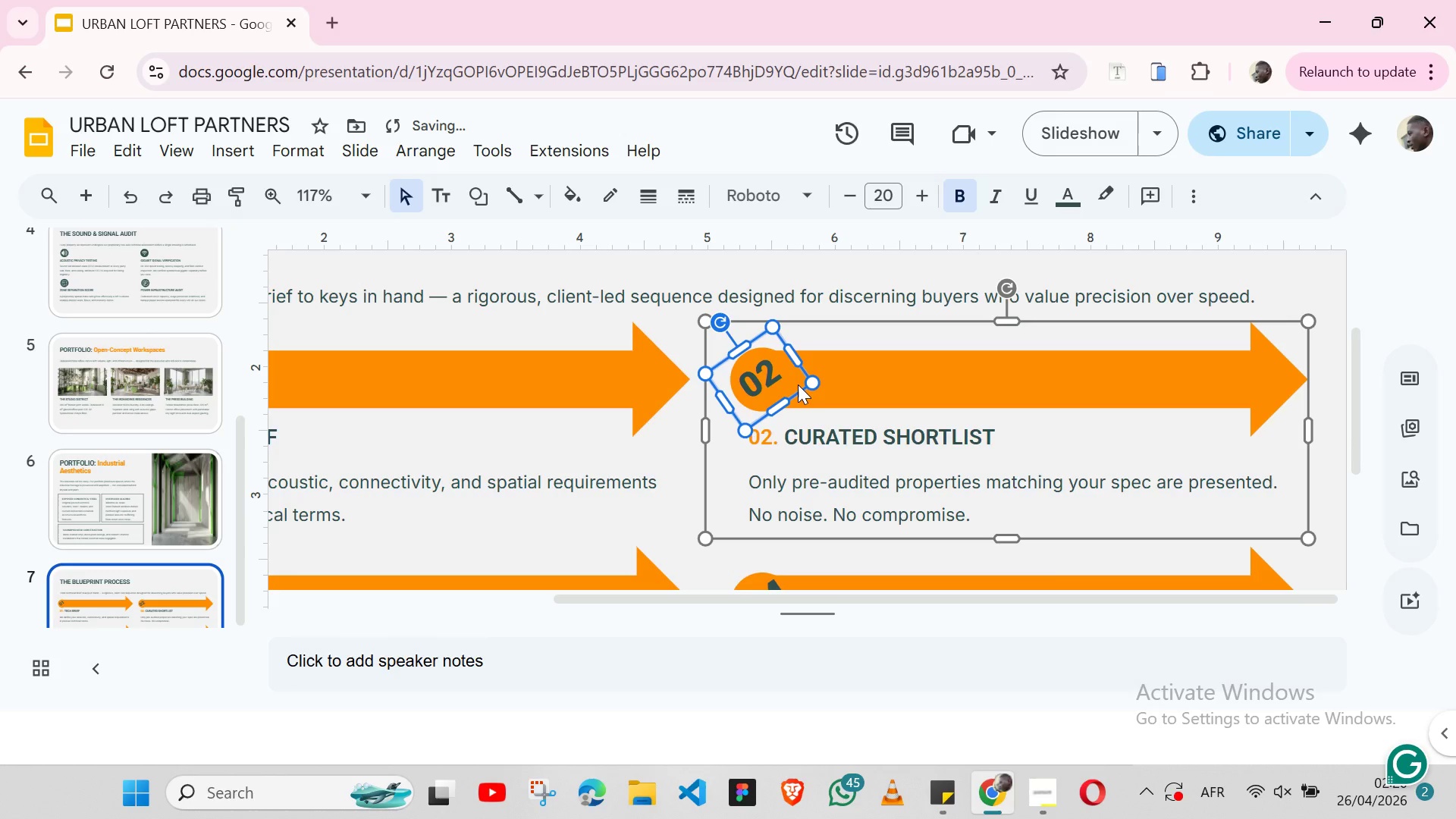 
key(ArrowDown)
 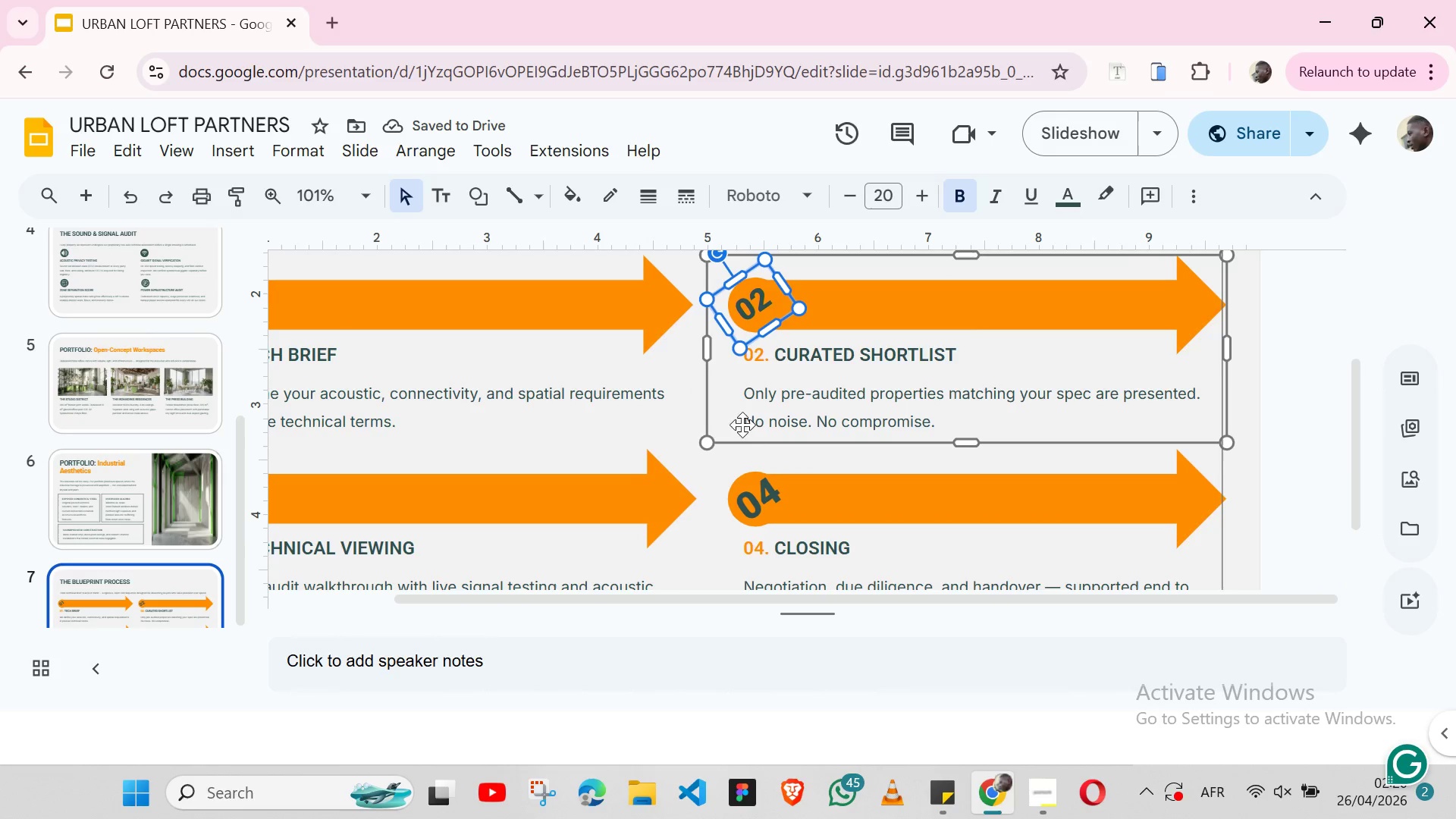 
double_click([762, 495])
 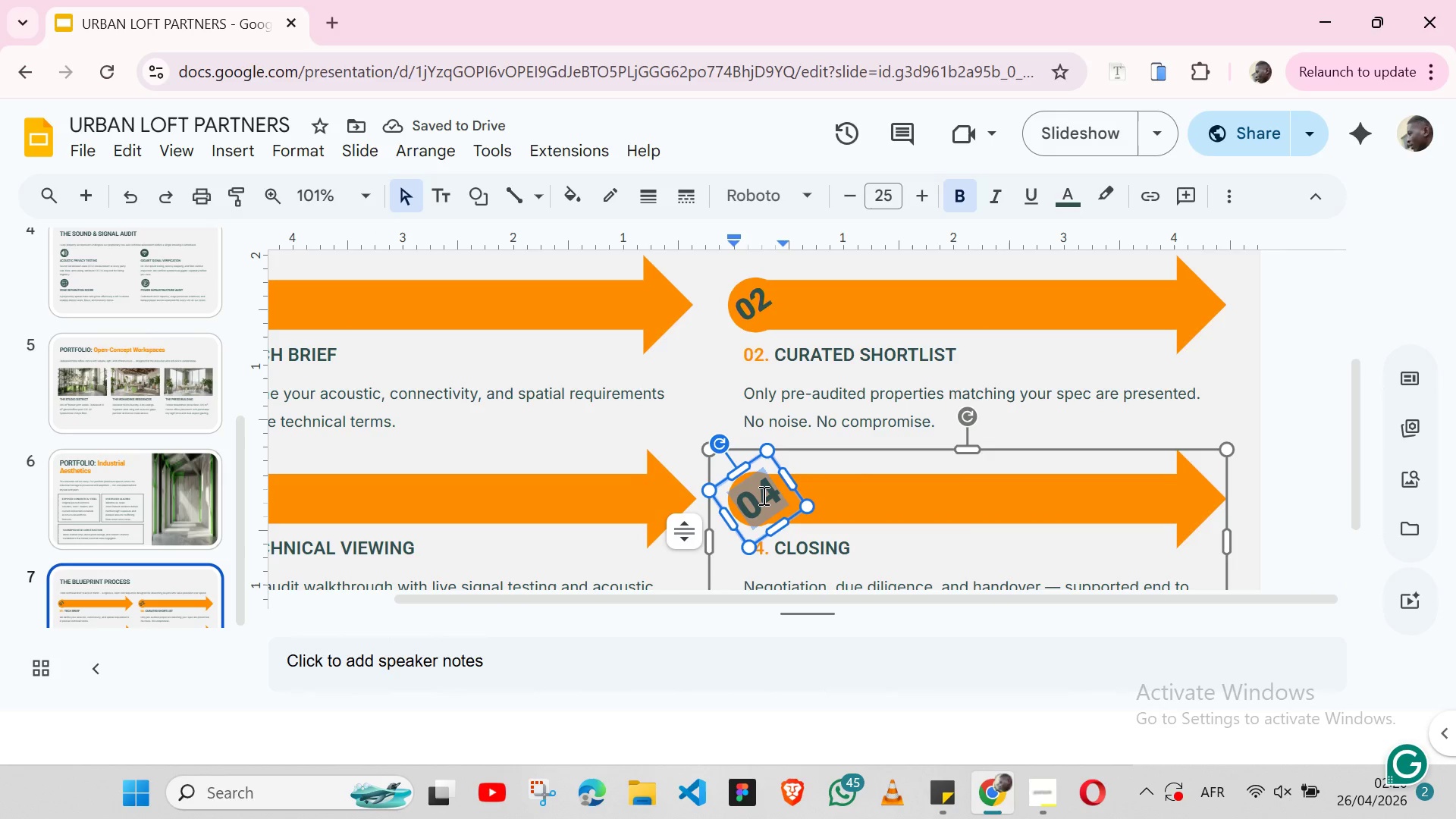 
triple_click([762, 495])
 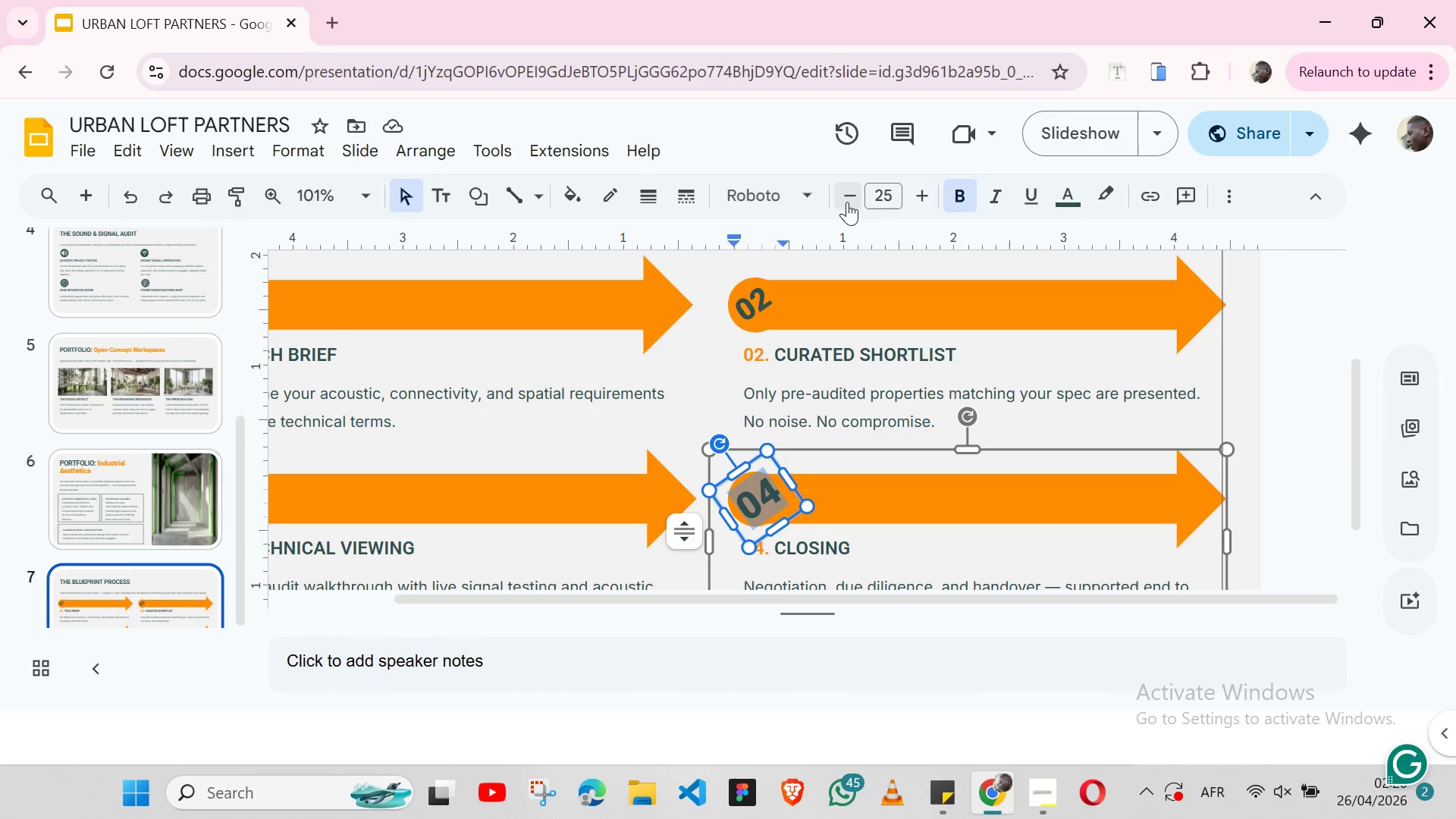 
double_click([847, 202])
 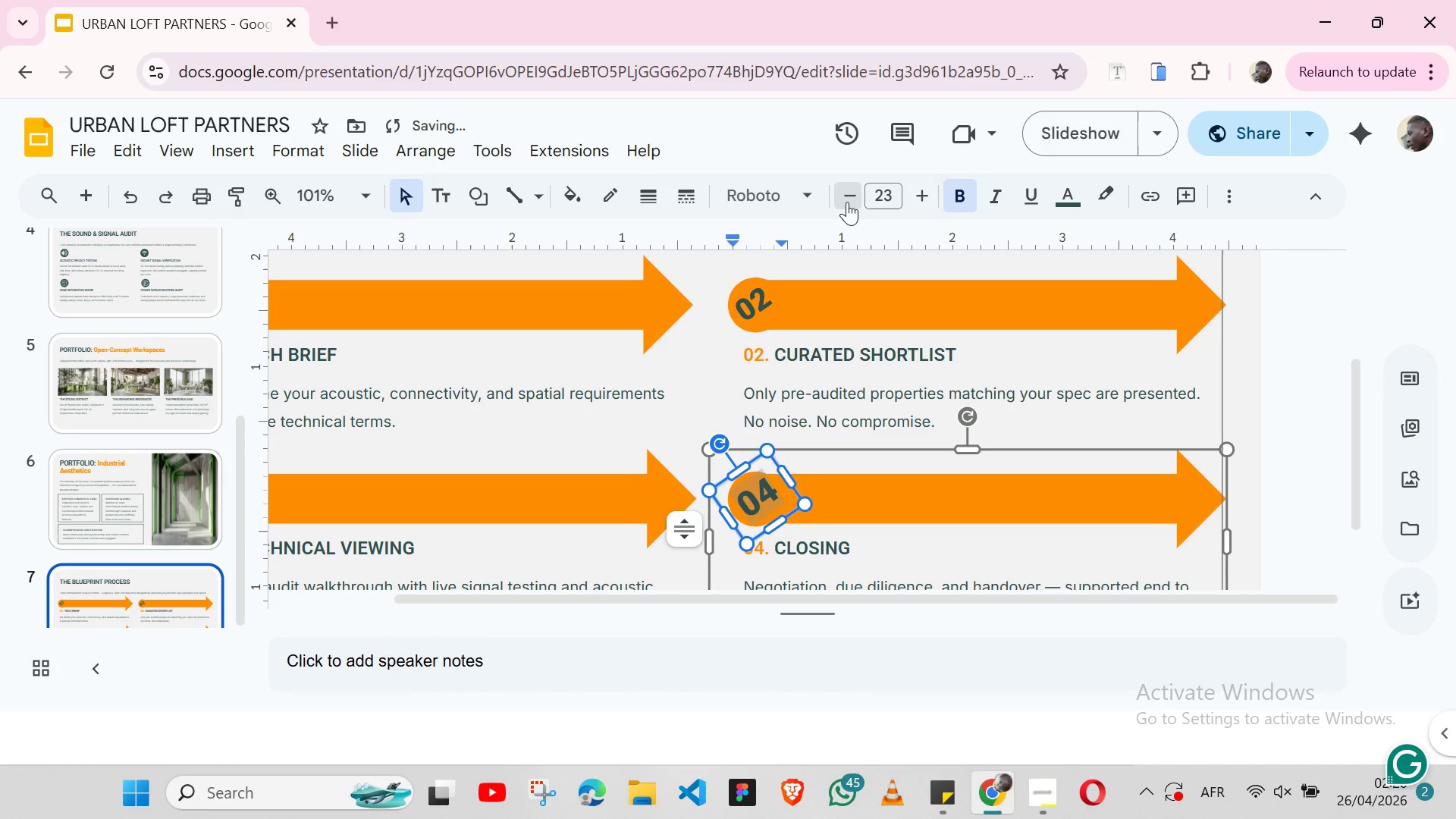 
triple_click([847, 202])
 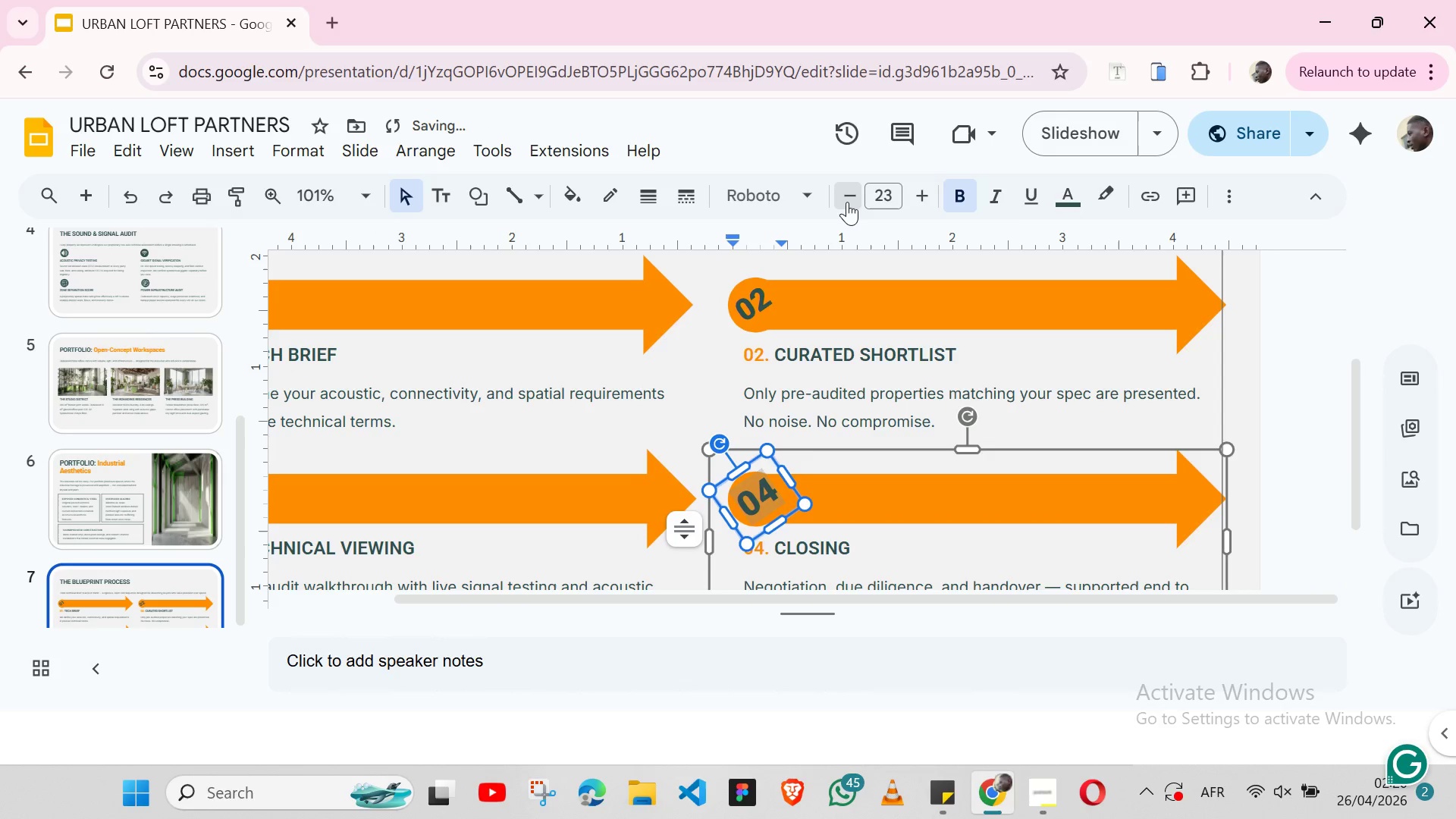 
triple_click([847, 202])
 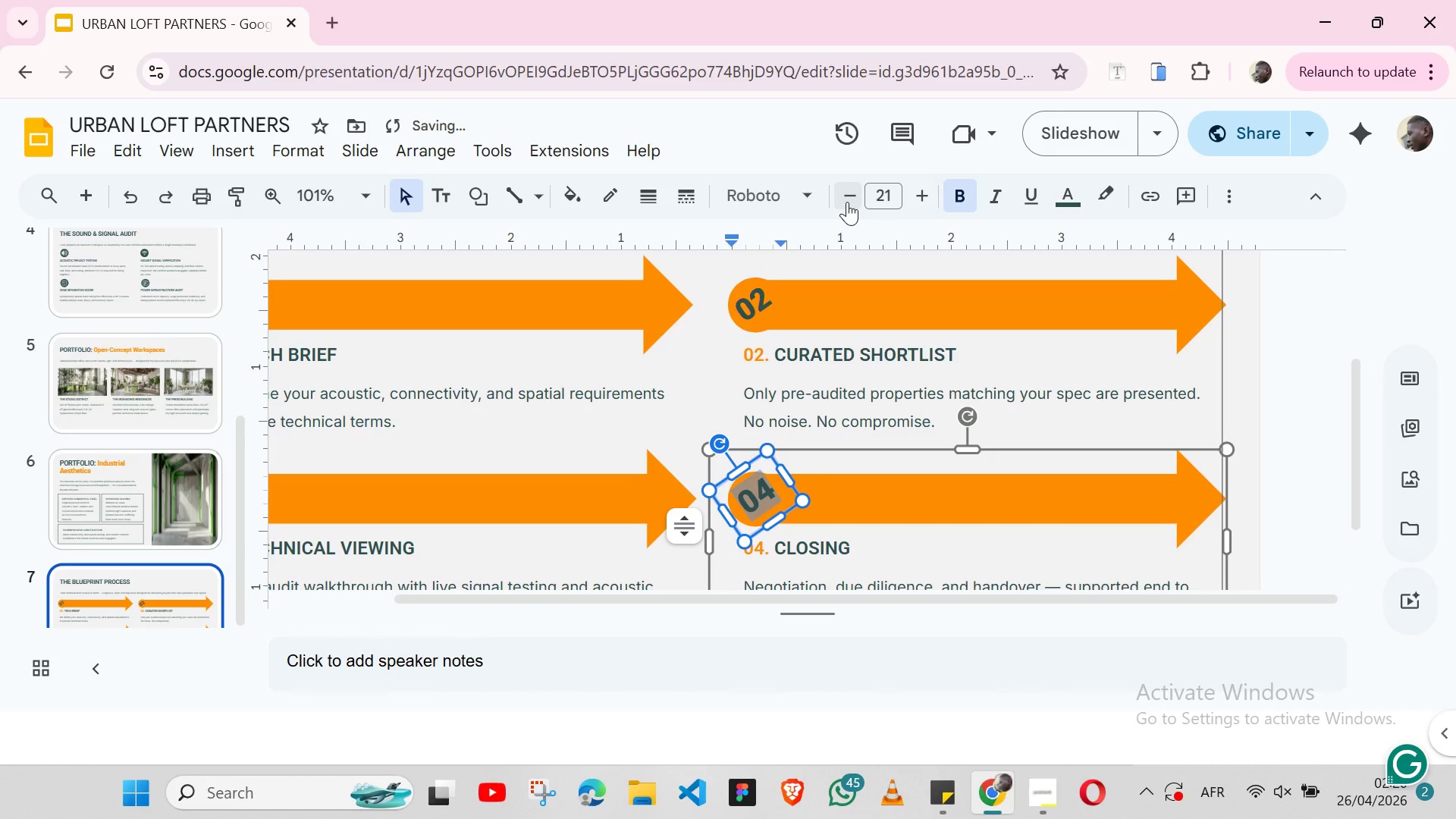 
left_click([847, 202])
 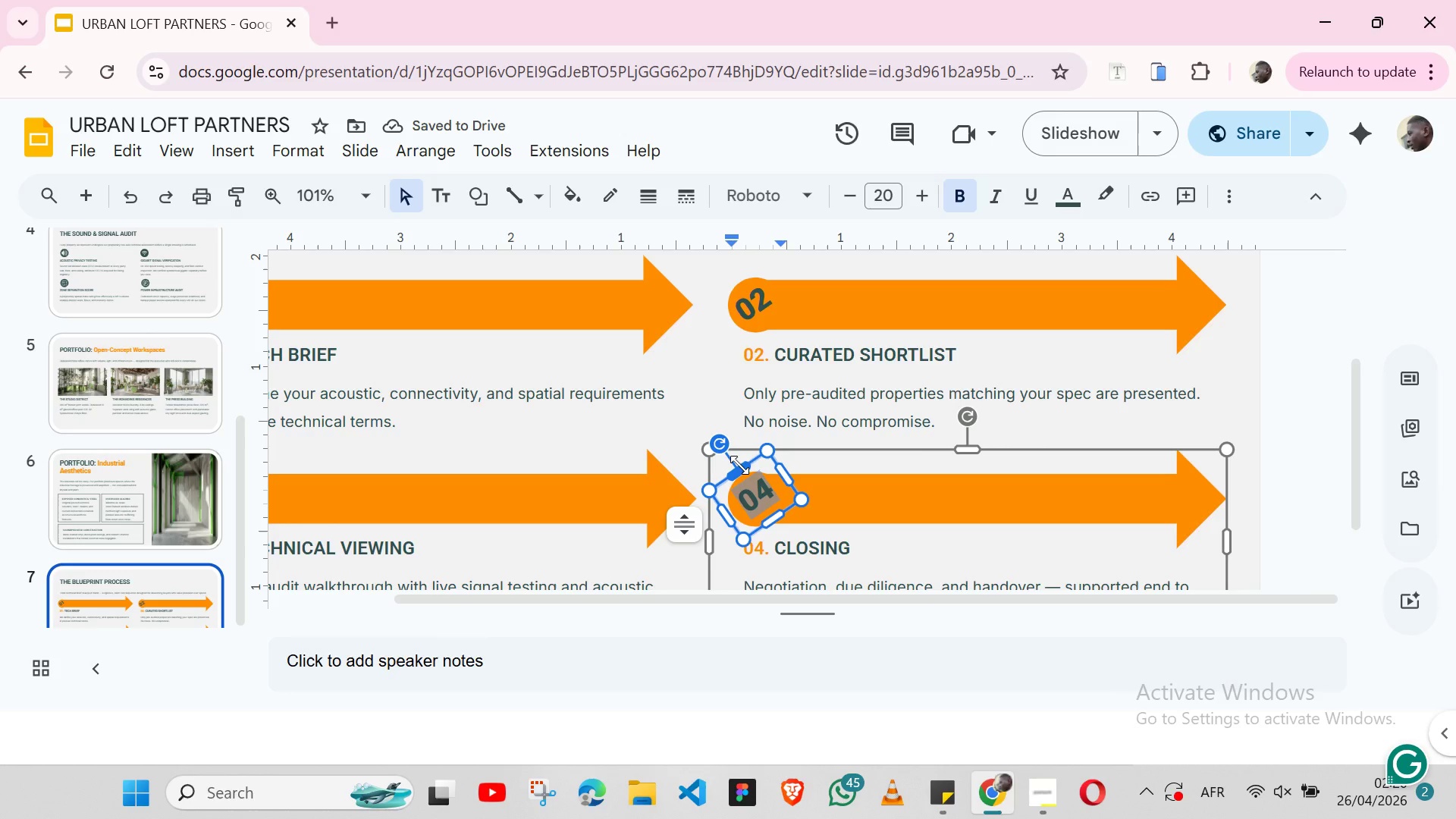 
left_click([750, 456])
 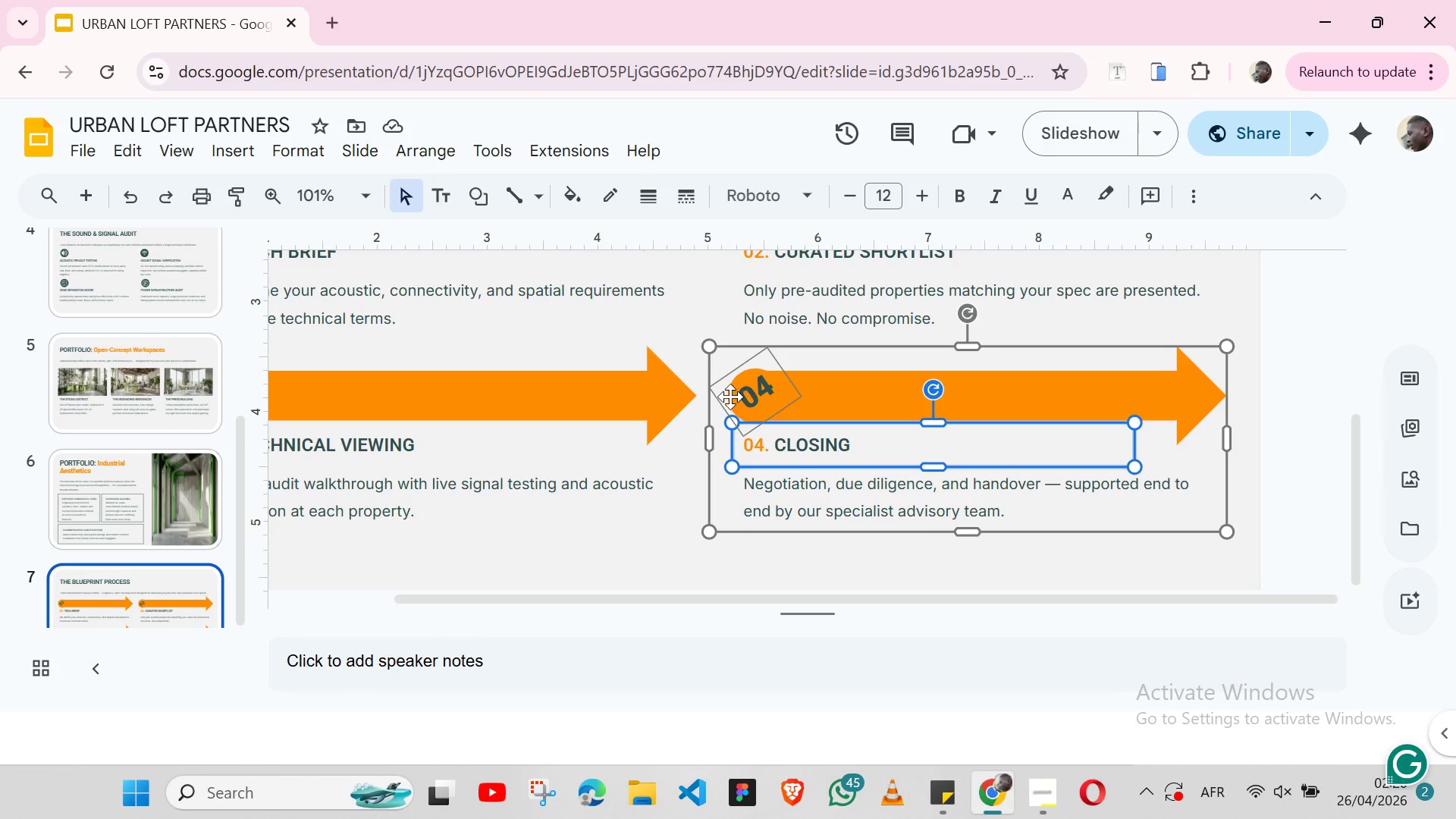 
left_click([722, 396])
 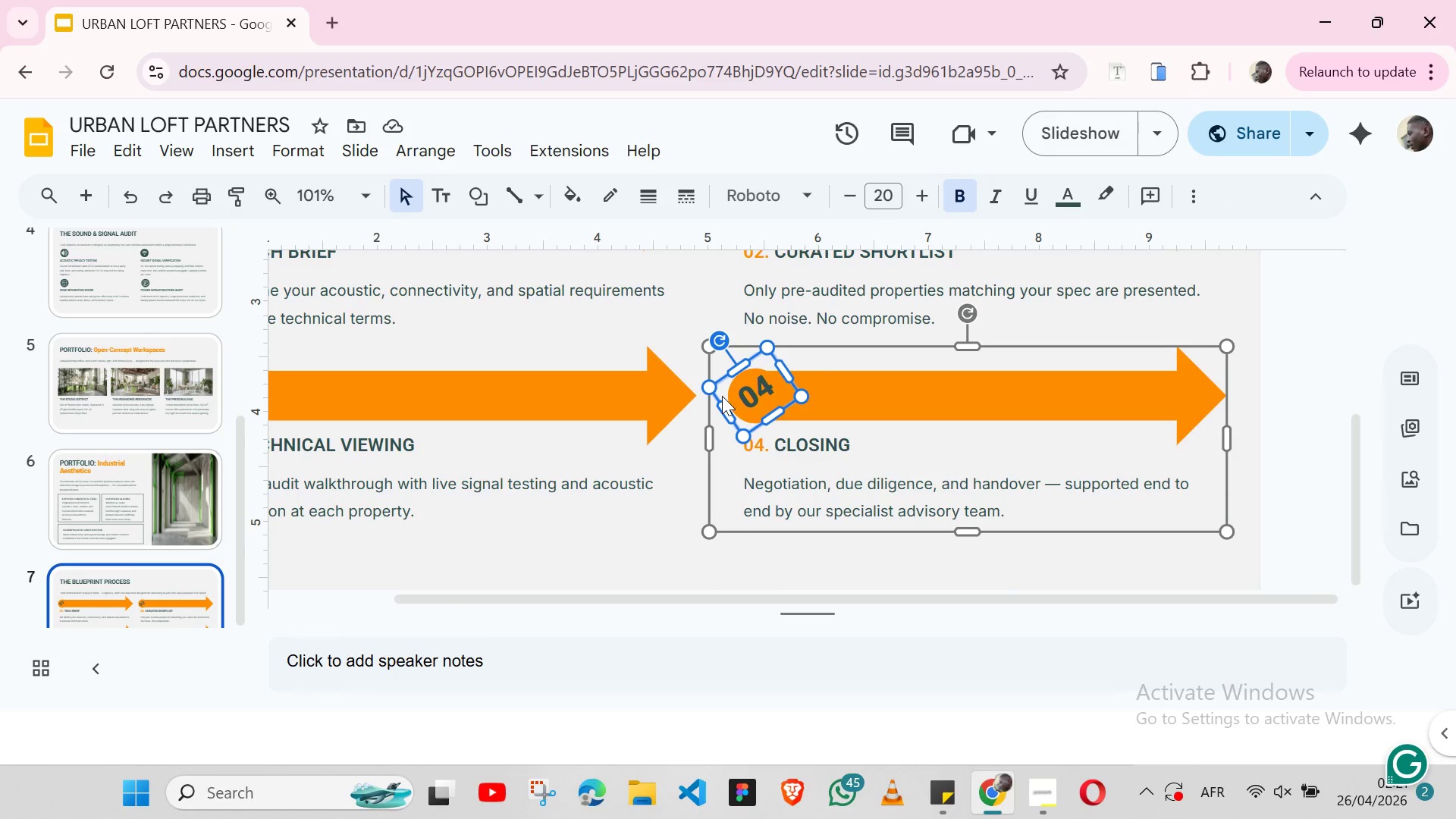 
key(ArrowLeft)
 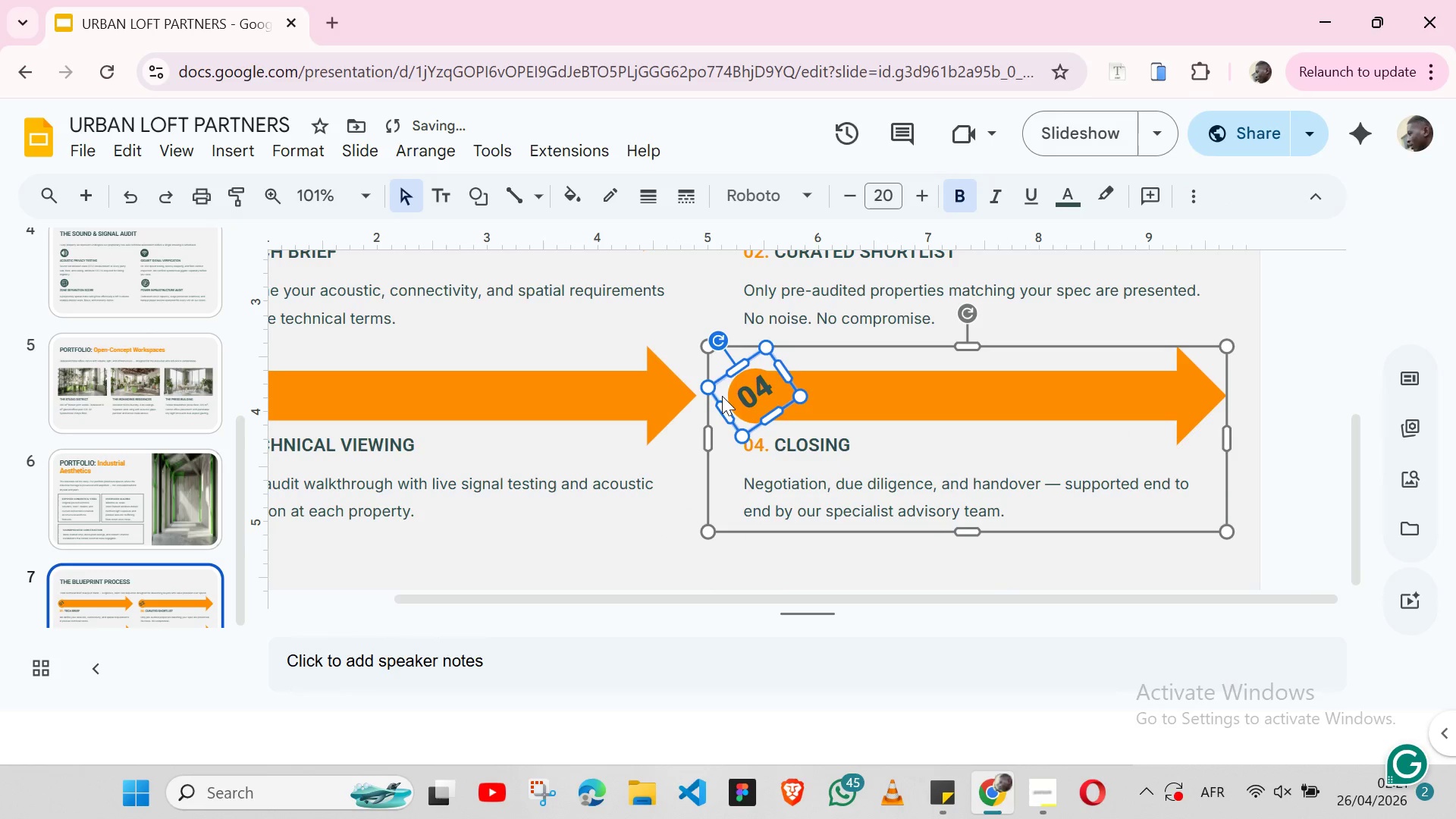 
key(ArrowLeft)
 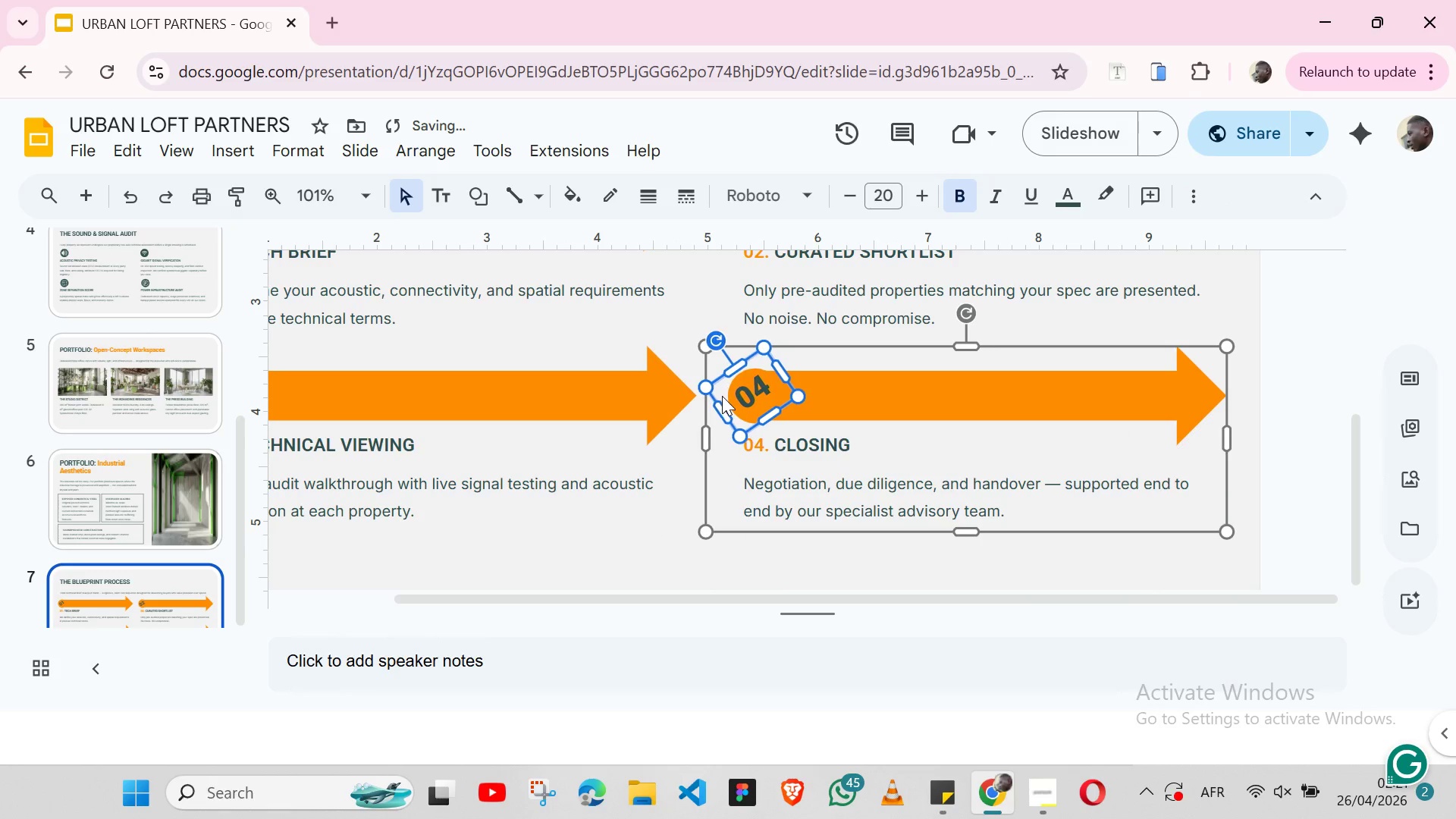 
key(ArrowLeft)
 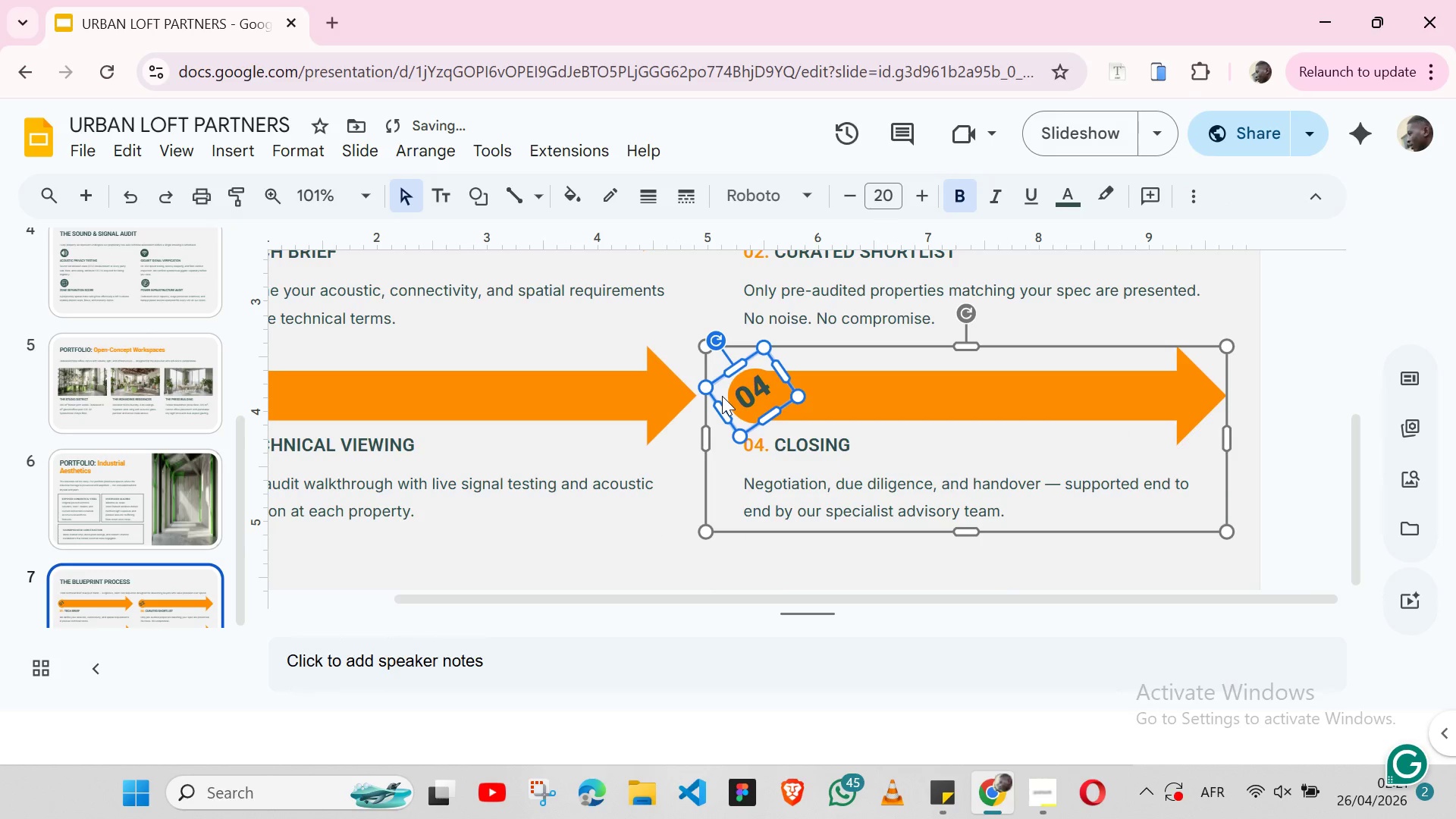 
key(ArrowUp)
 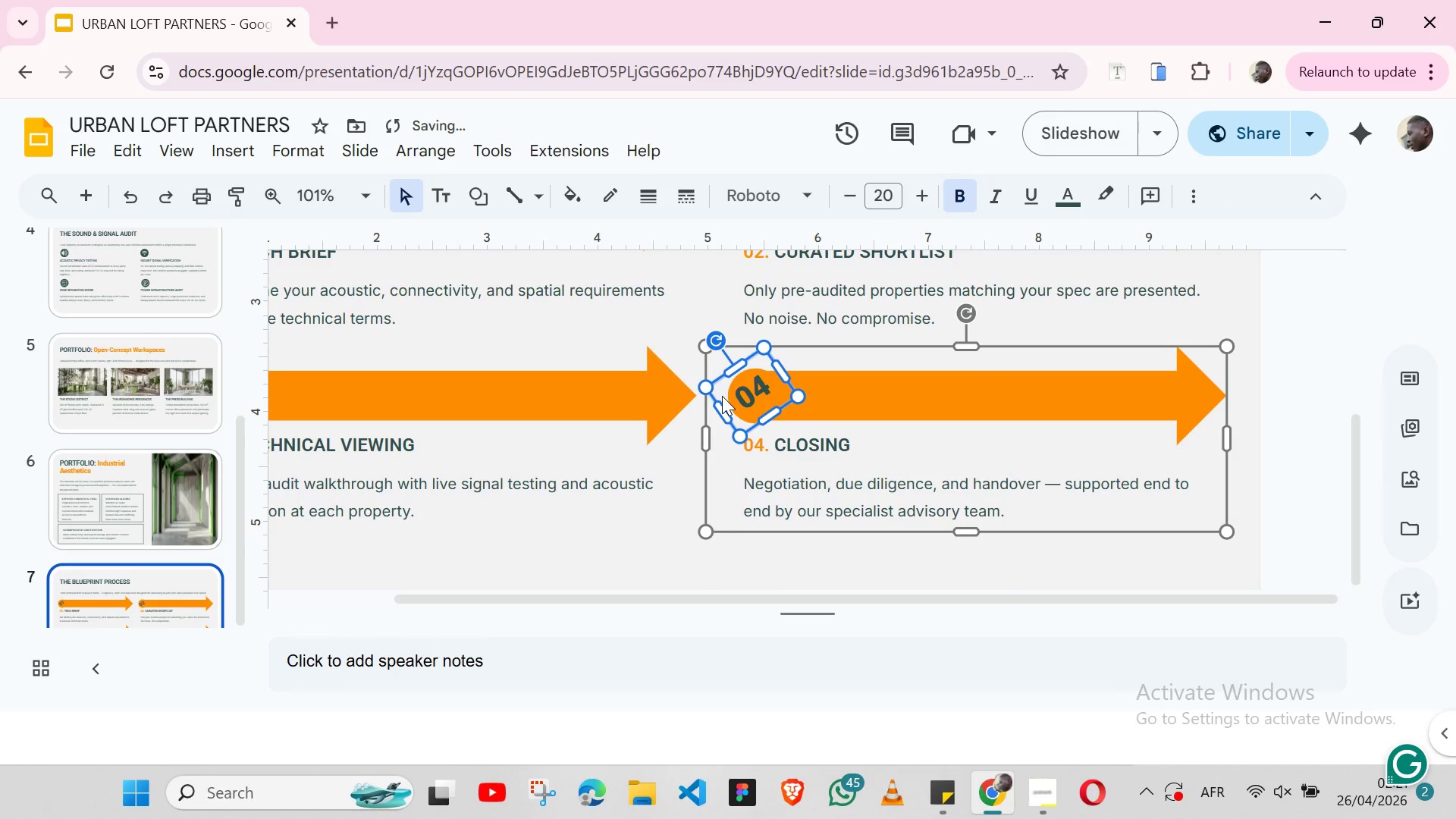 
key(ArrowDown)
 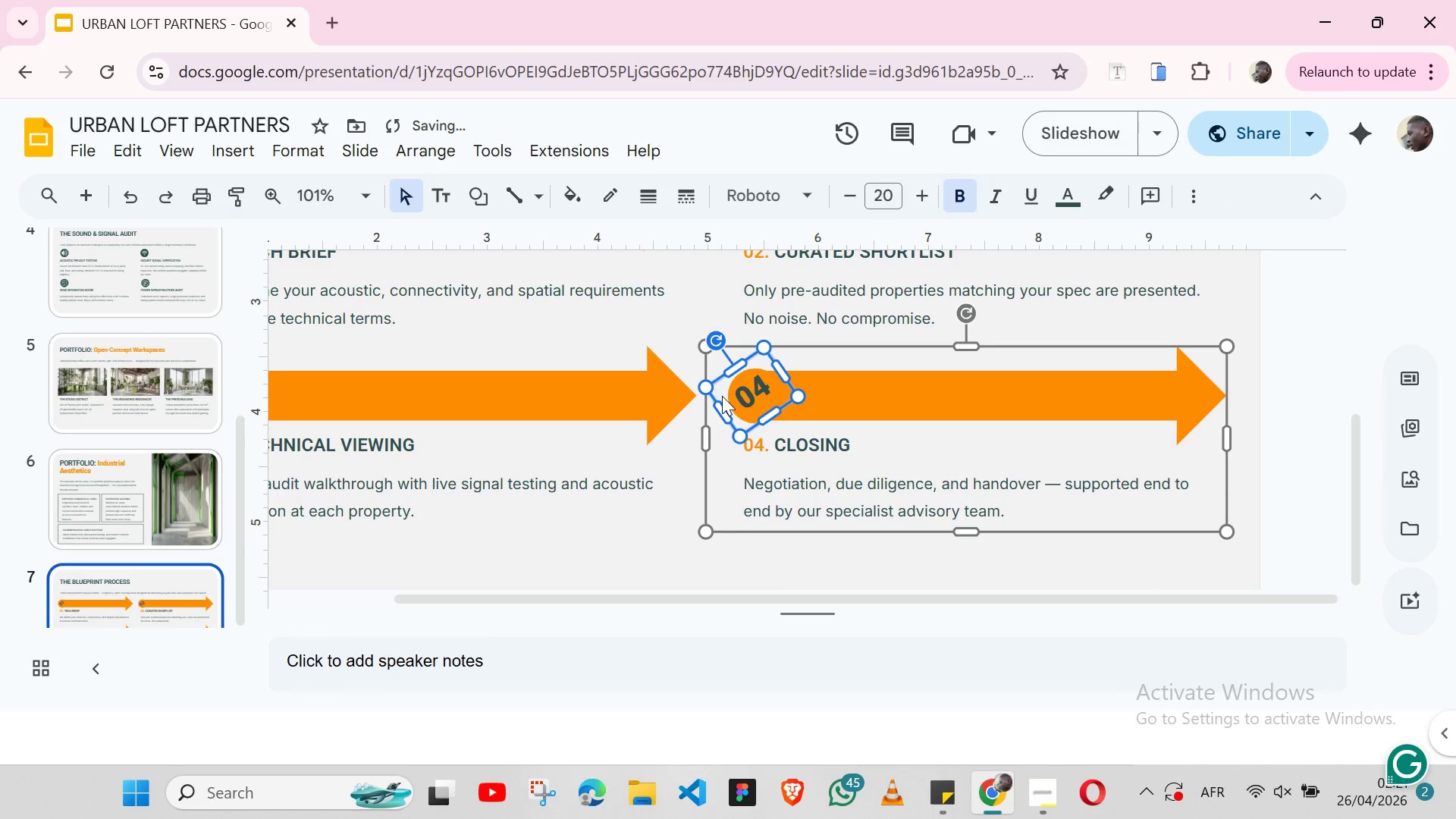 
key(ArrowDown)
 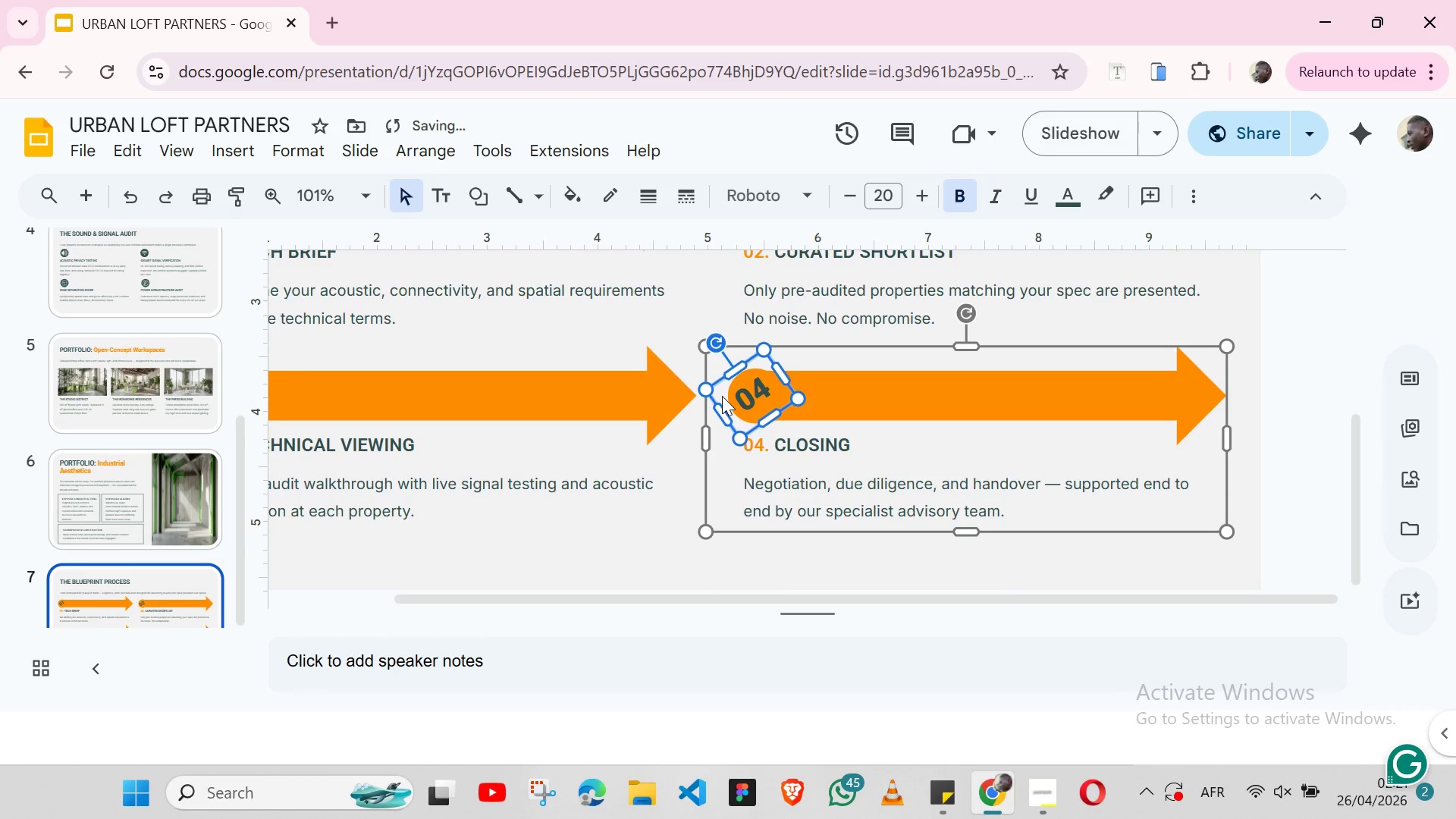 
key(ArrowDown)
 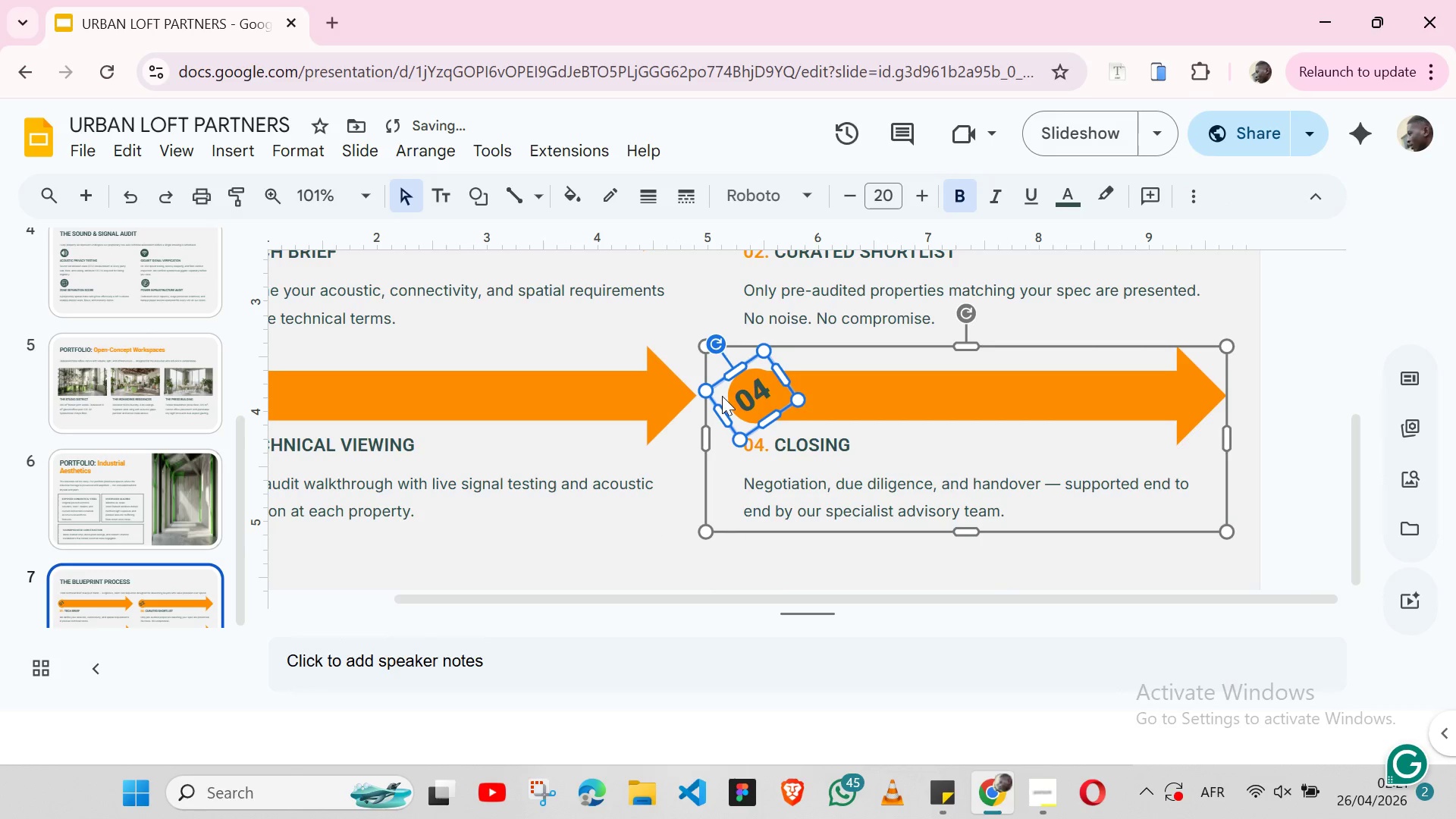 
key(ArrowDown)
 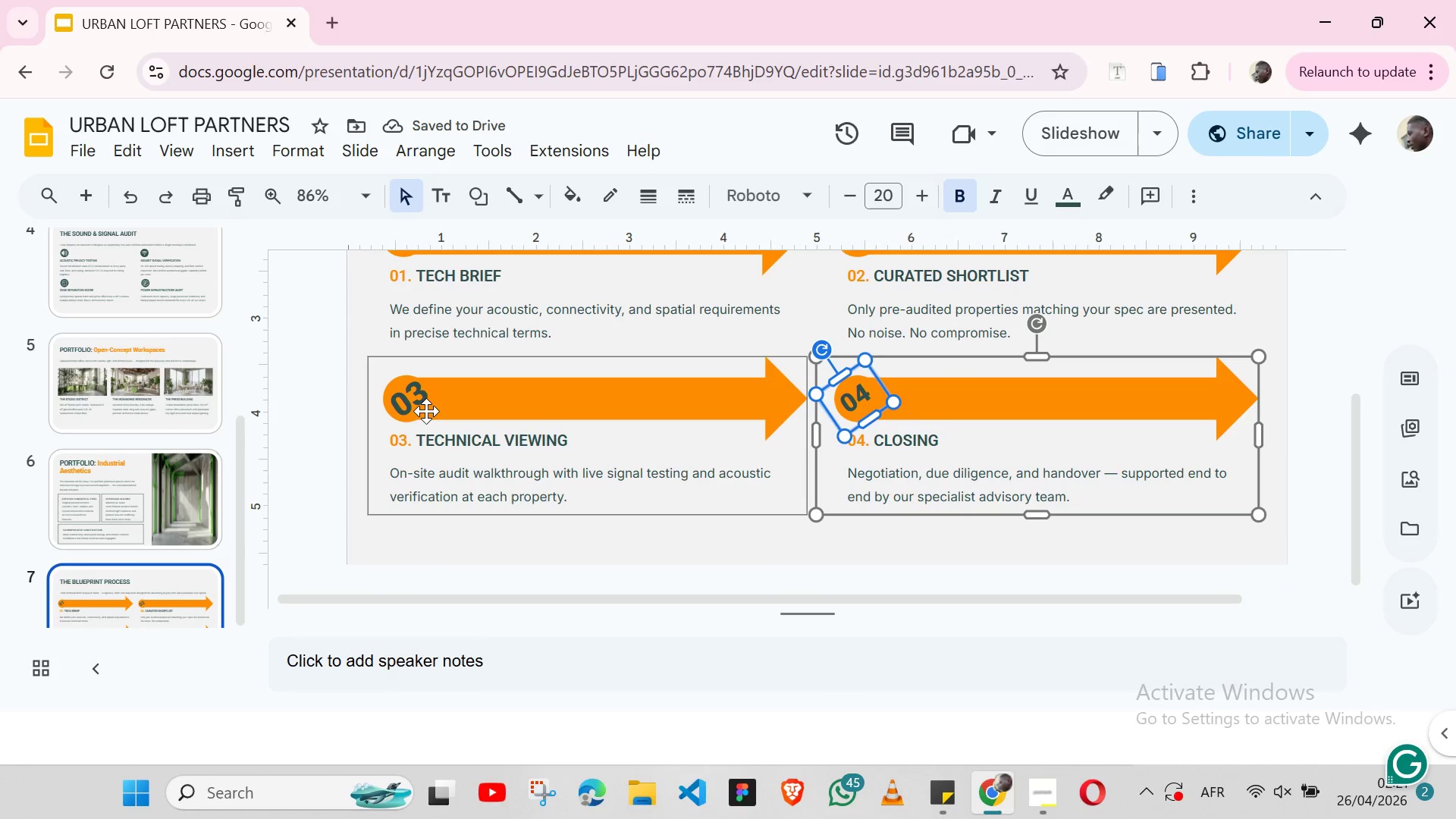 
double_click([405, 396])
 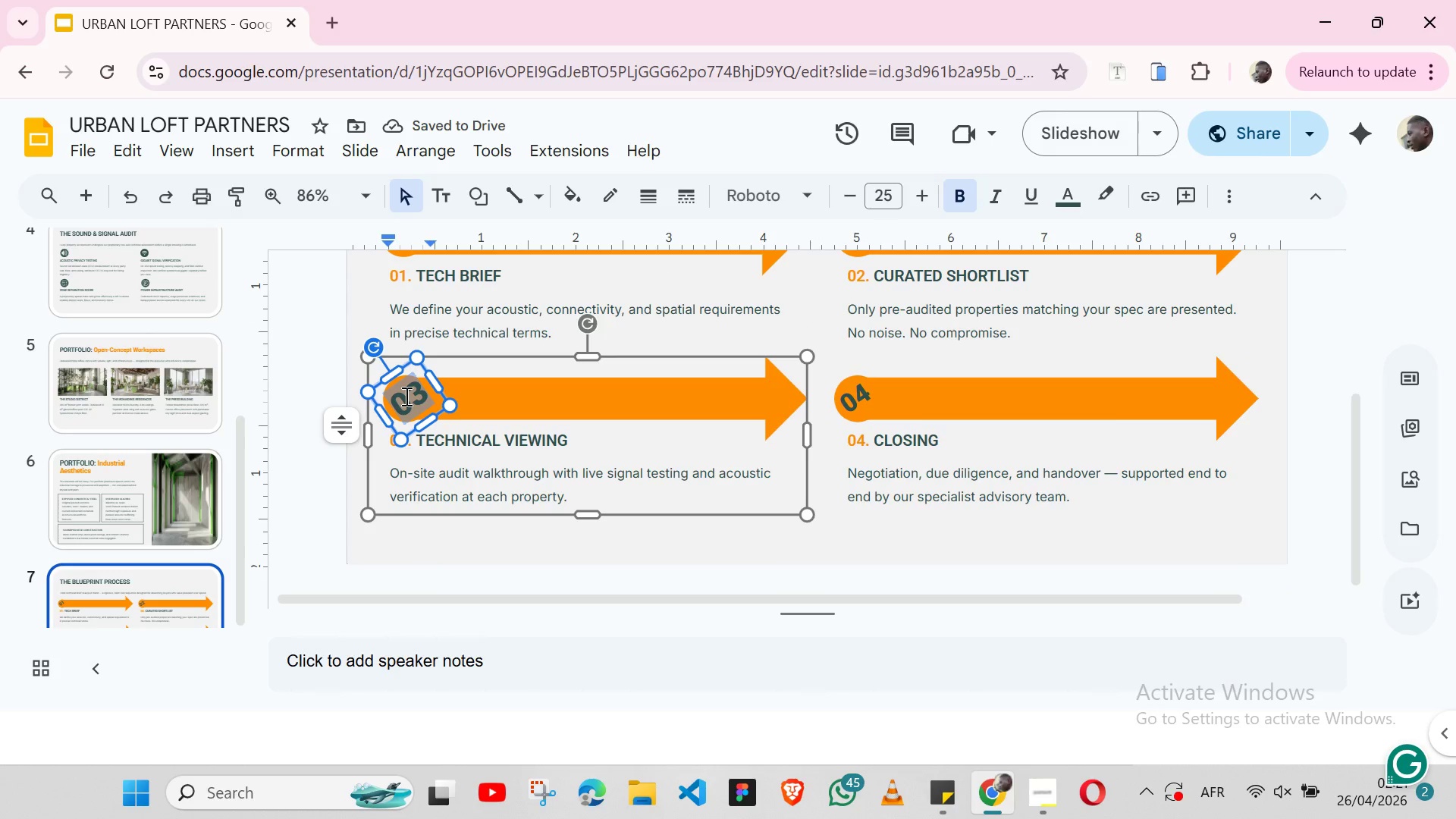 
triple_click([405, 396])
 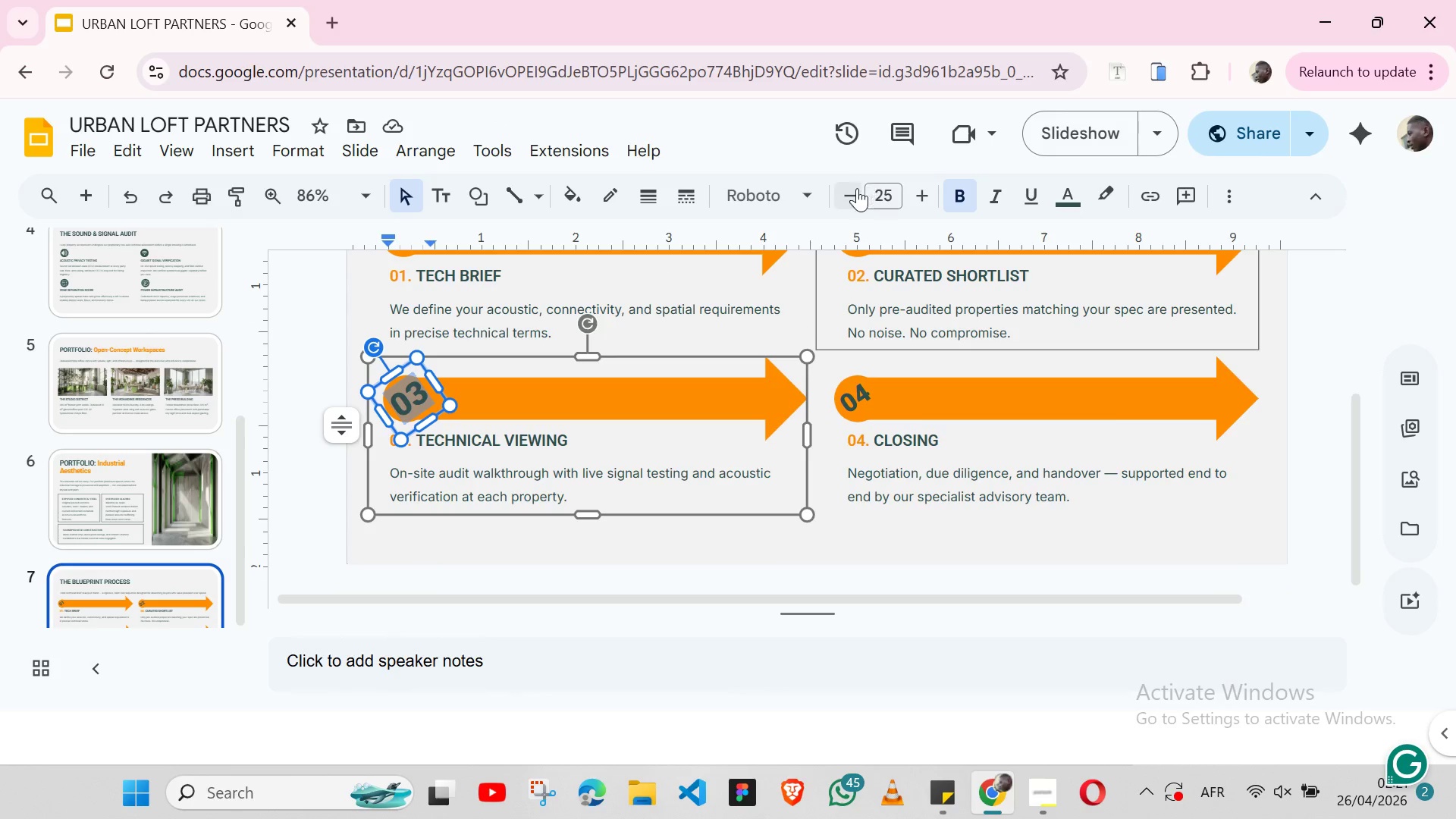 
double_click([856, 193])
 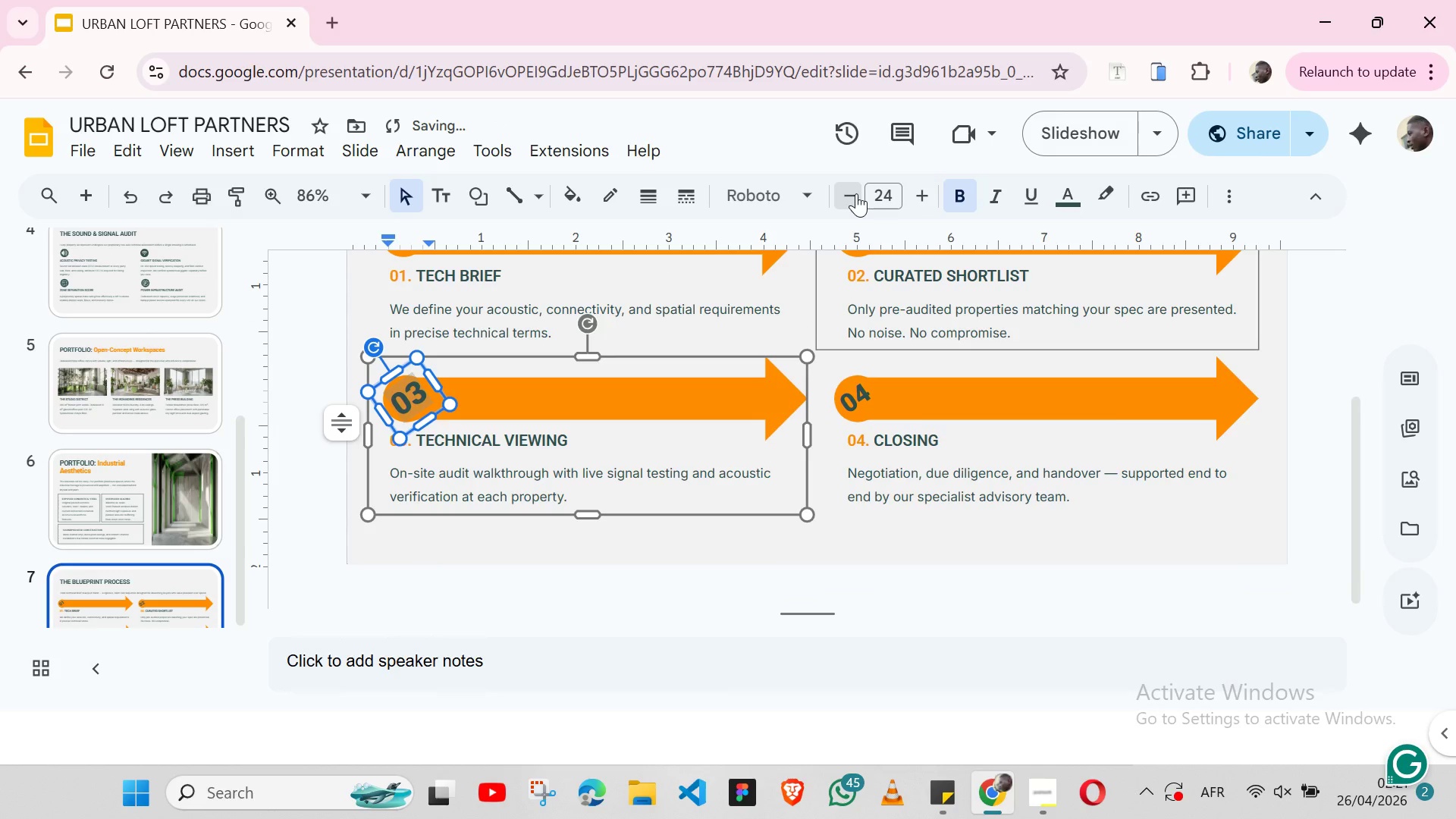 
triple_click([856, 193])
 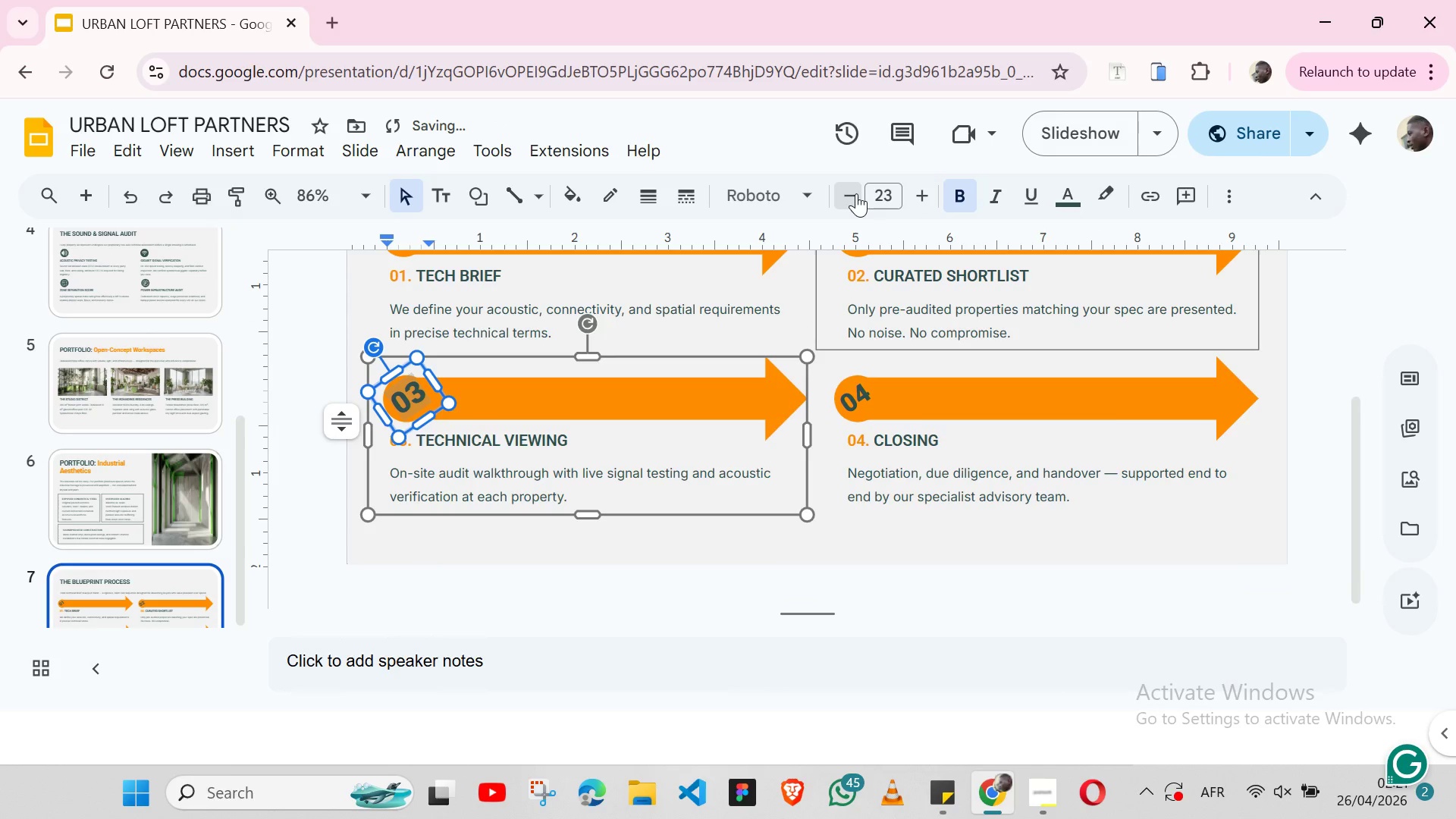 
triple_click([856, 193])
 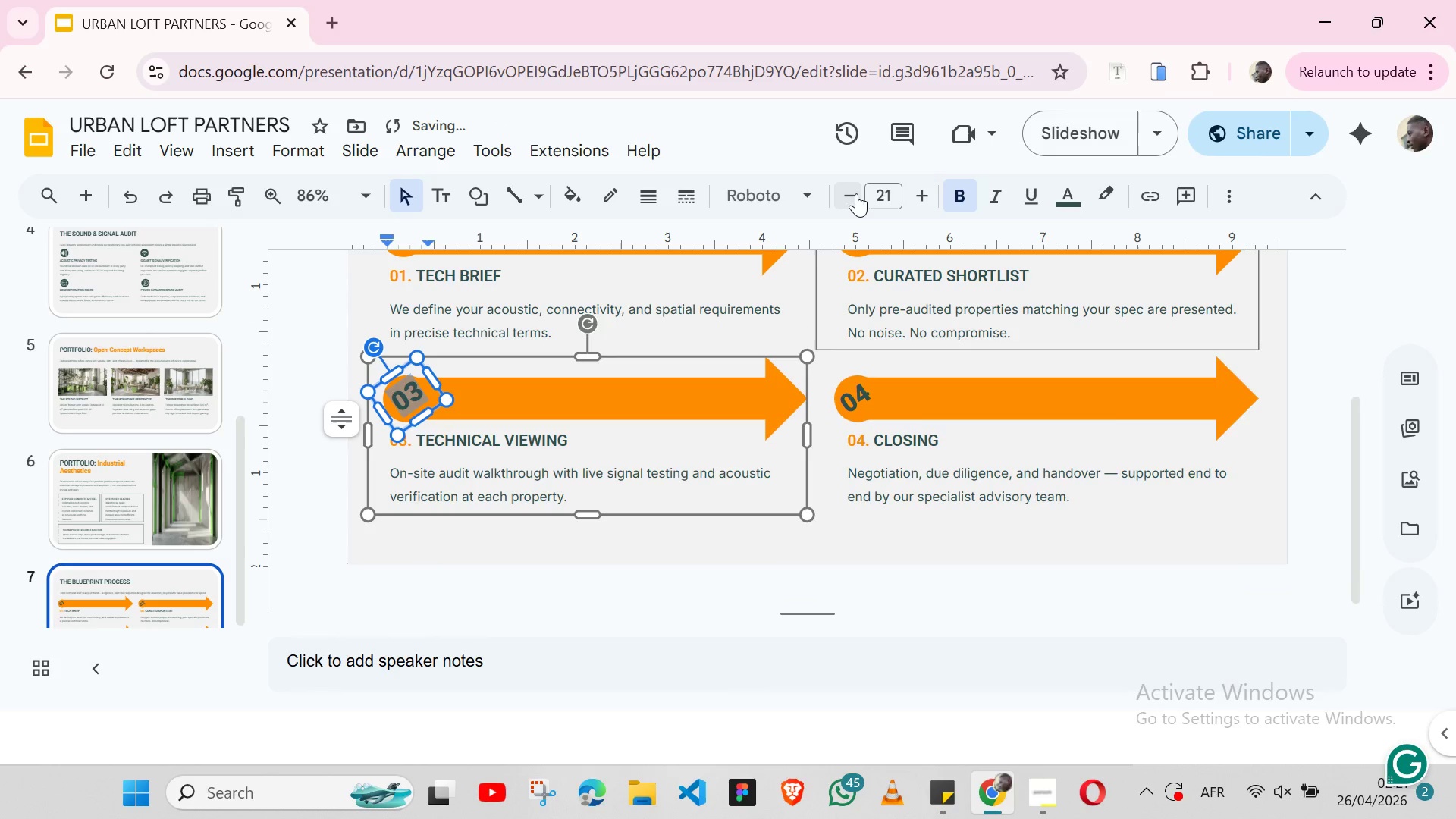 
left_click([856, 193])
 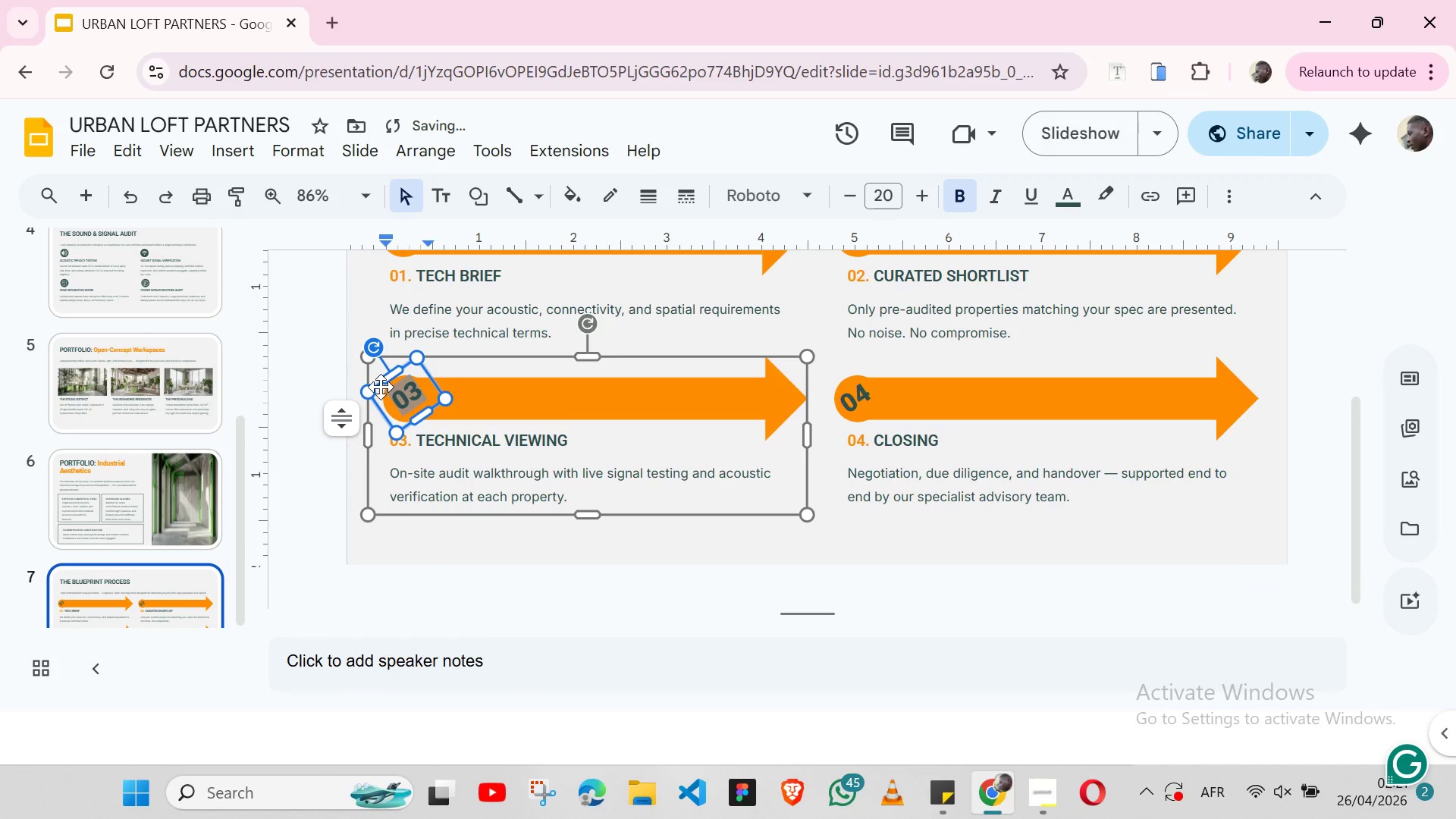 
left_click([380, 384])
 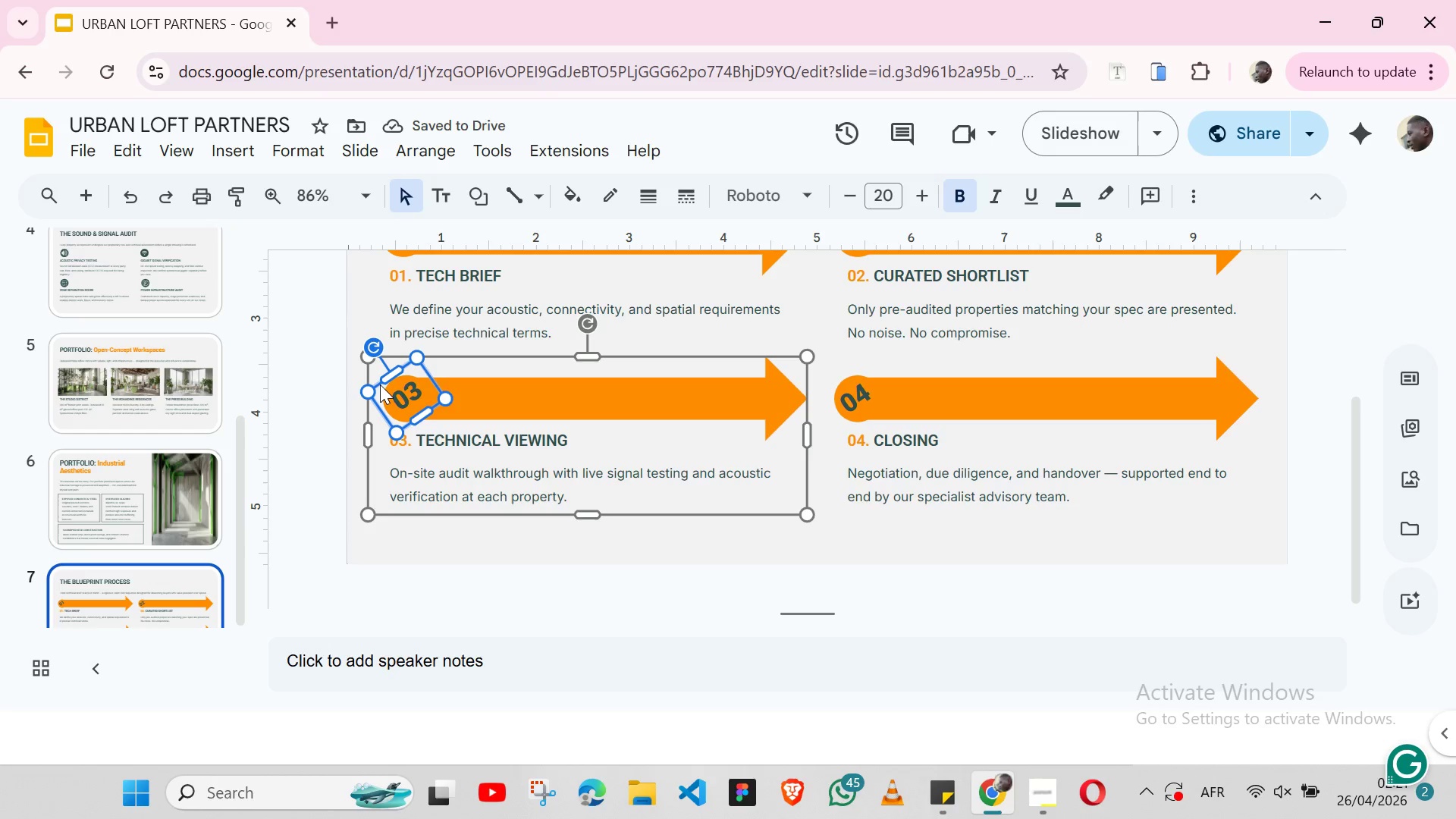 
key(ArrowLeft)
 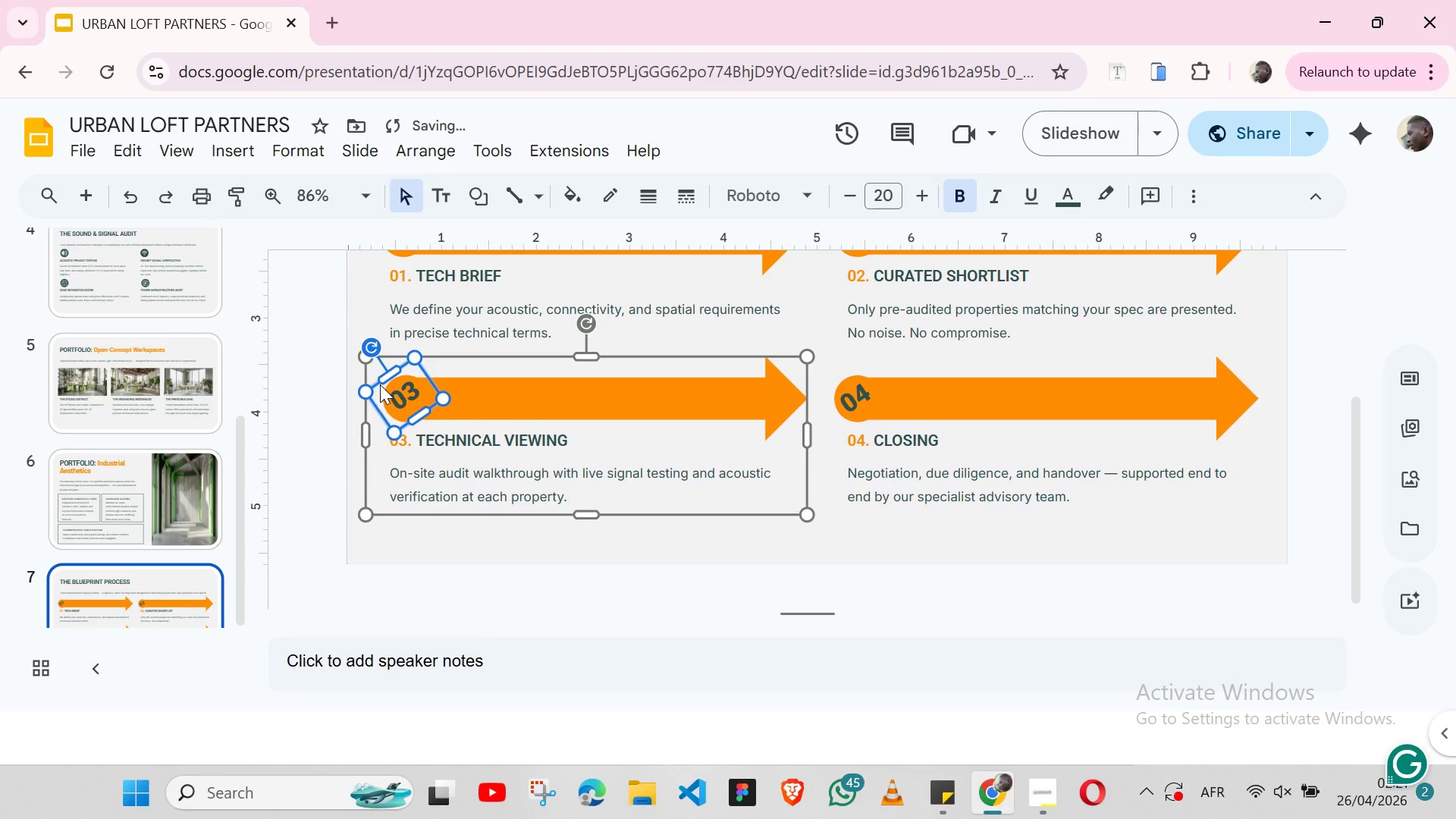 
key(ArrowLeft)
 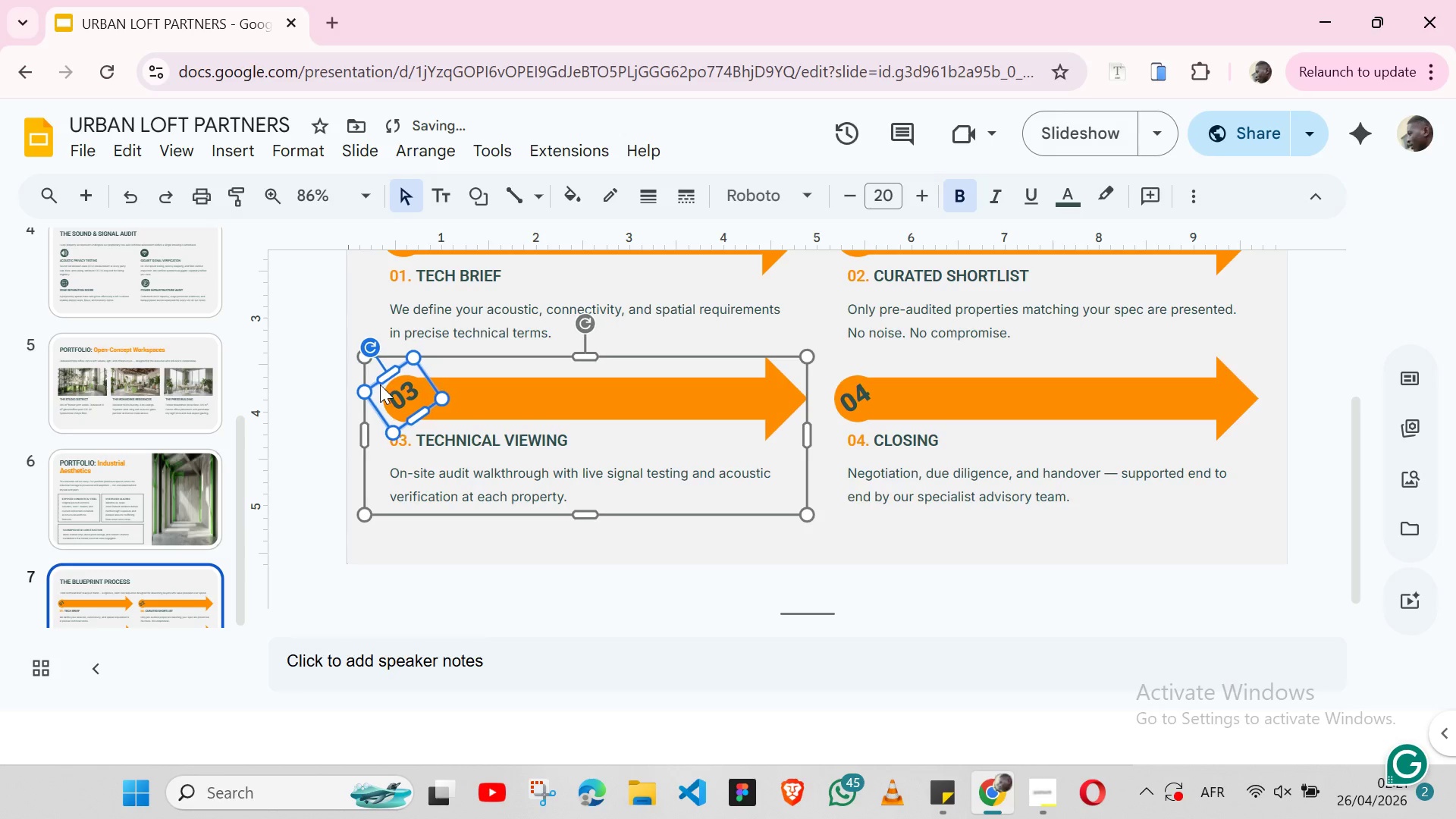 
key(ArrowLeft)
 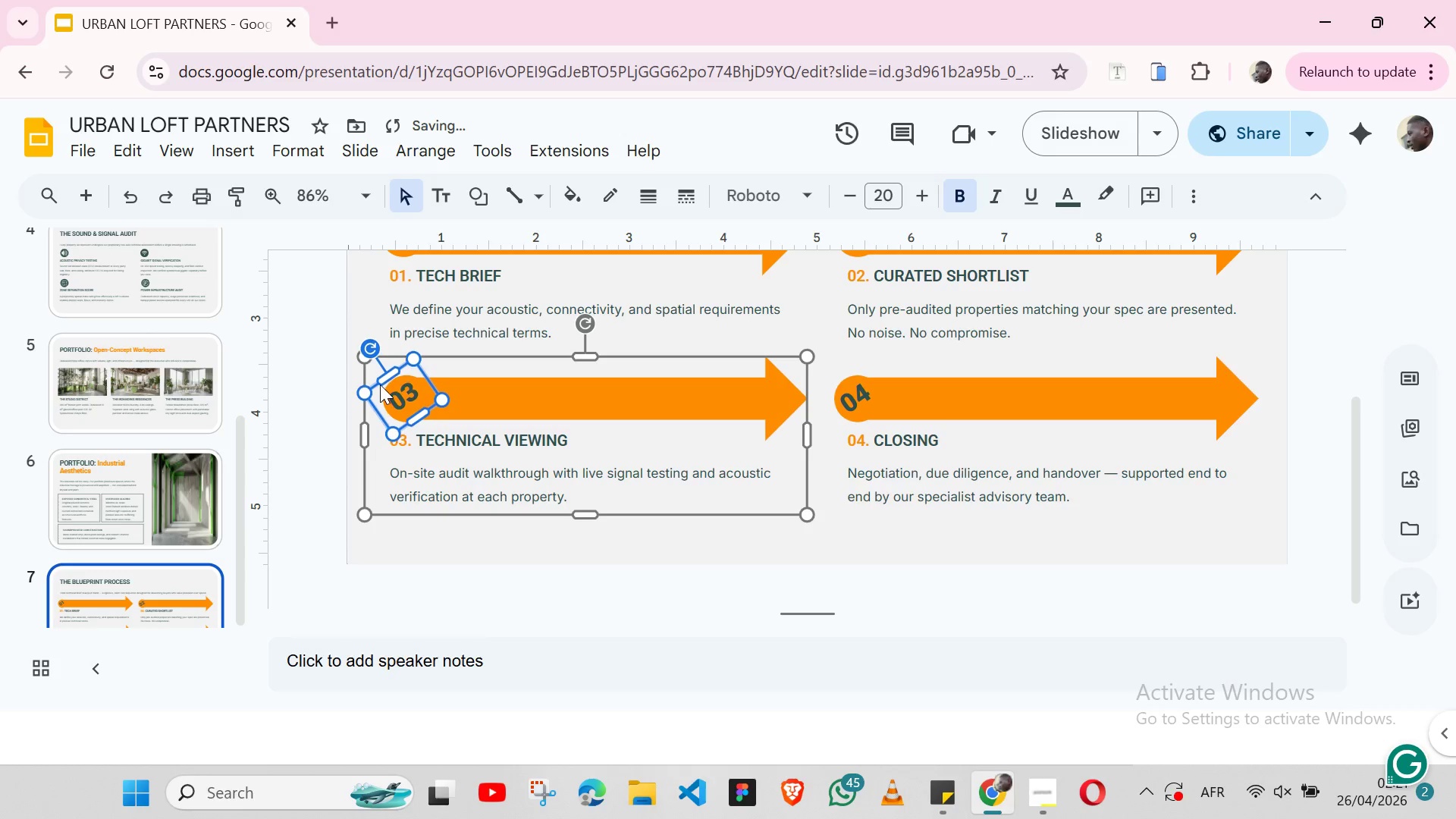 
key(ArrowUp)
 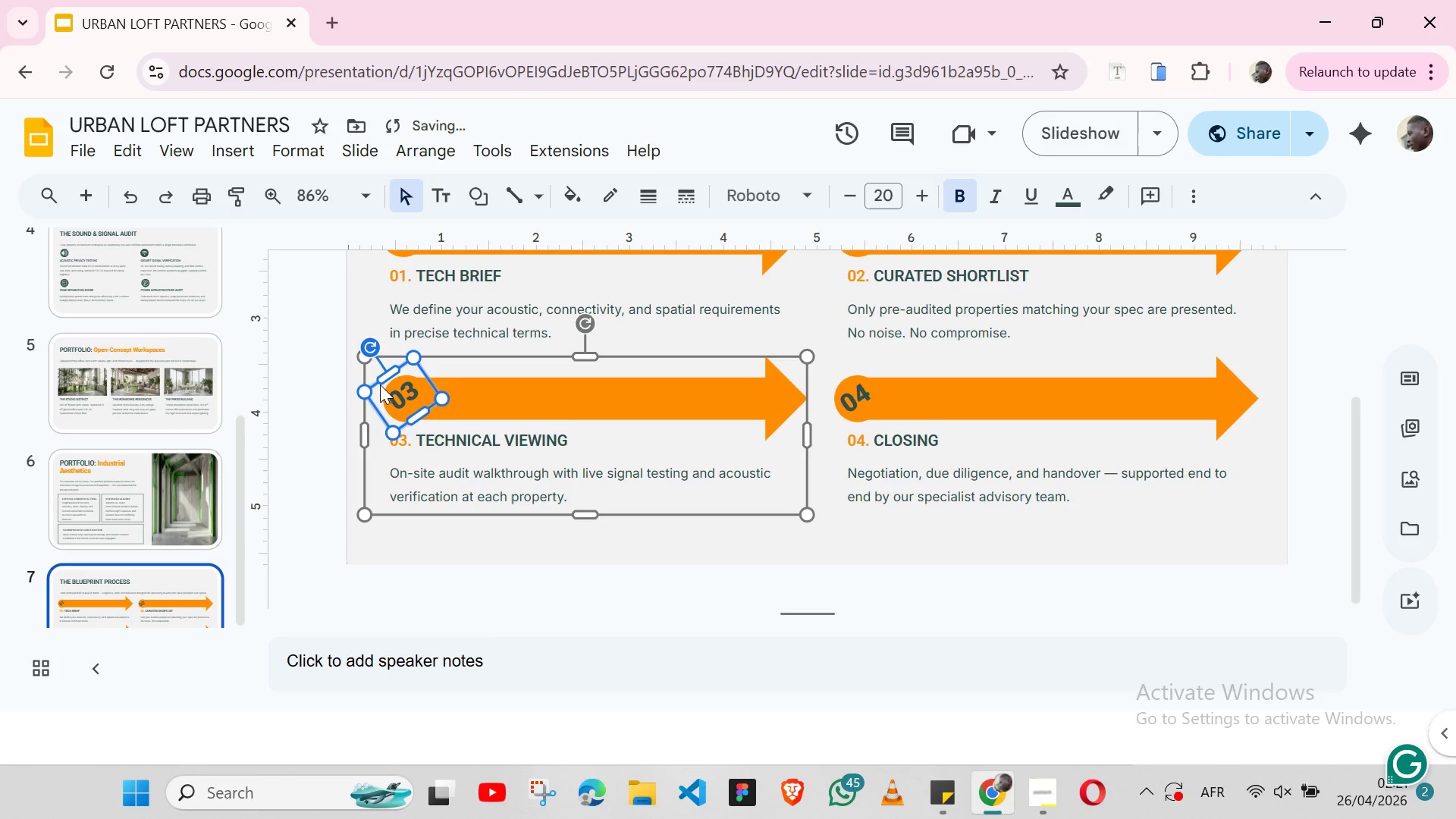 
key(ArrowDown)
 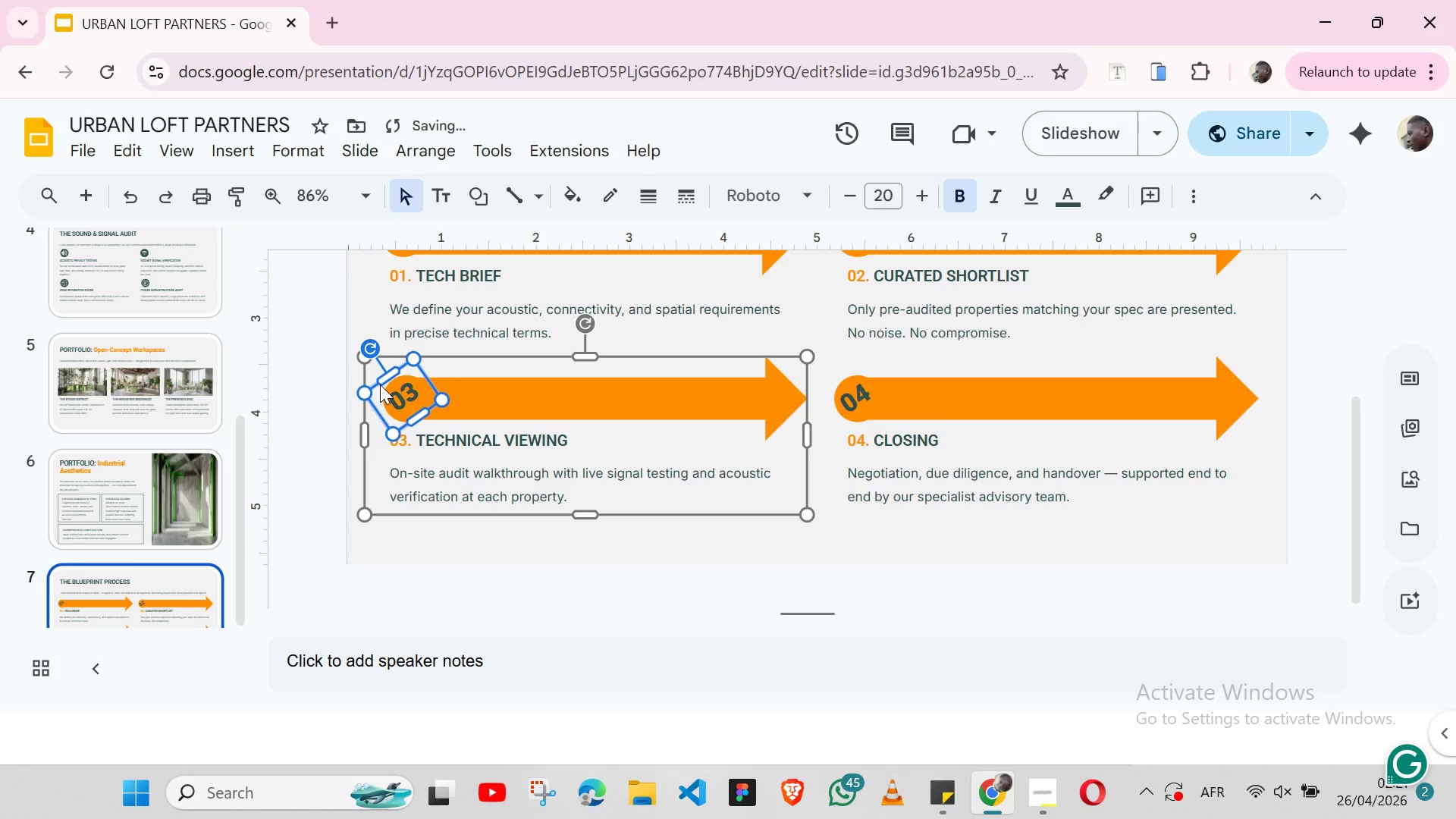 
key(ArrowDown)
 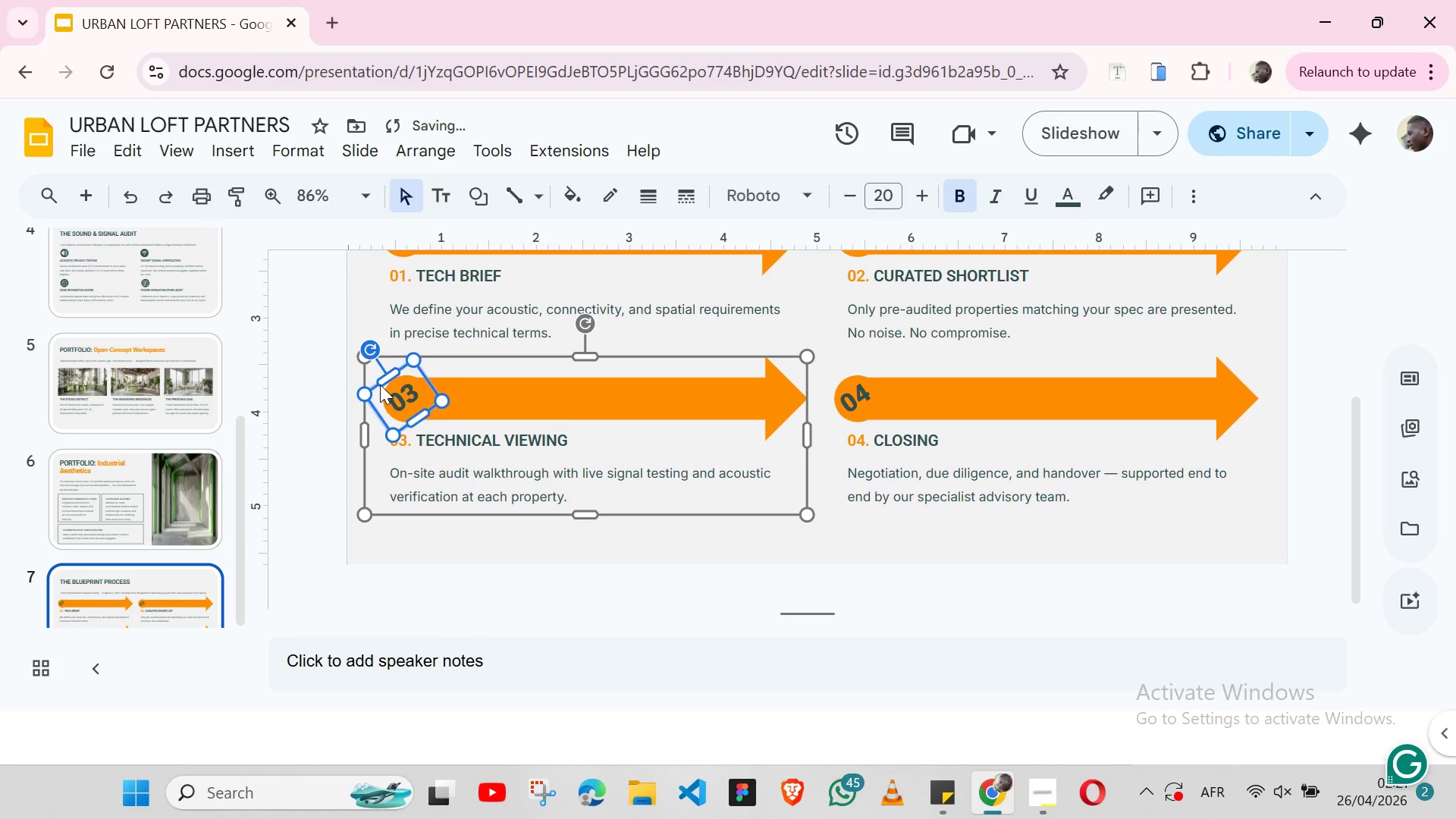 
key(ArrowDown)
 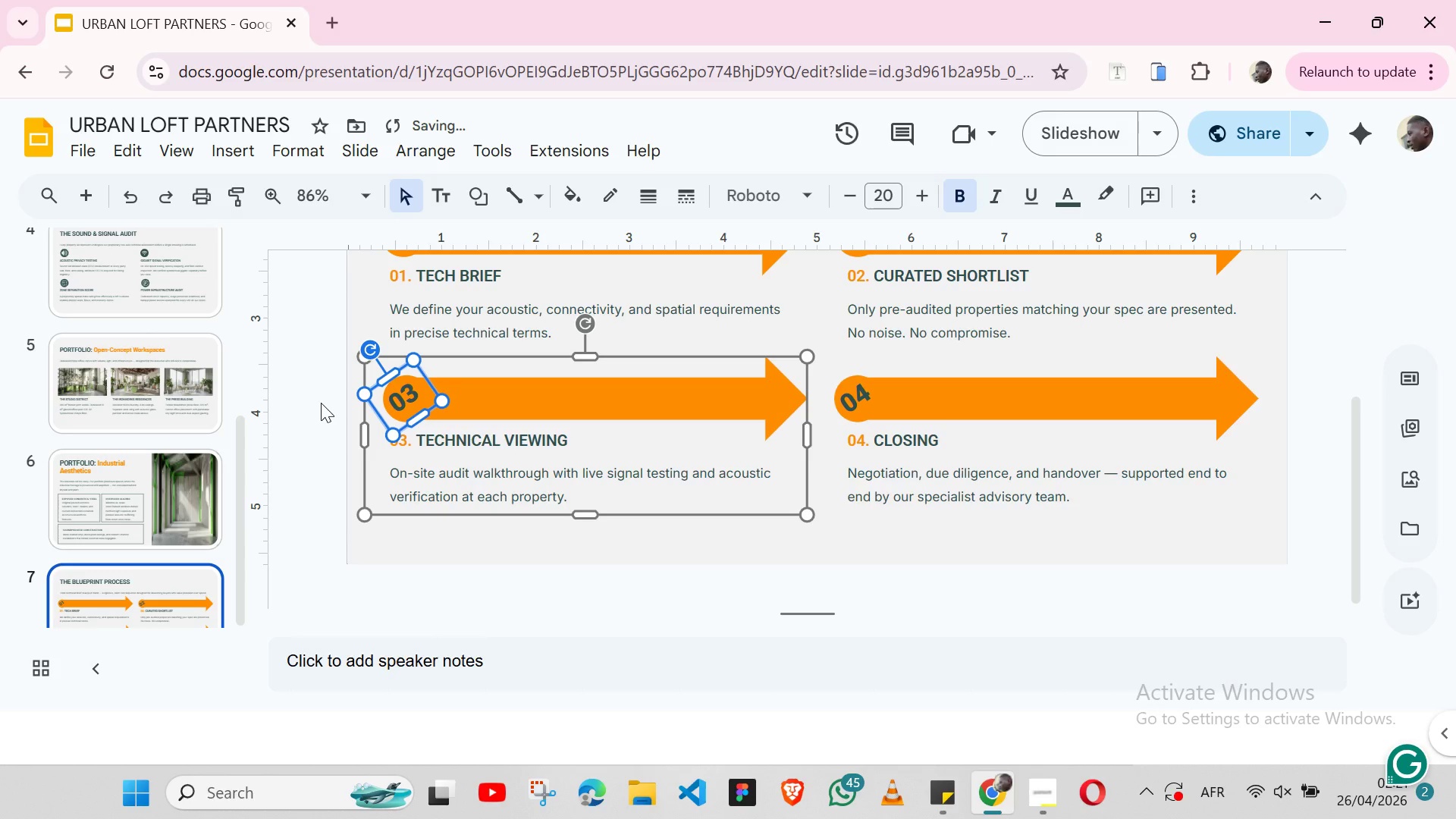 
left_click([321, 403])
 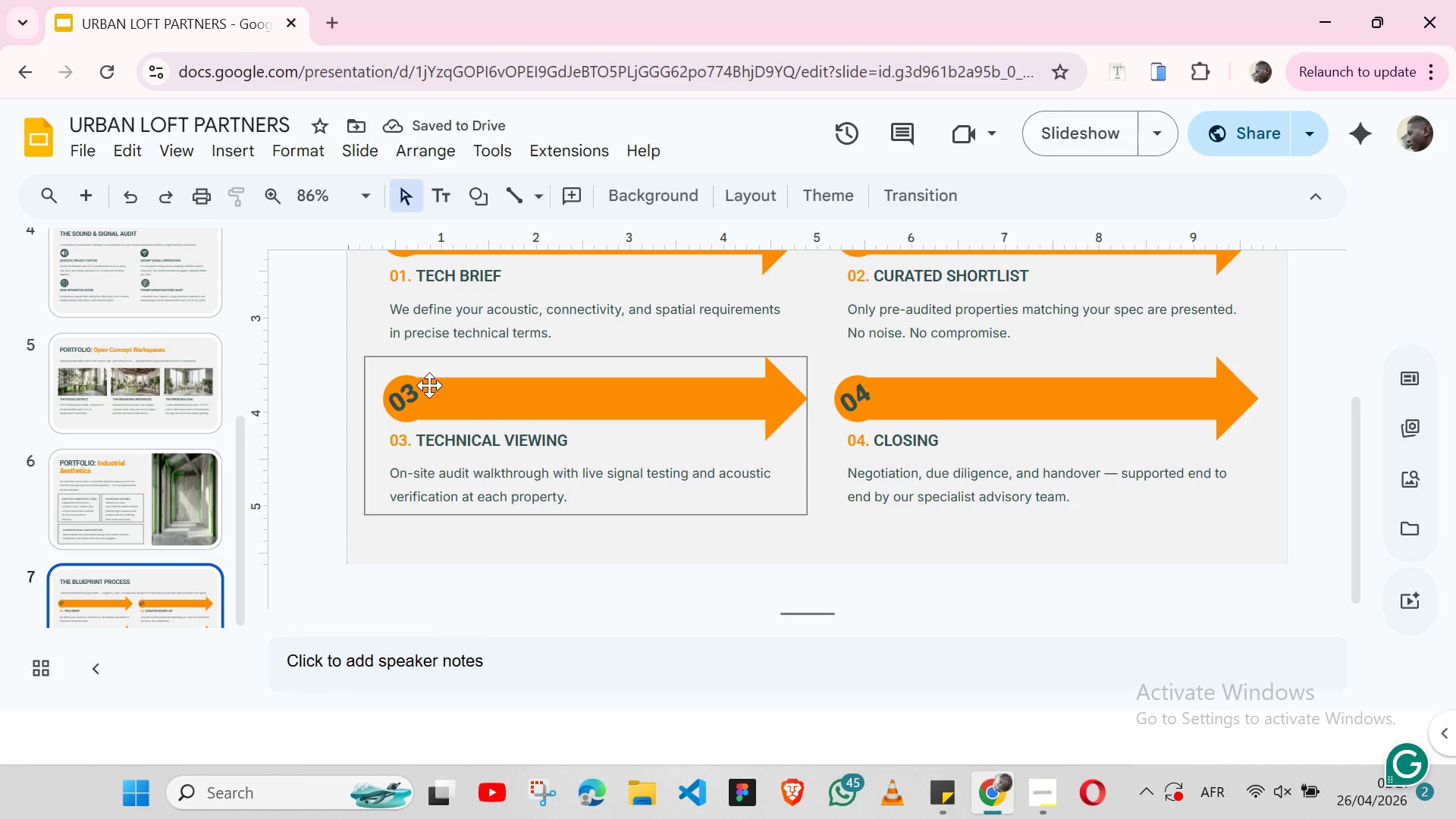 
left_click([432, 383])
 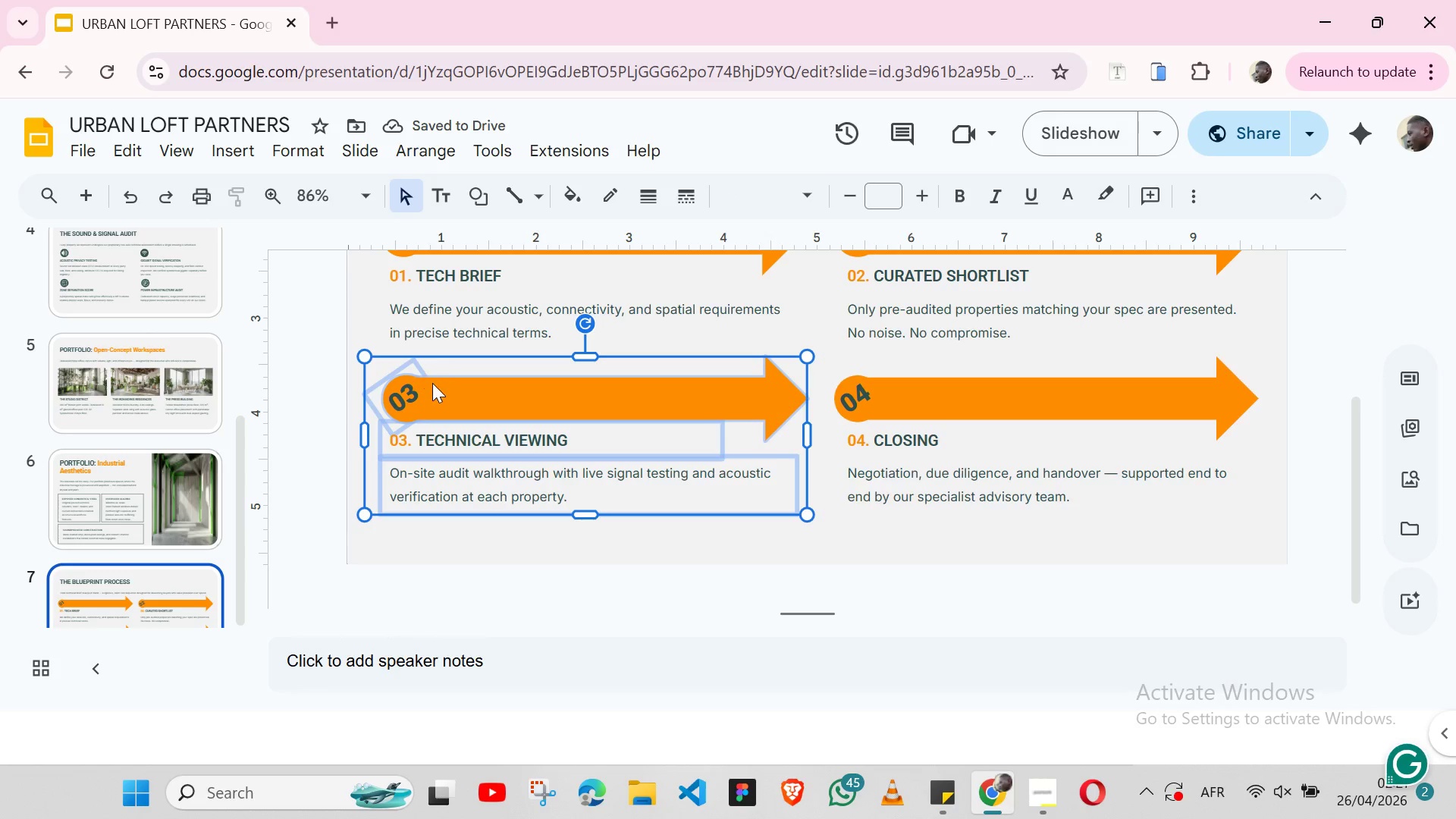 
key(Shift+ArrowDown)
 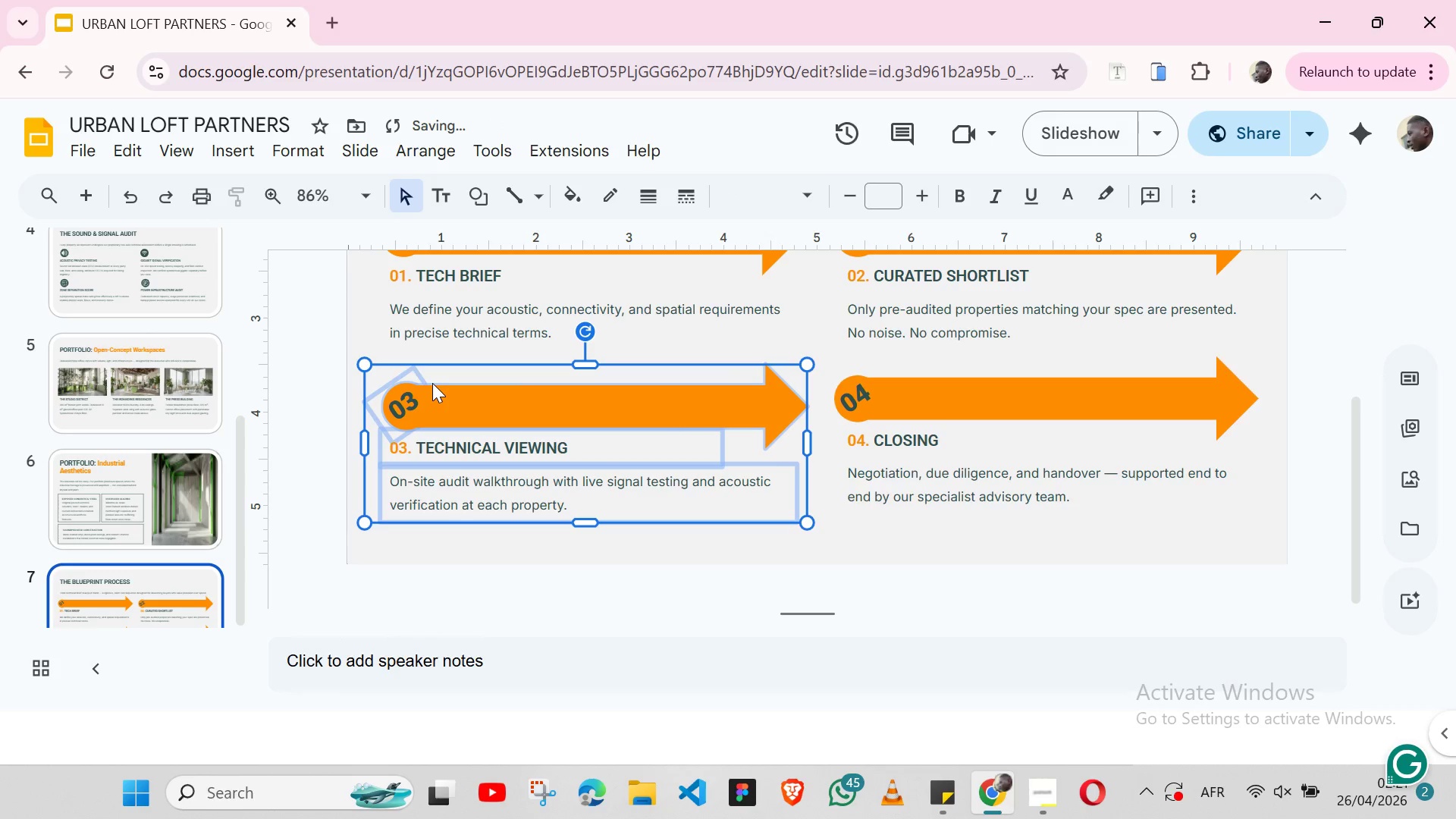 
key(Control+Z)
 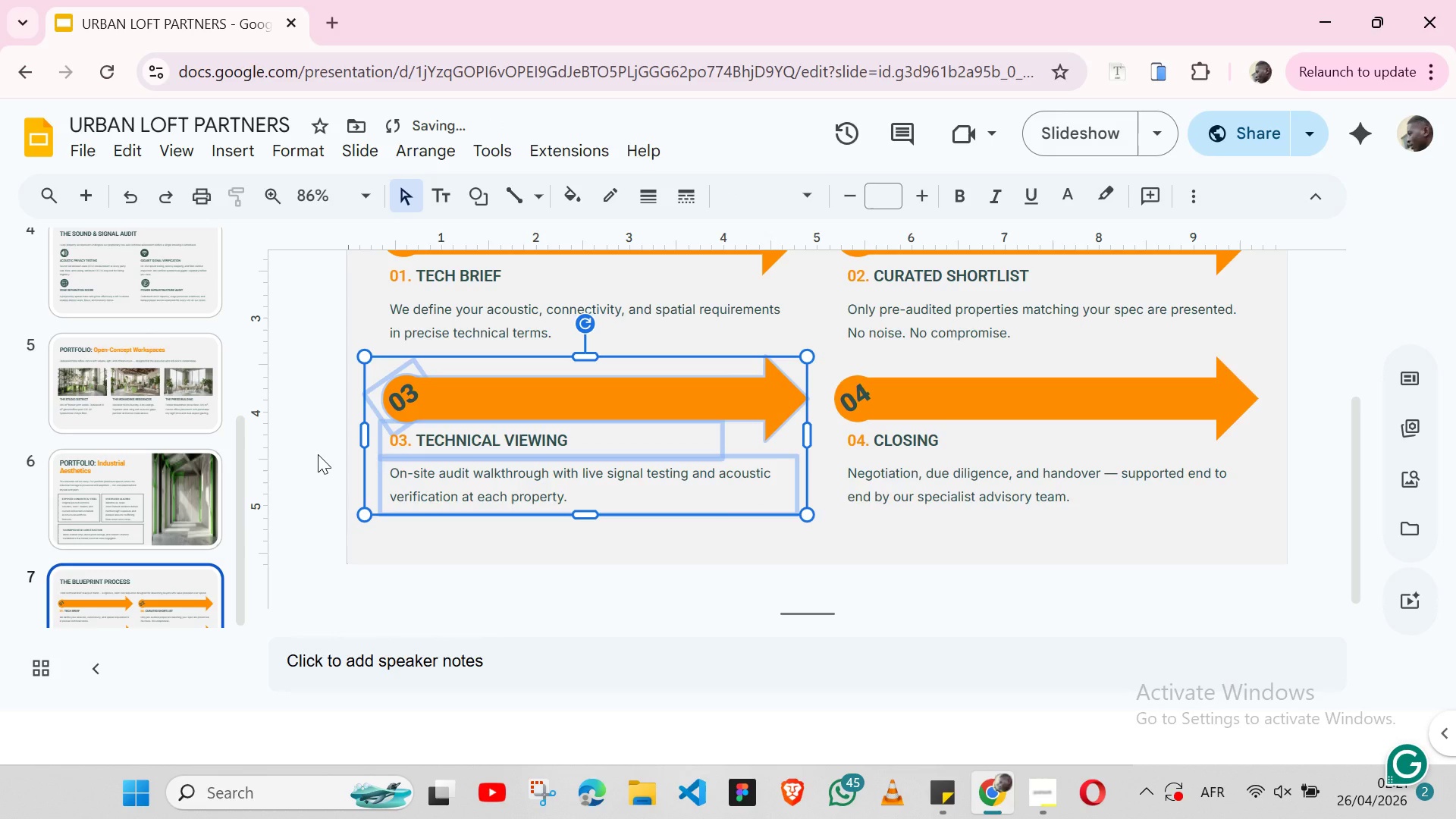 
left_click([318, 454])
 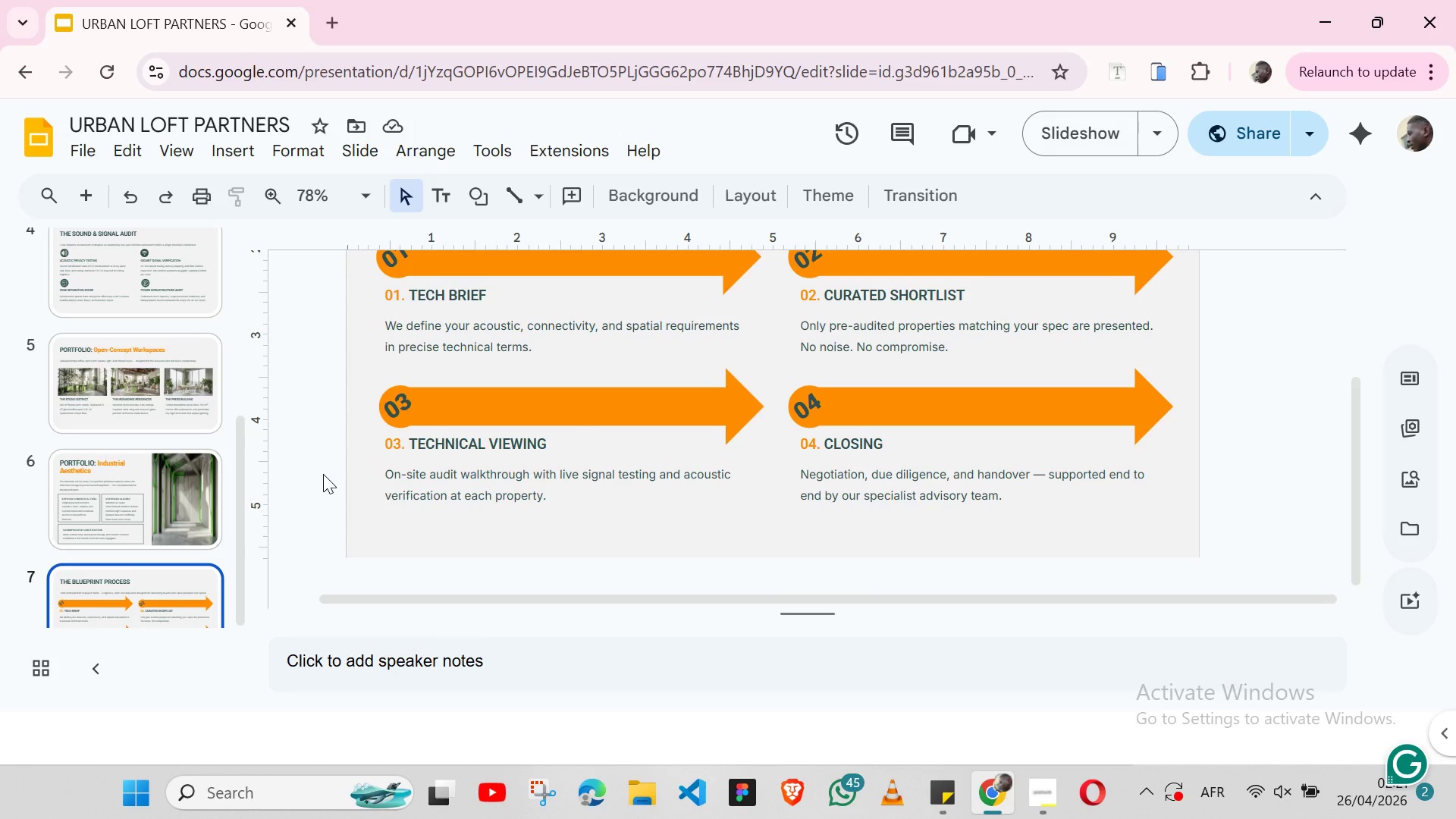 
wait(18.72)
 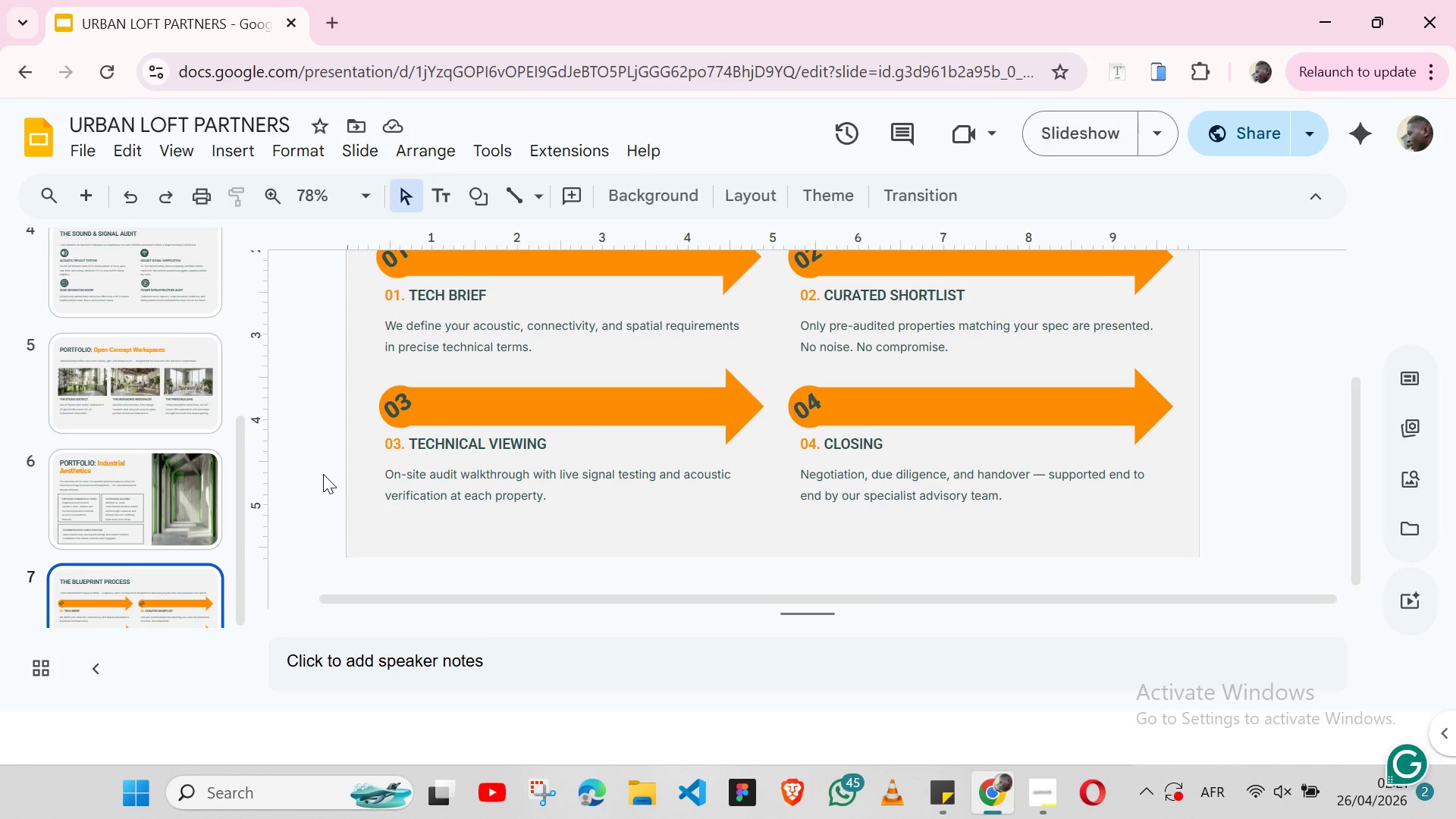 
left_click([366, 204])
 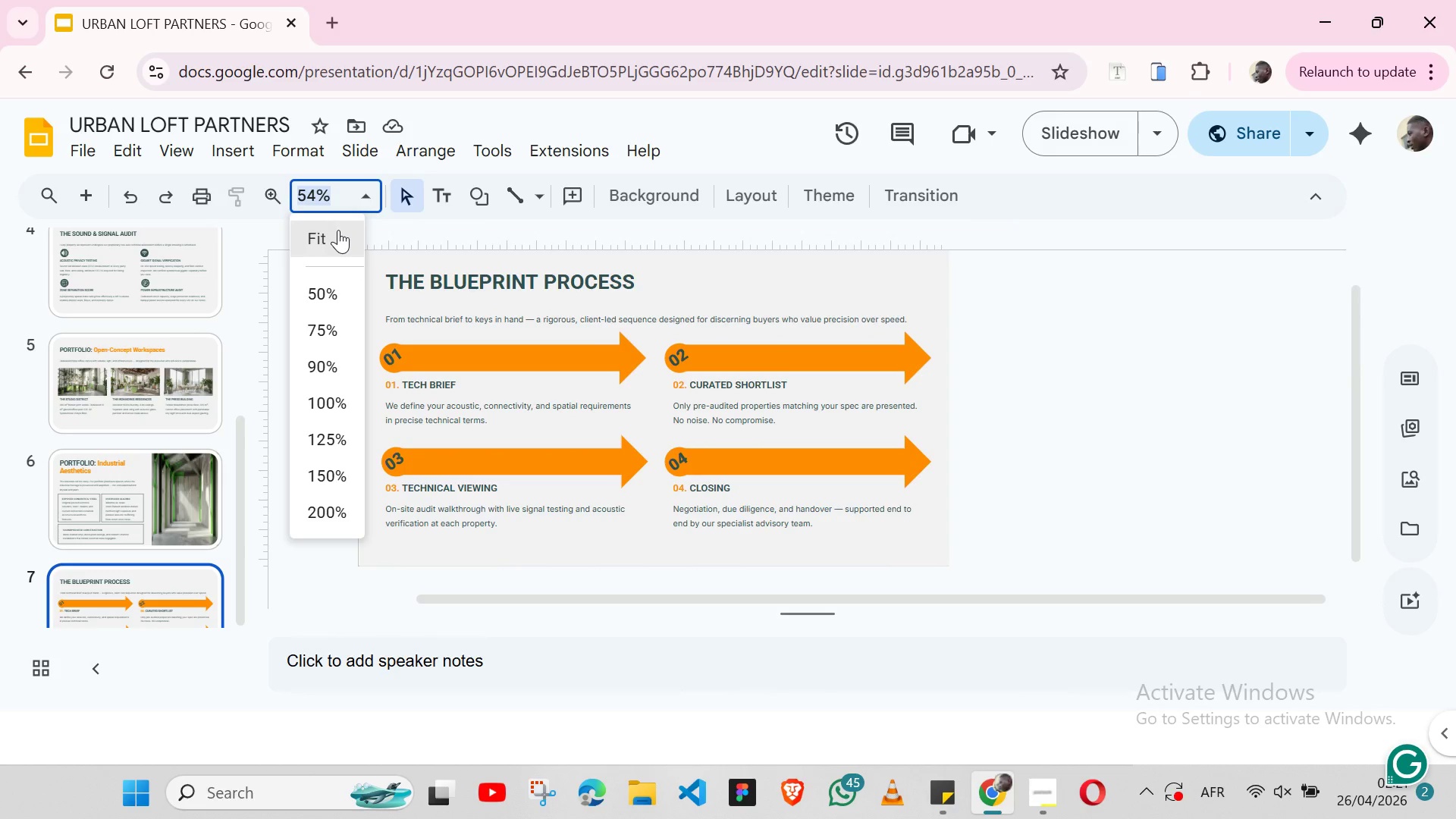 
left_click([338, 230])
 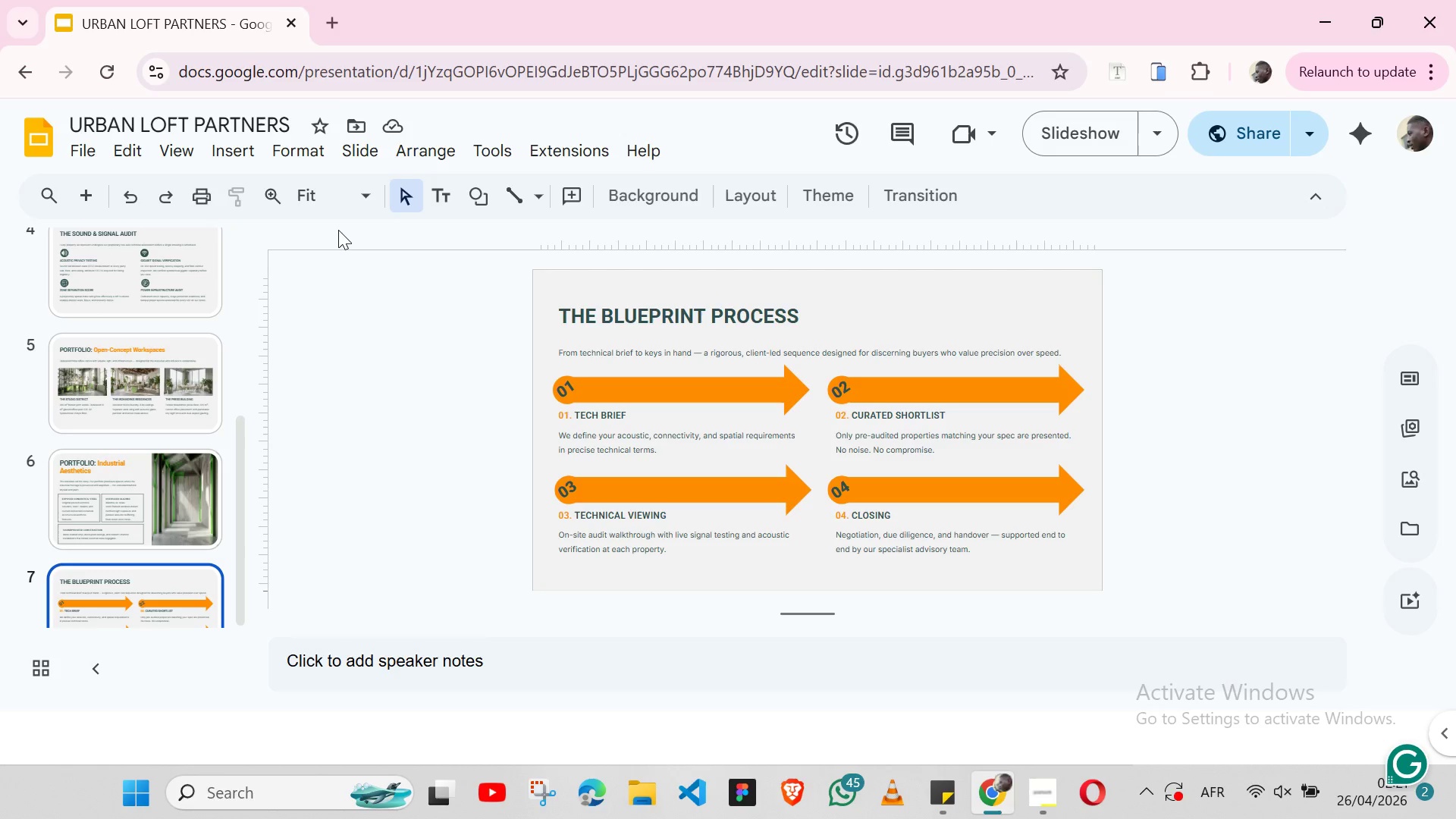 
wait(10.56)
 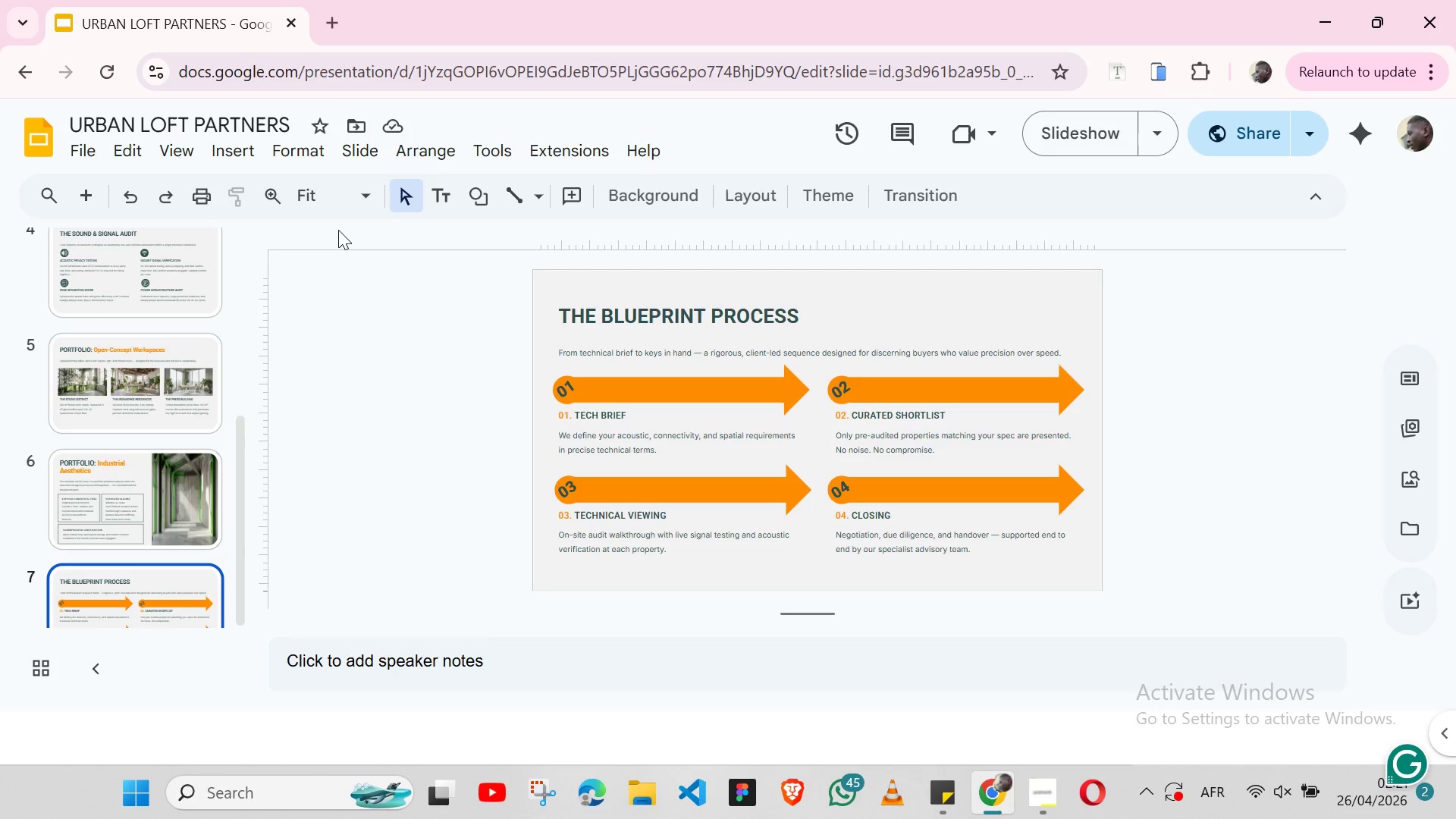 
scroll: coordinate [466, 420], scroll_direction: down, amount: 1.0
 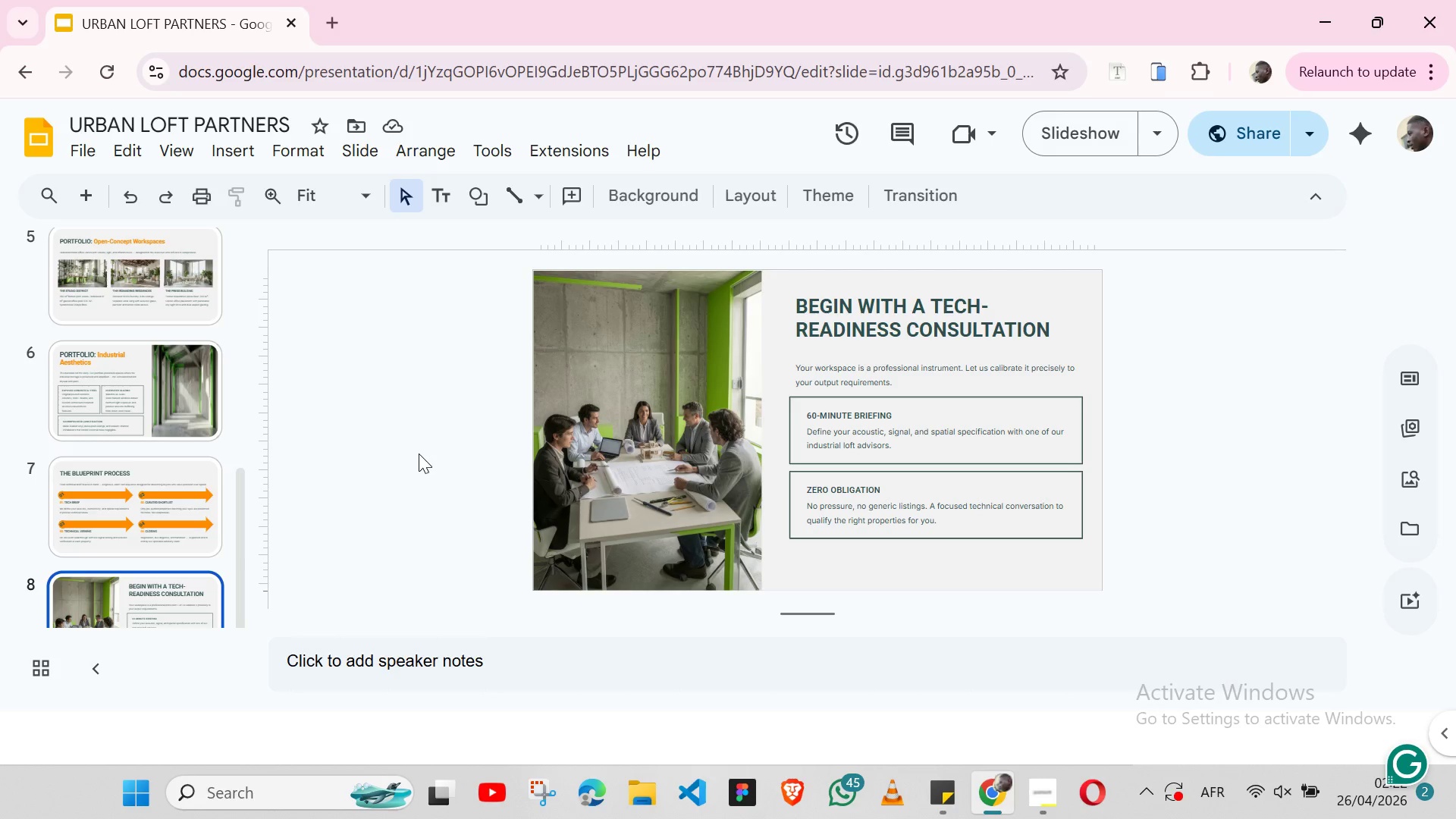 
wait(6.34)
 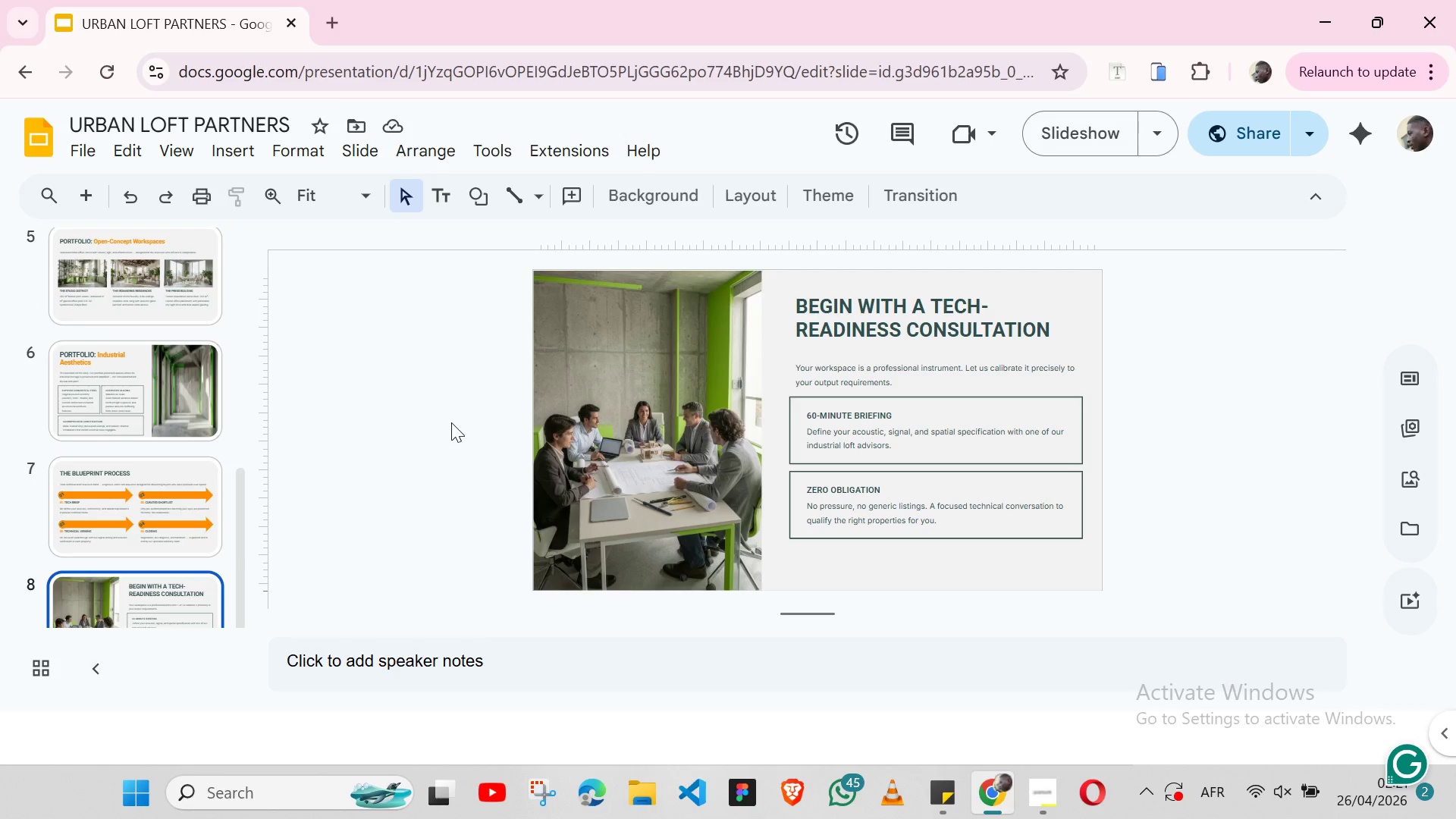 
scroll: coordinate [403, 466], scroll_direction: down, amount: 1.0
 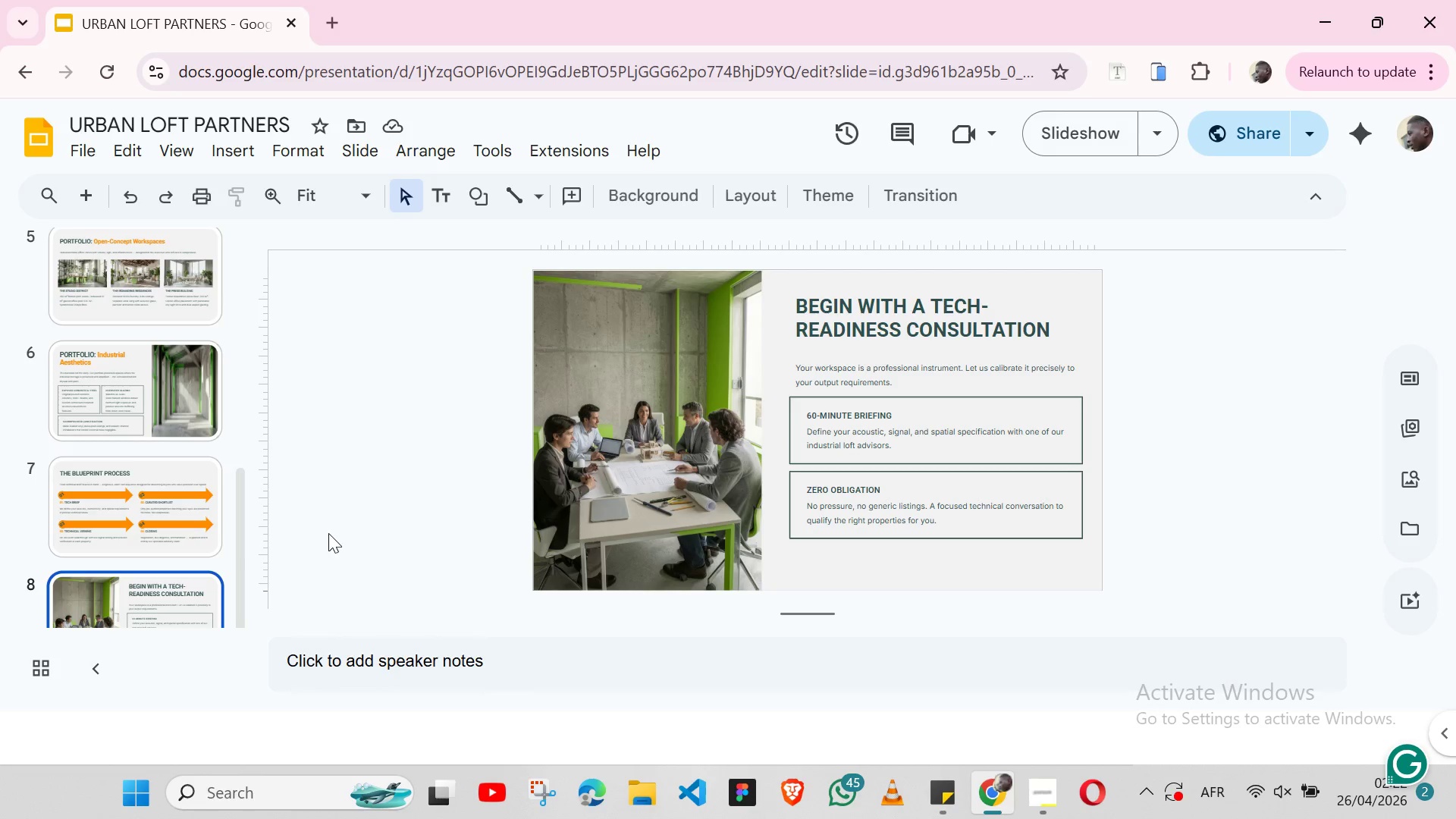 
wait(14.35)
 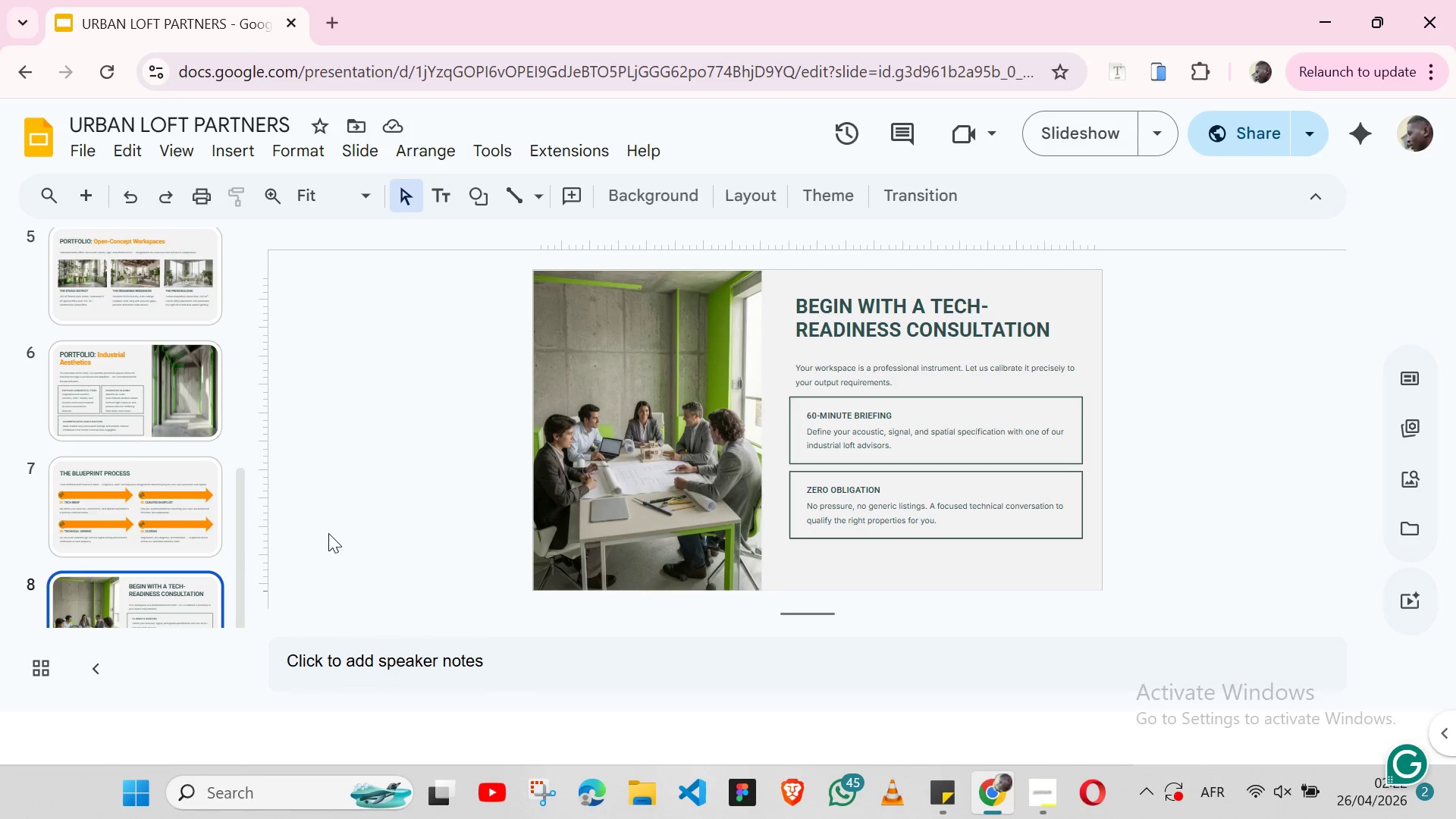 
left_click([374, 519])
 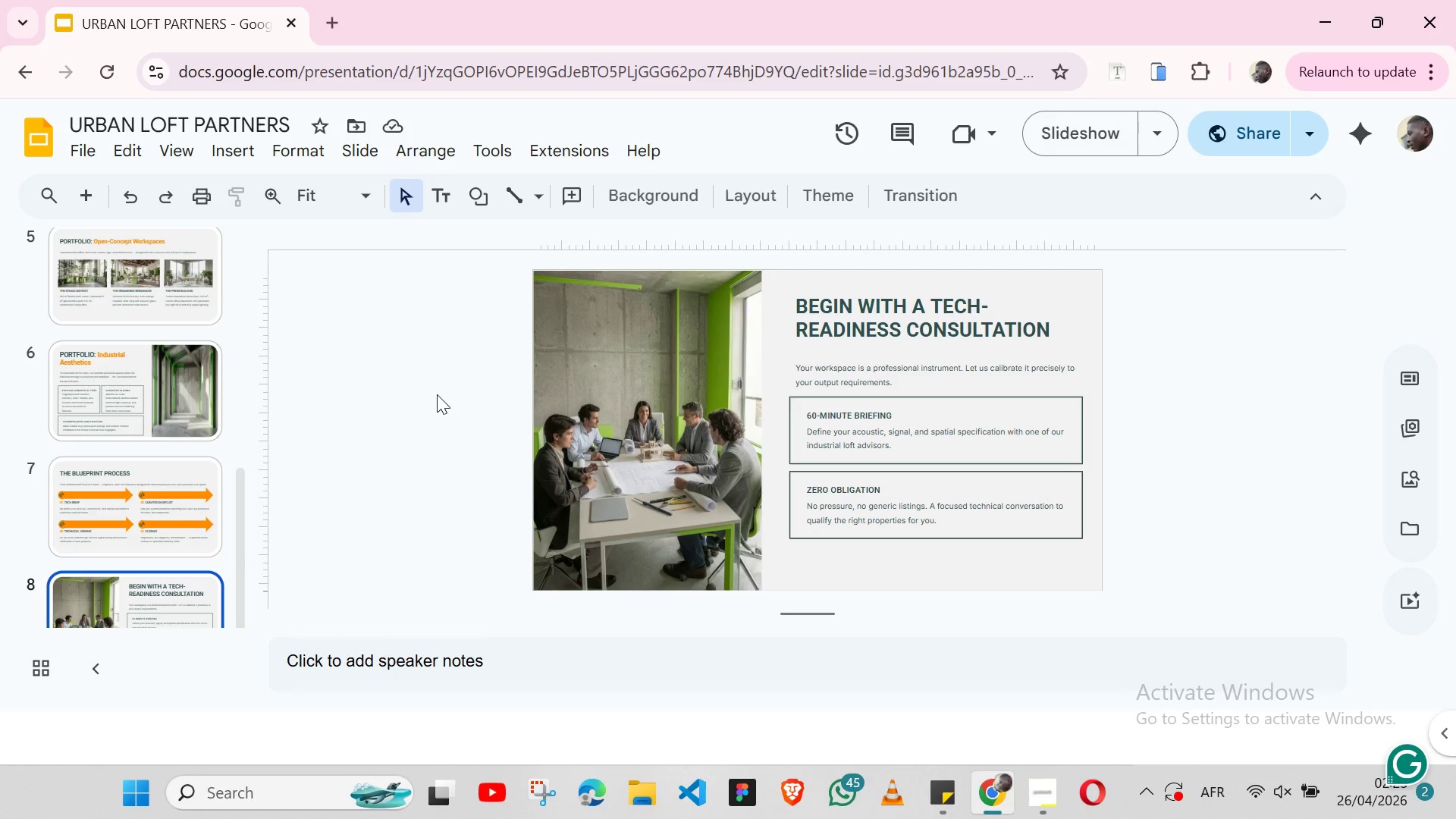 
wait(57.02)
 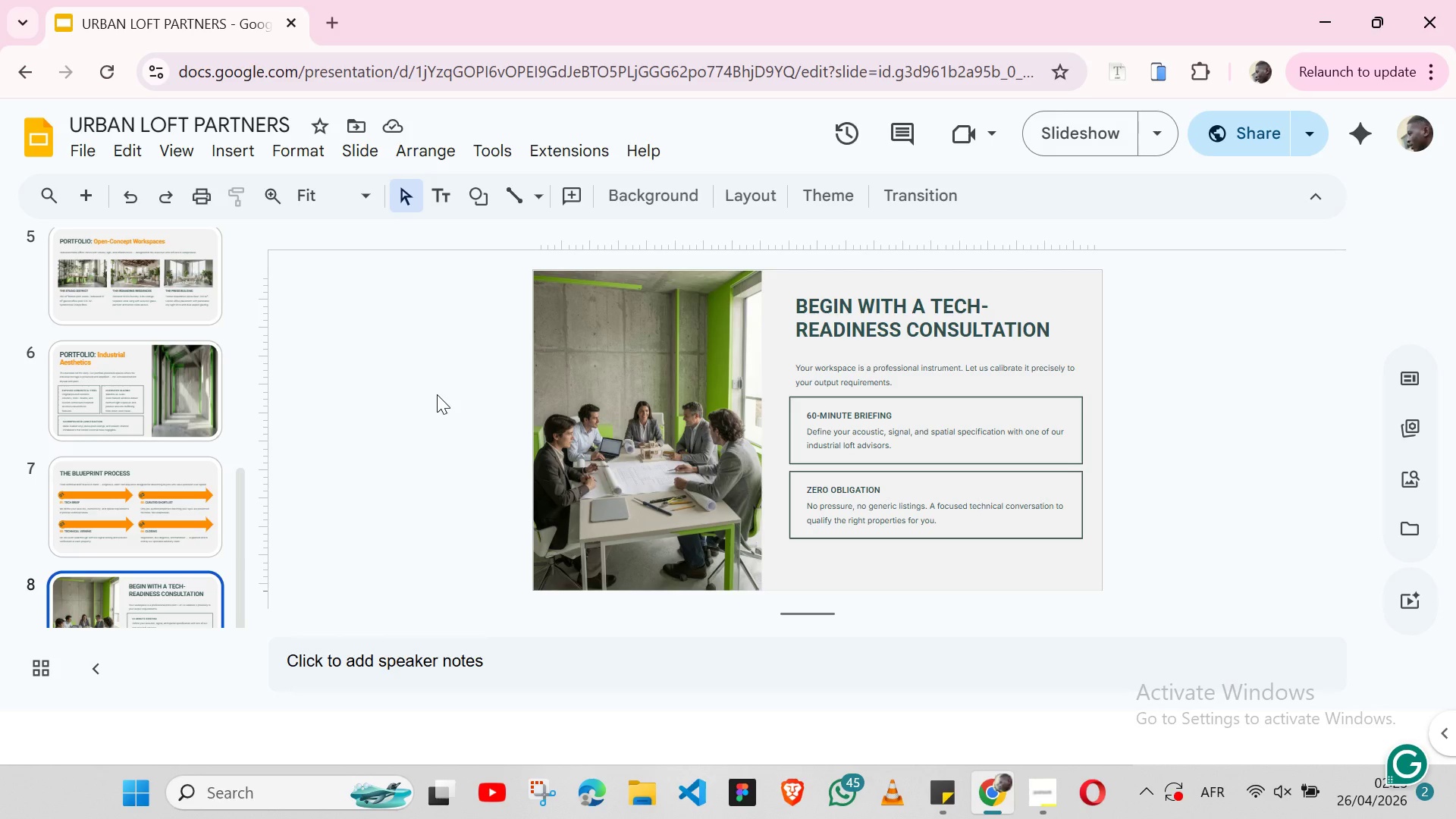 
left_click([449, 189])
 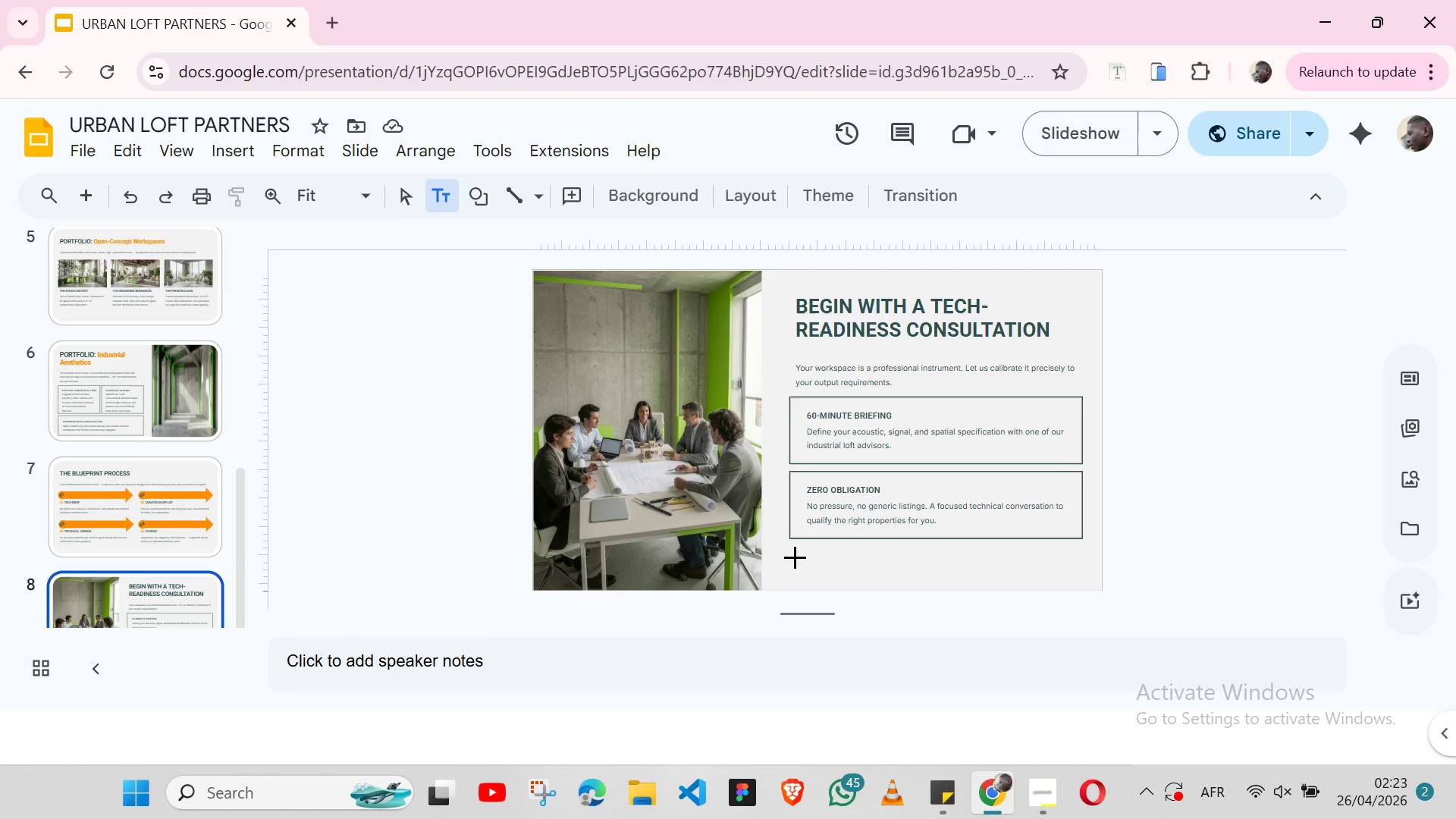 
left_click([795, 557])
 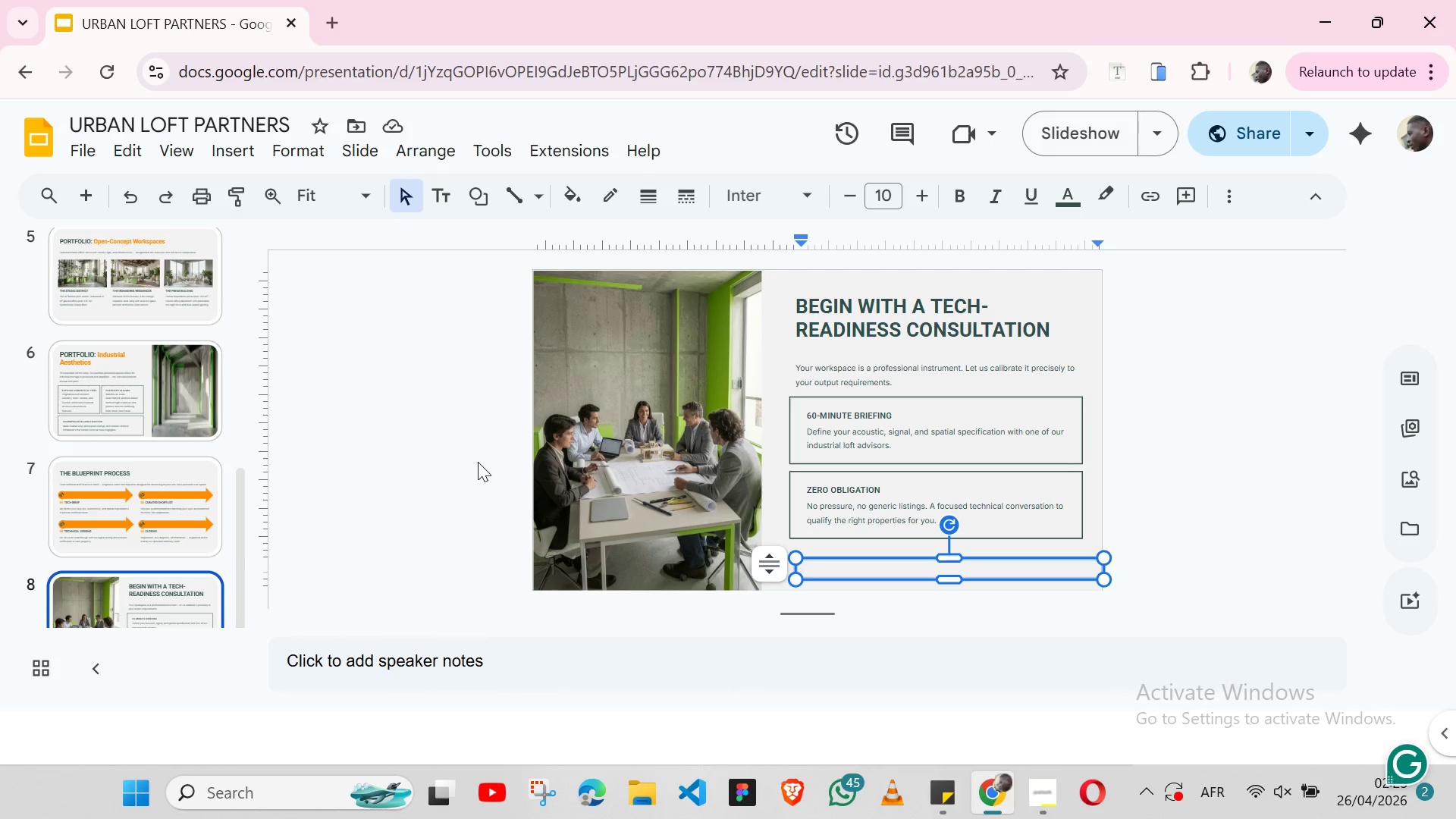 
wait(34.94)
 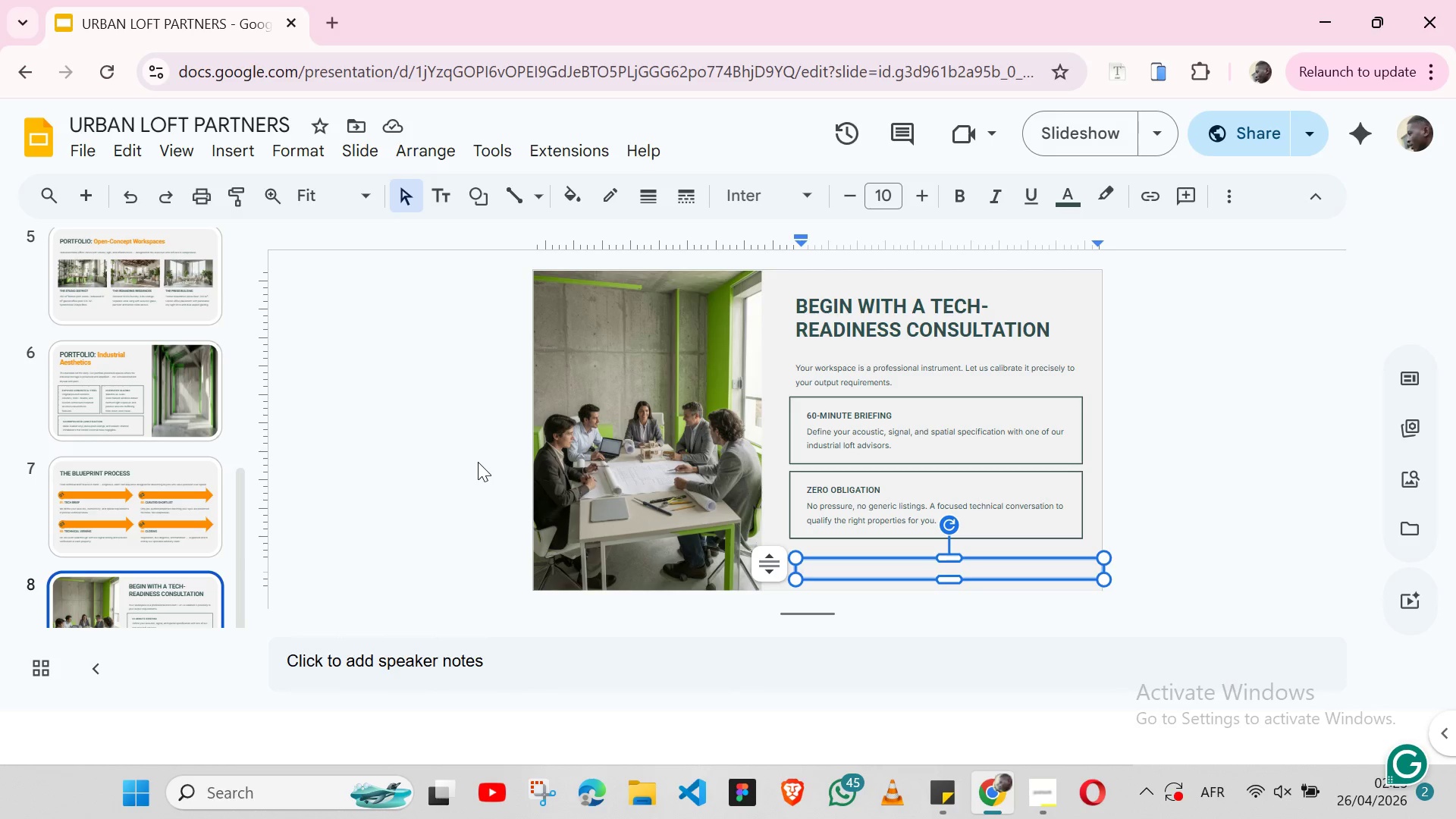 
scroll: coordinate [374, 492], scroll_direction: down, amount: 1.0
 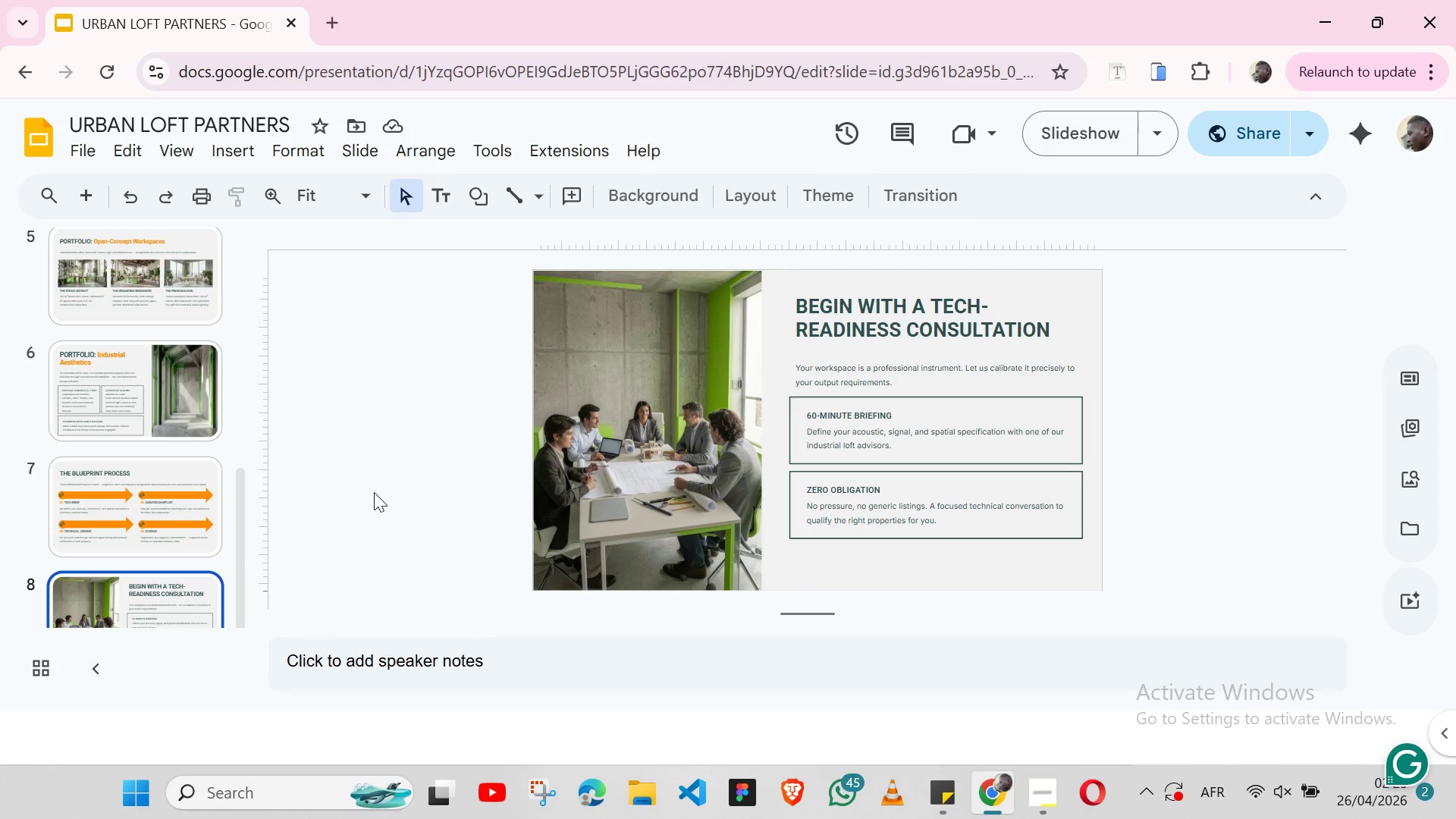 
scroll: coordinate [374, 492], scroll_direction: none, amount: 0.0
 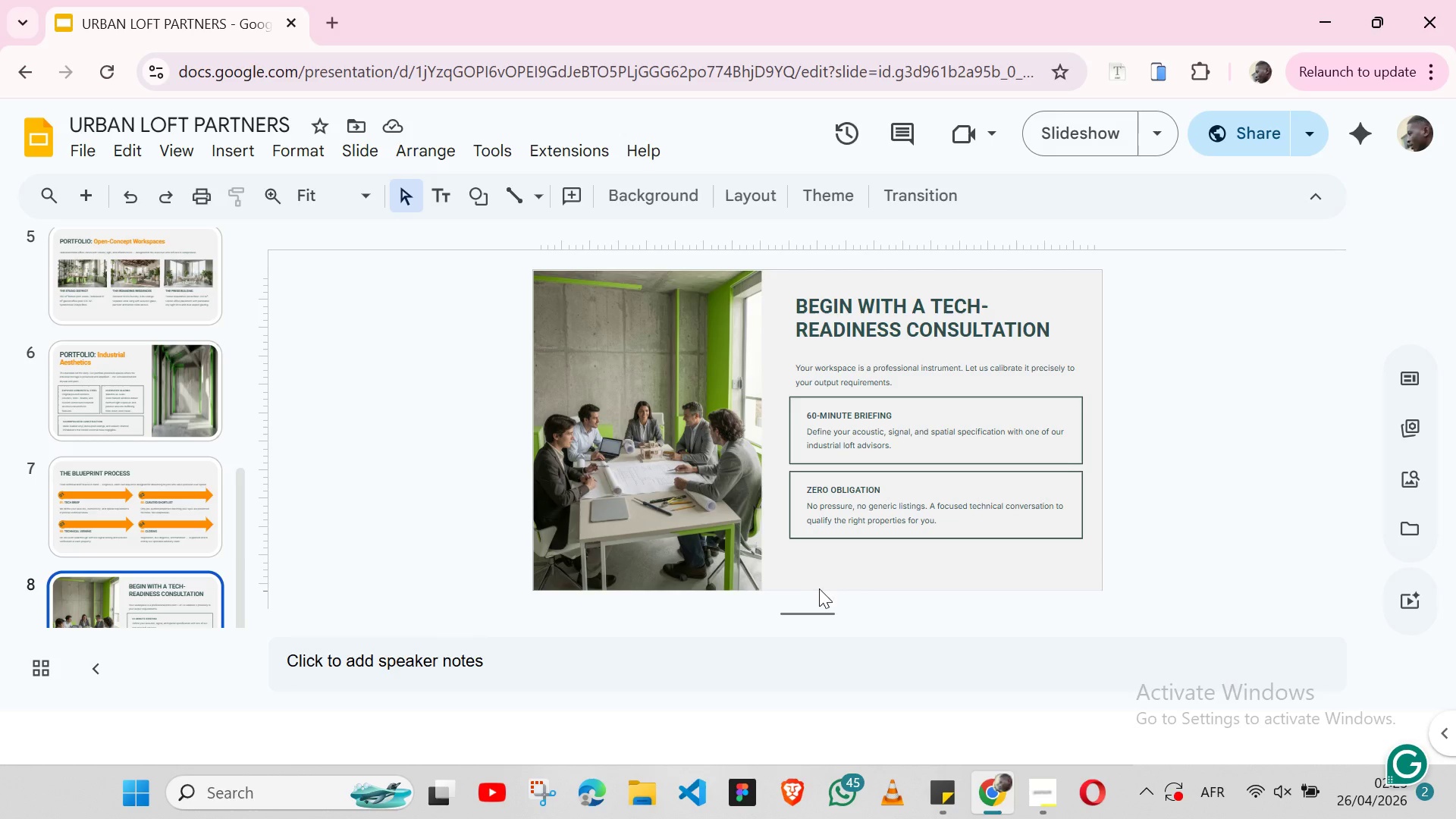 
left_click([832, 565])
 